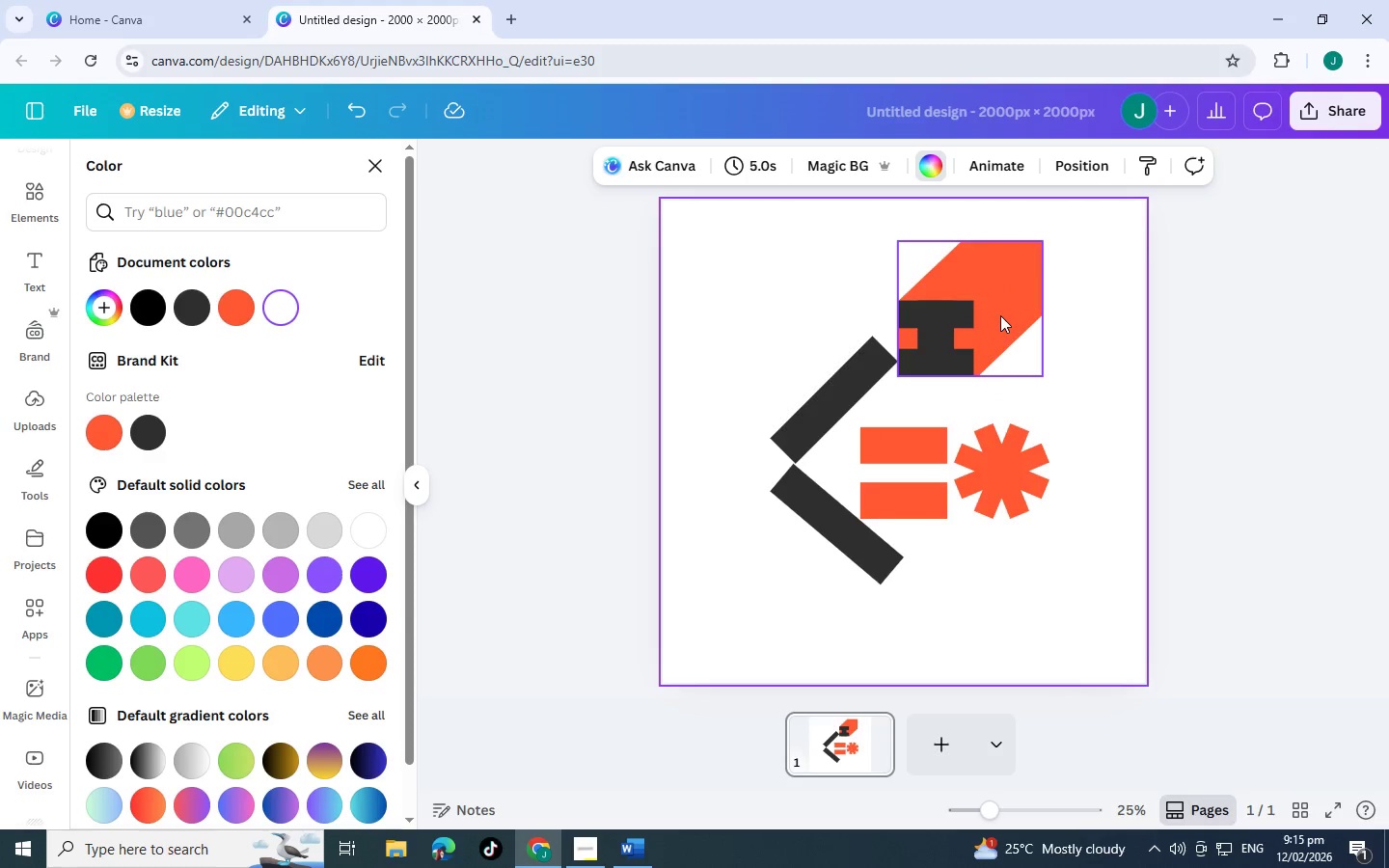 
left_click([1000, 315])
 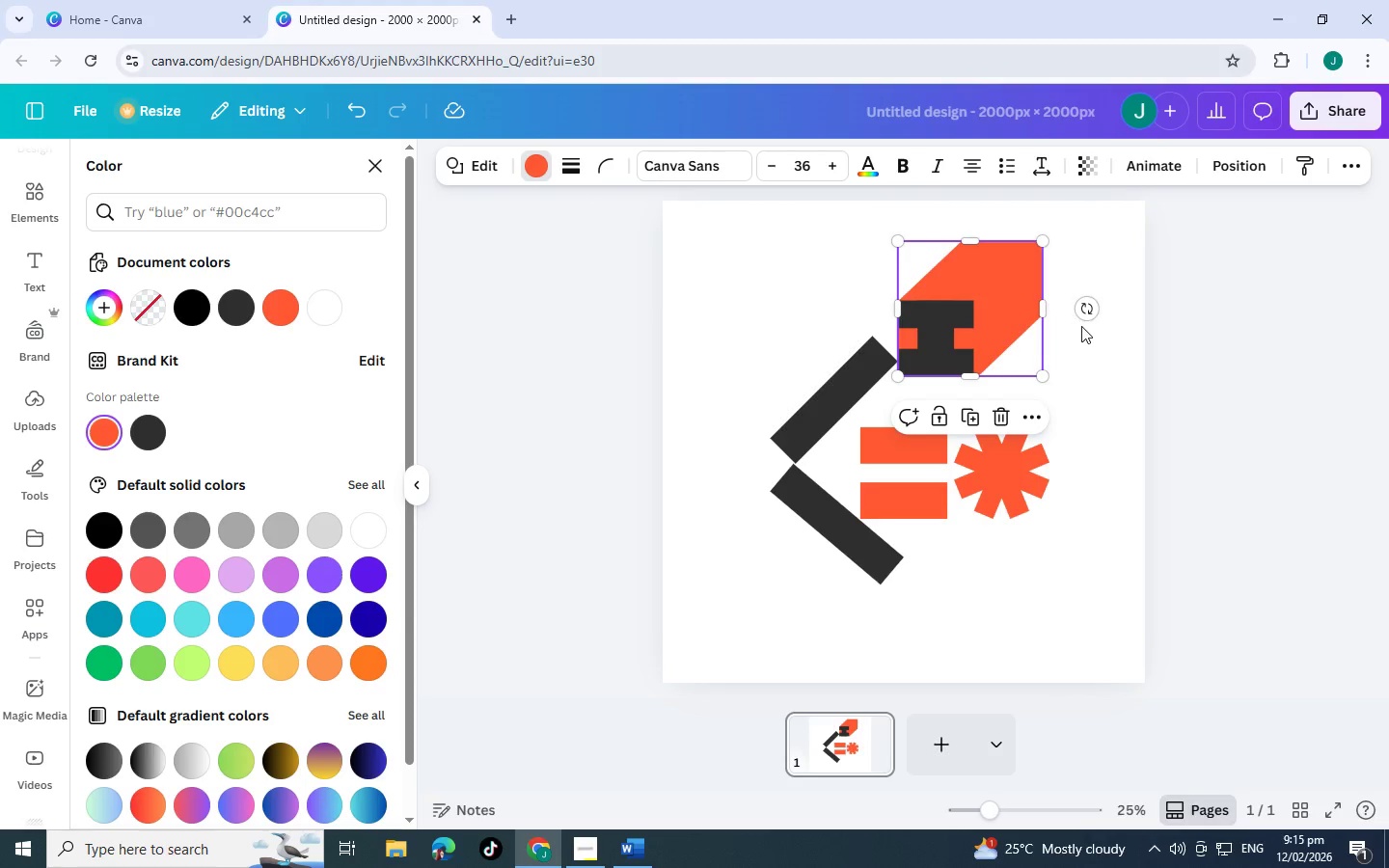 
left_click([1081, 326])
 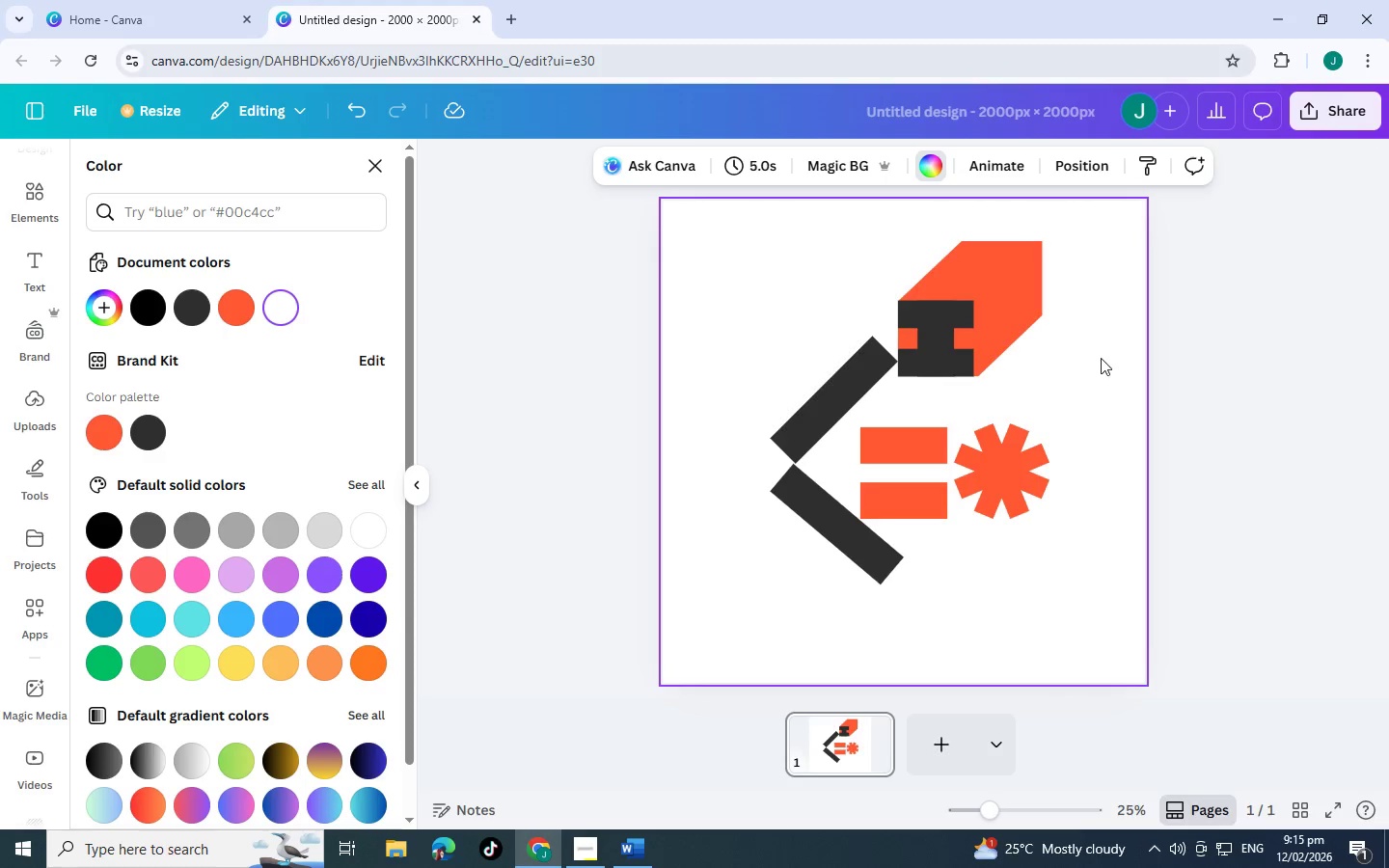 
left_click_drag(start_coordinate=[1101, 358], to_coordinate=[917, 229])
 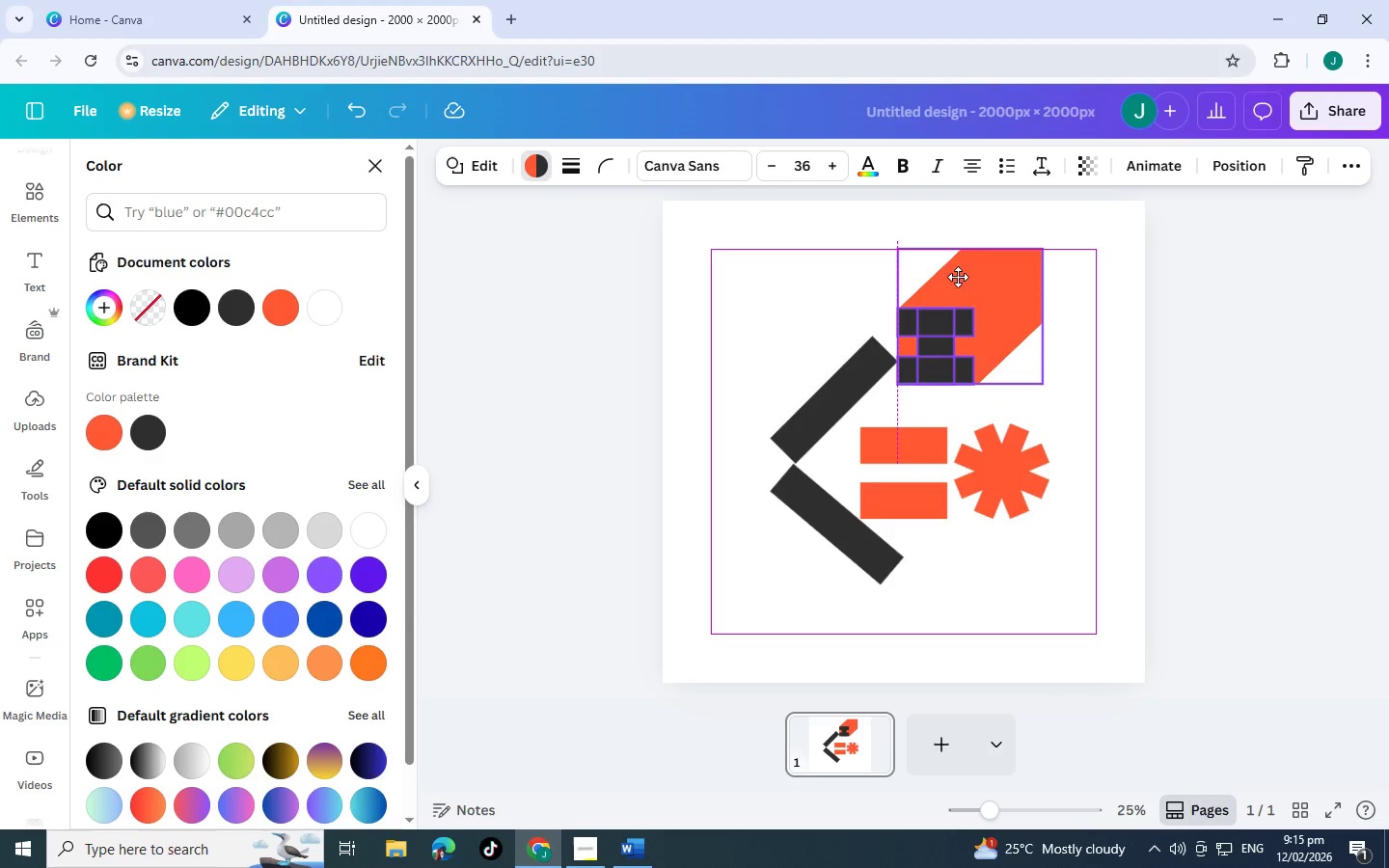 
left_click([1073, 343])
 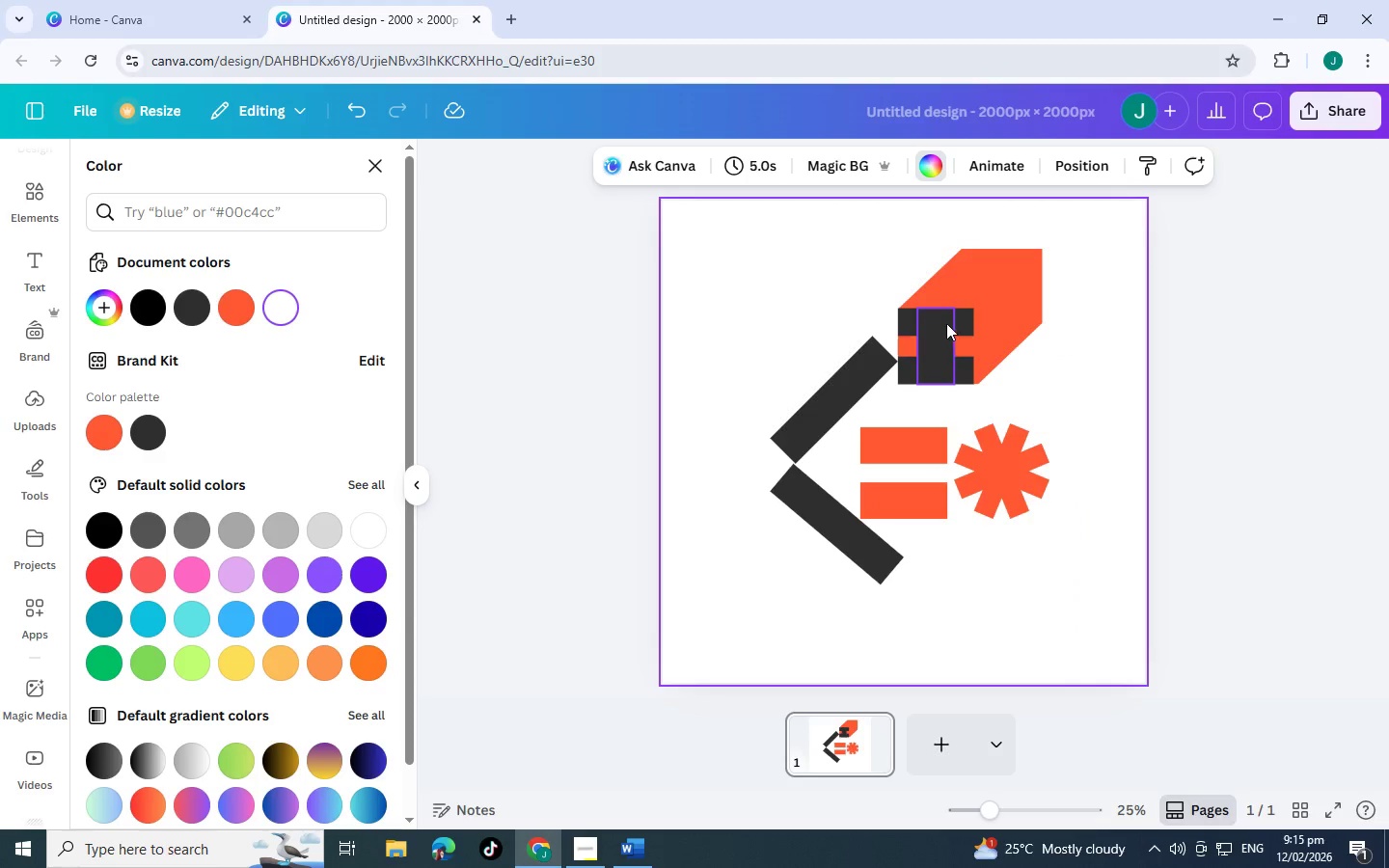 
left_click([946, 322])
 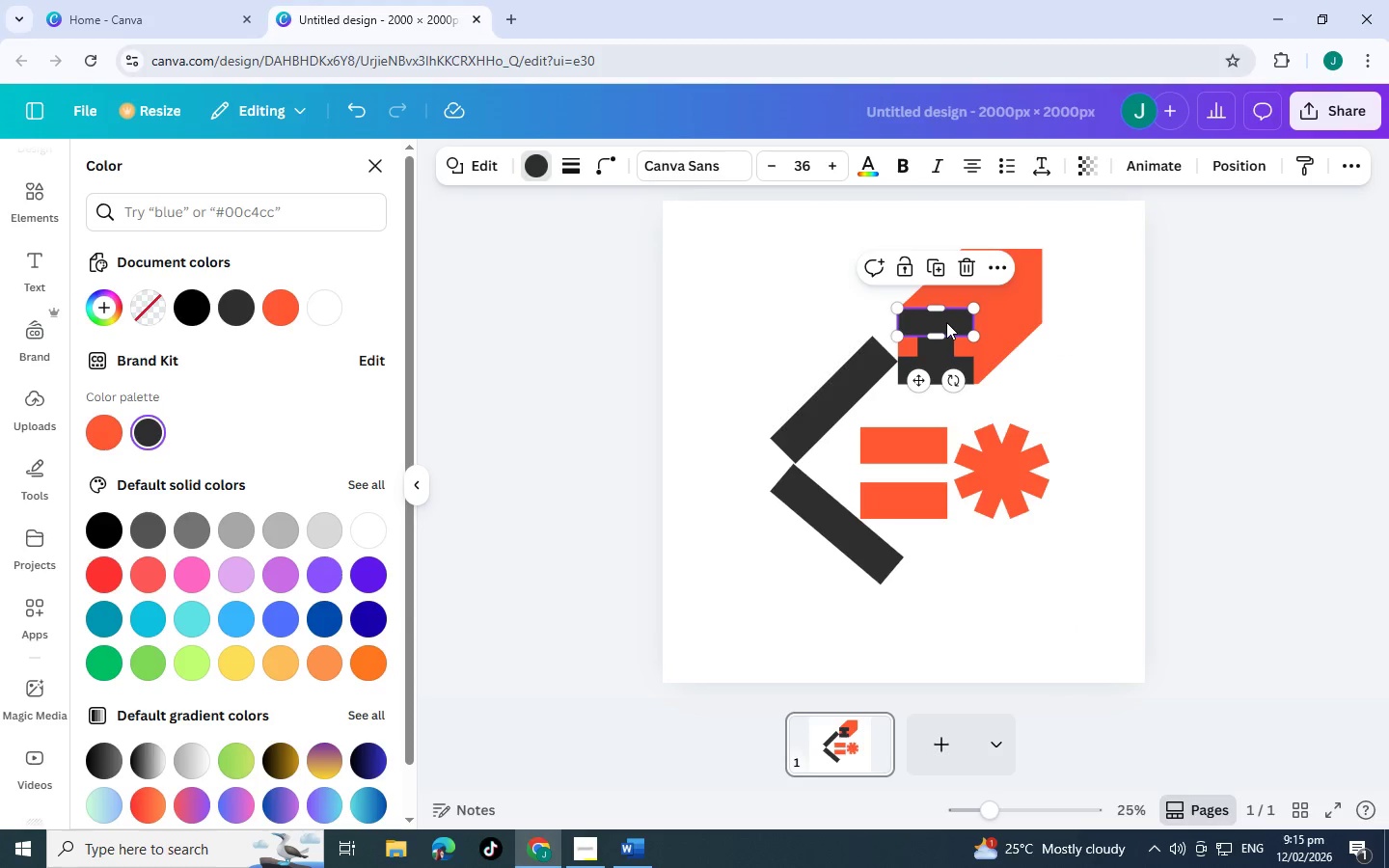 
key(Control+C)
 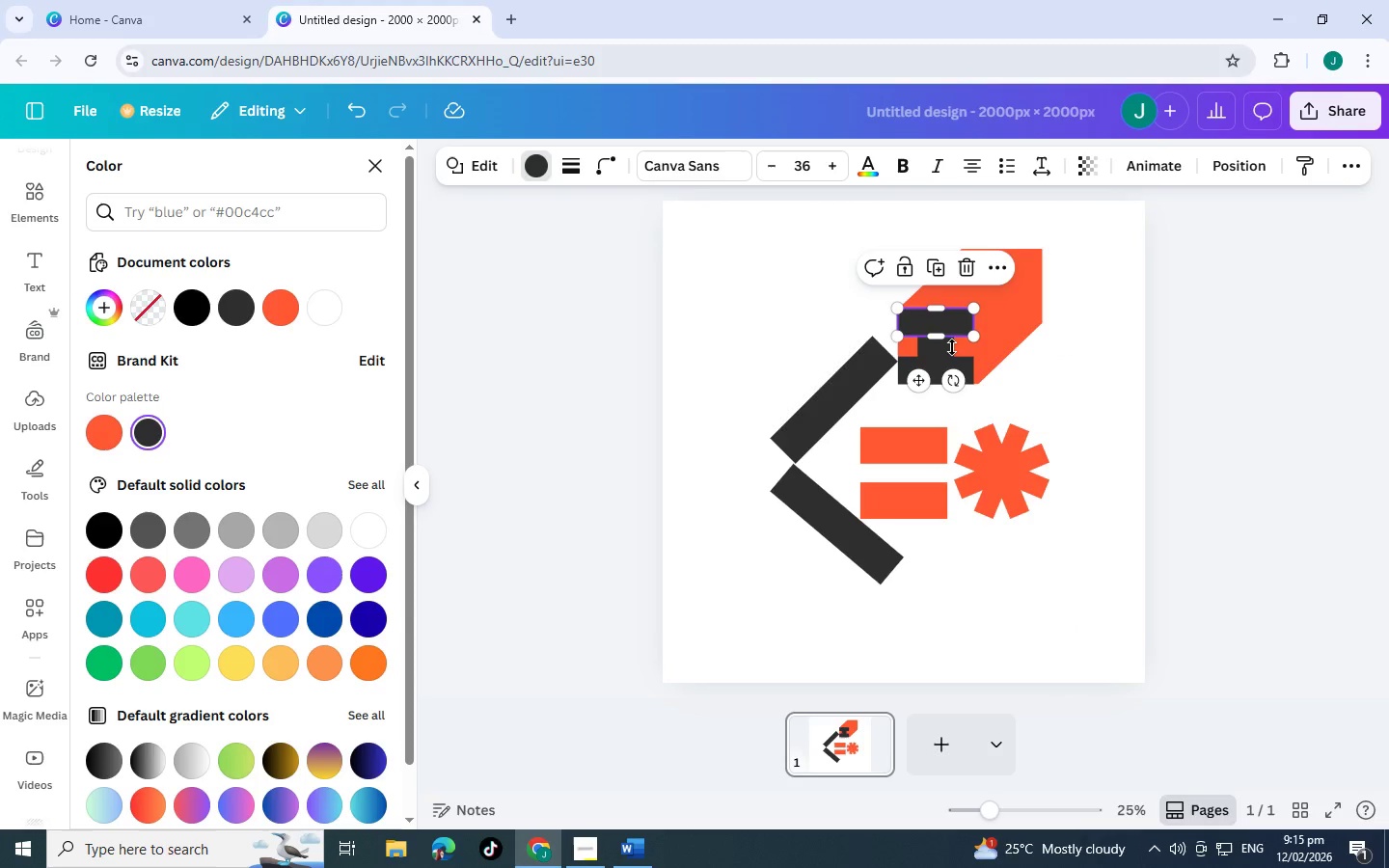 
key(Control+V)
 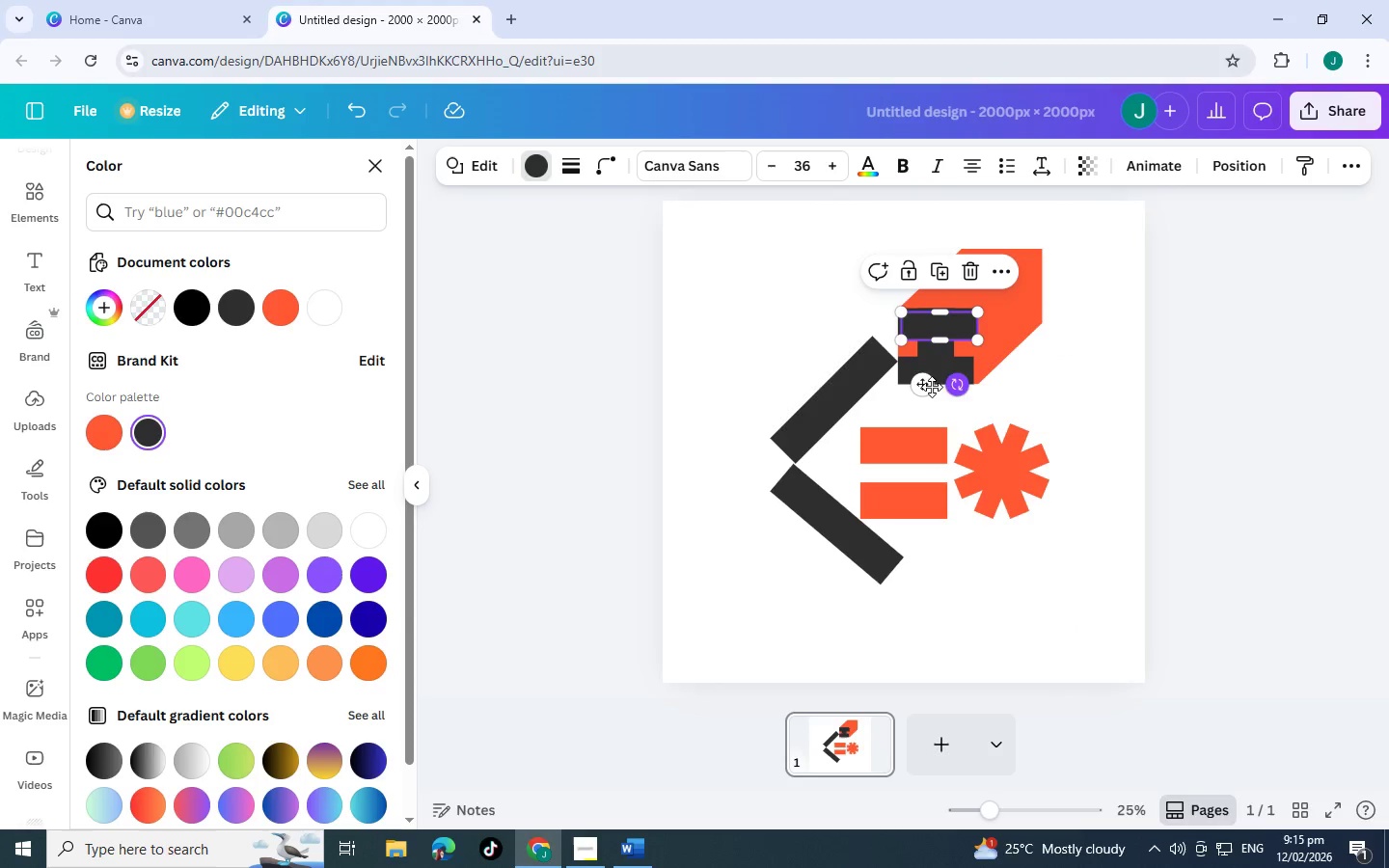 
left_click_drag(start_coordinate=[923, 387], to_coordinate=[994, 382])
 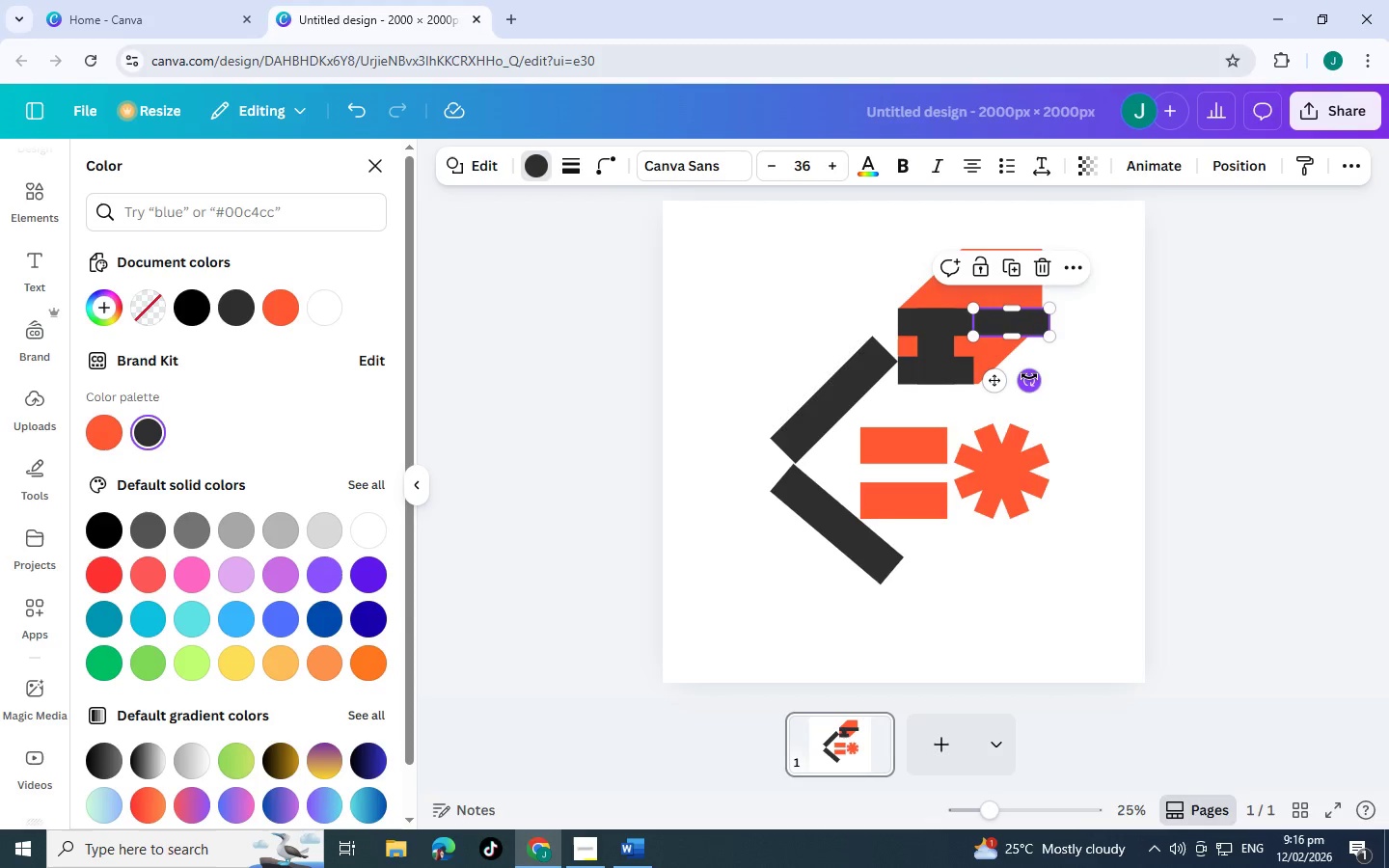 
left_click_drag(start_coordinate=[1030, 376], to_coordinate=[1058, 348])
 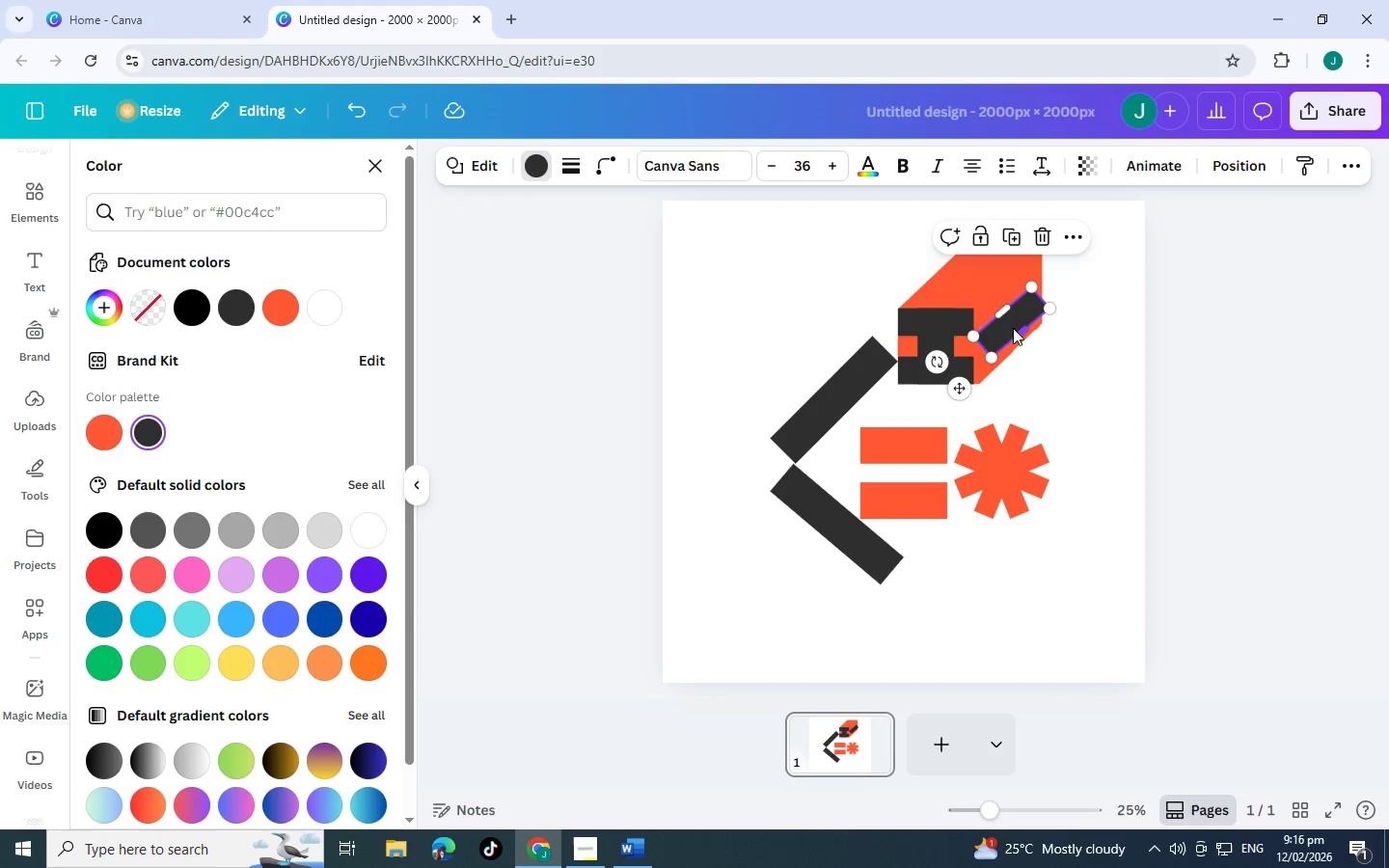 
left_click_drag(start_coordinate=[1013, 328], to_coordinate=[1015, 300])
 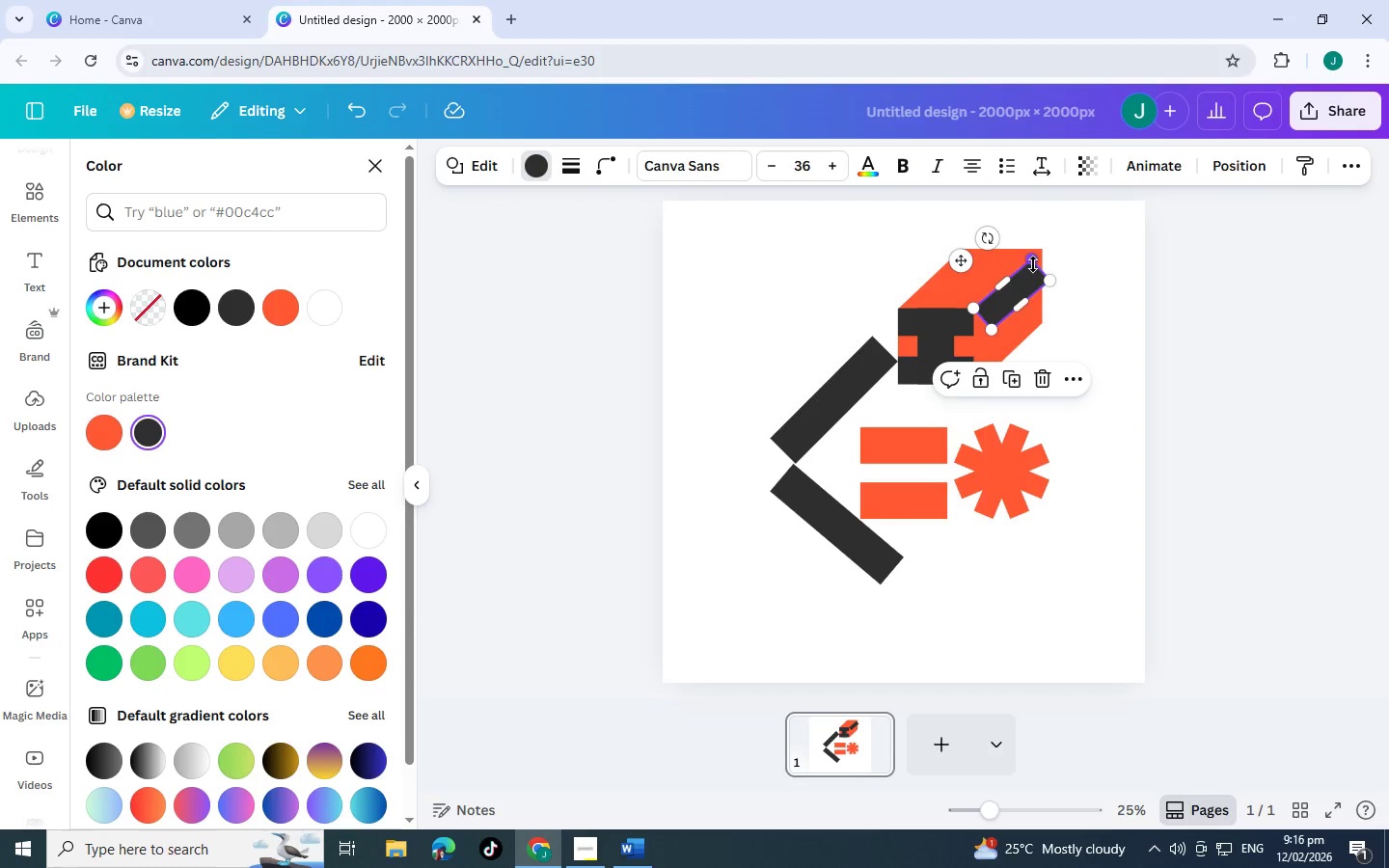 
left_click_drag(start_coordinate=[1033, 264], to_coordinate=[1048, 252])
 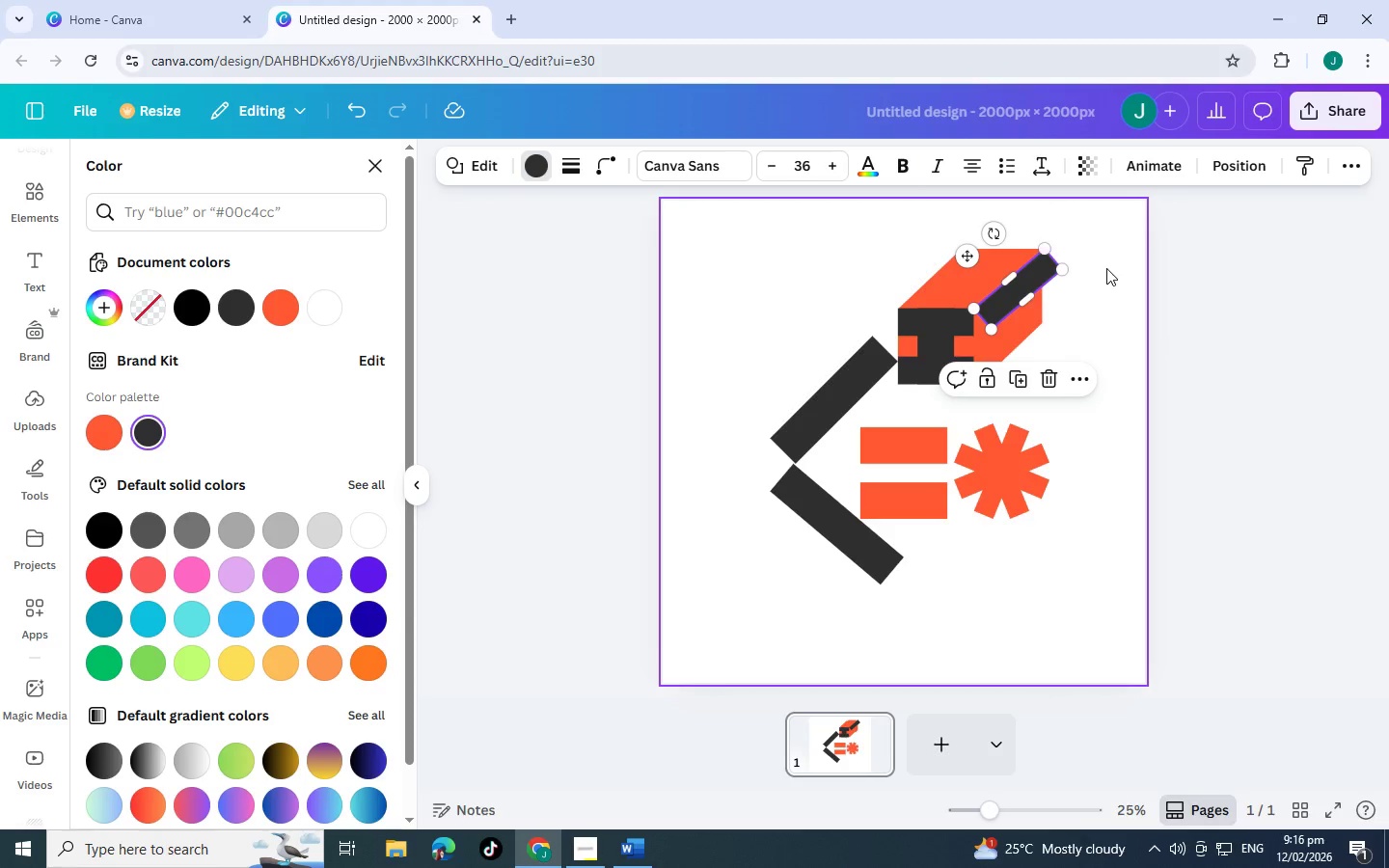 
left_click([1106, 268])
 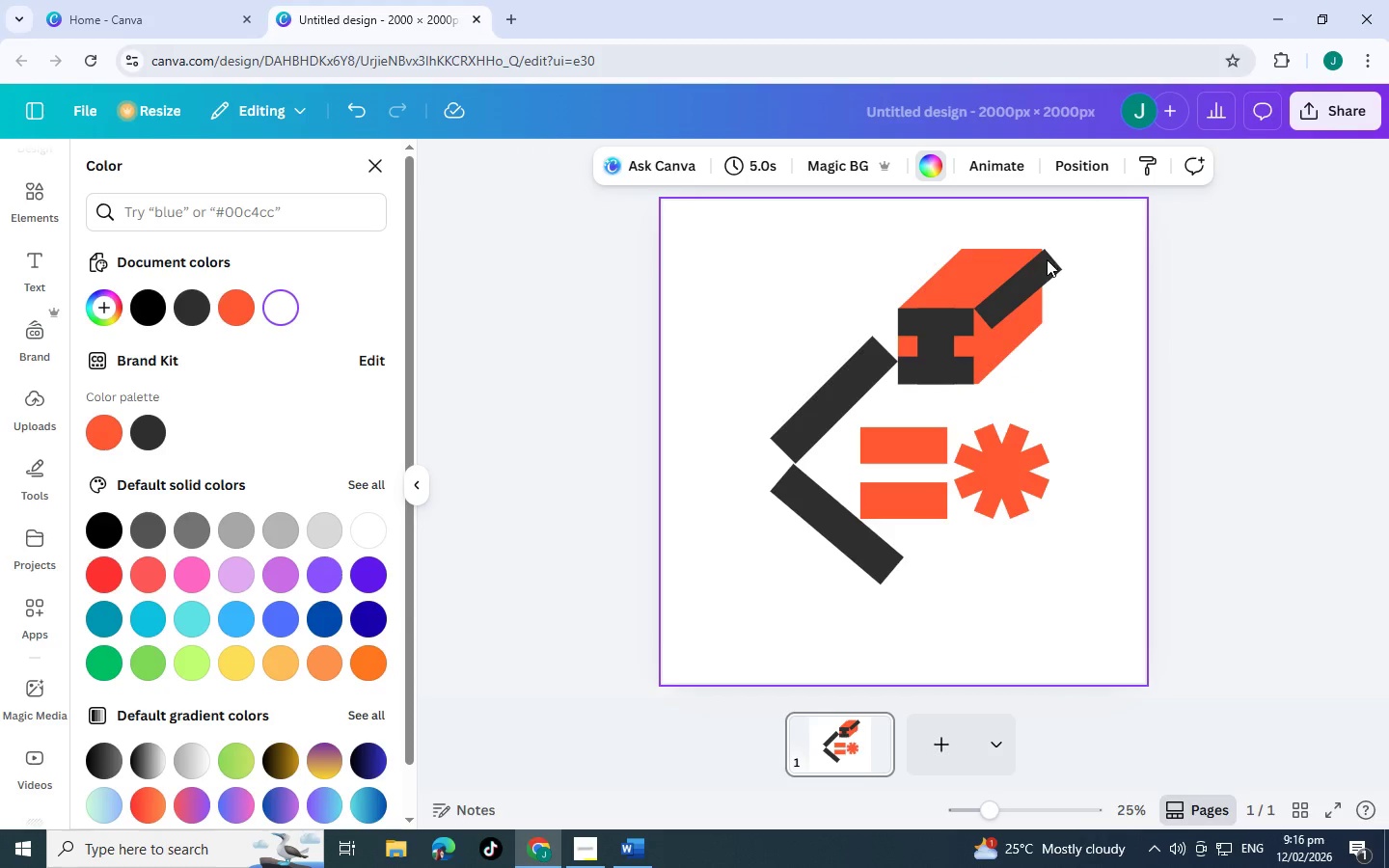 
left_click([1046, 259])
 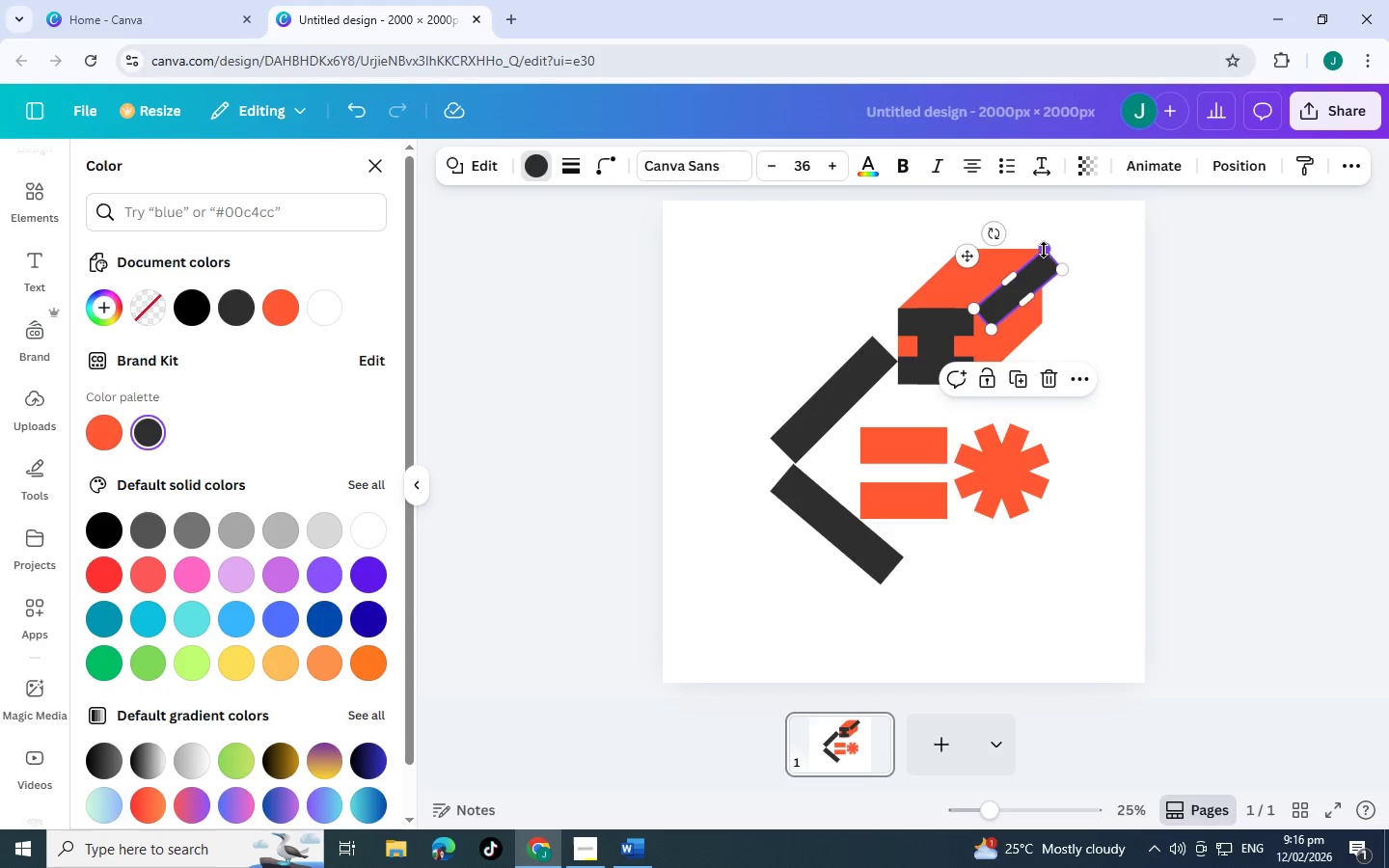 
left_click_drag(start_coordinate=[1044, 250], to_coordinate=[1050, 248])
 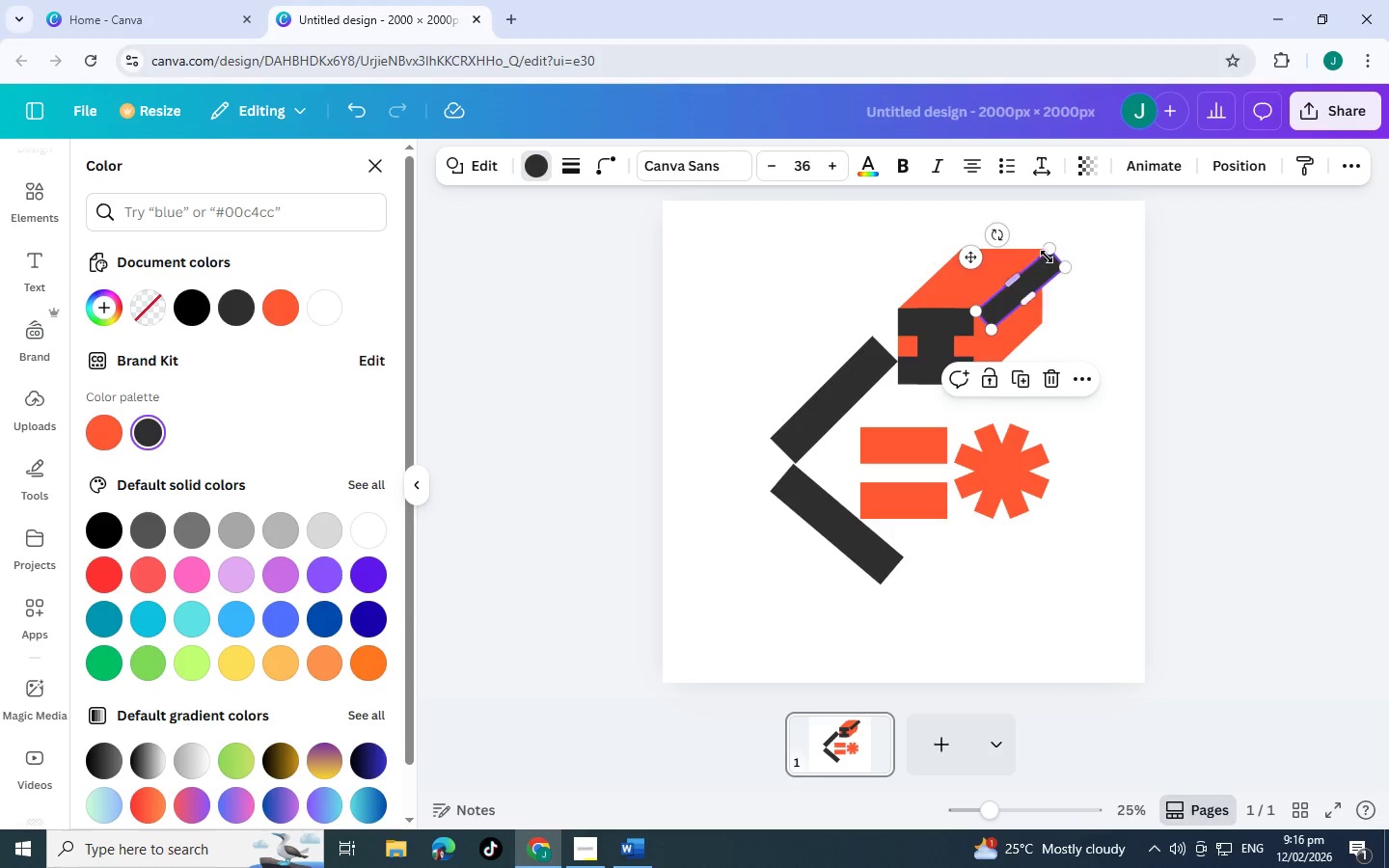 
left_click_drag(start_coordinate=[1049, 250], to_coordinate=[1052, 241])
 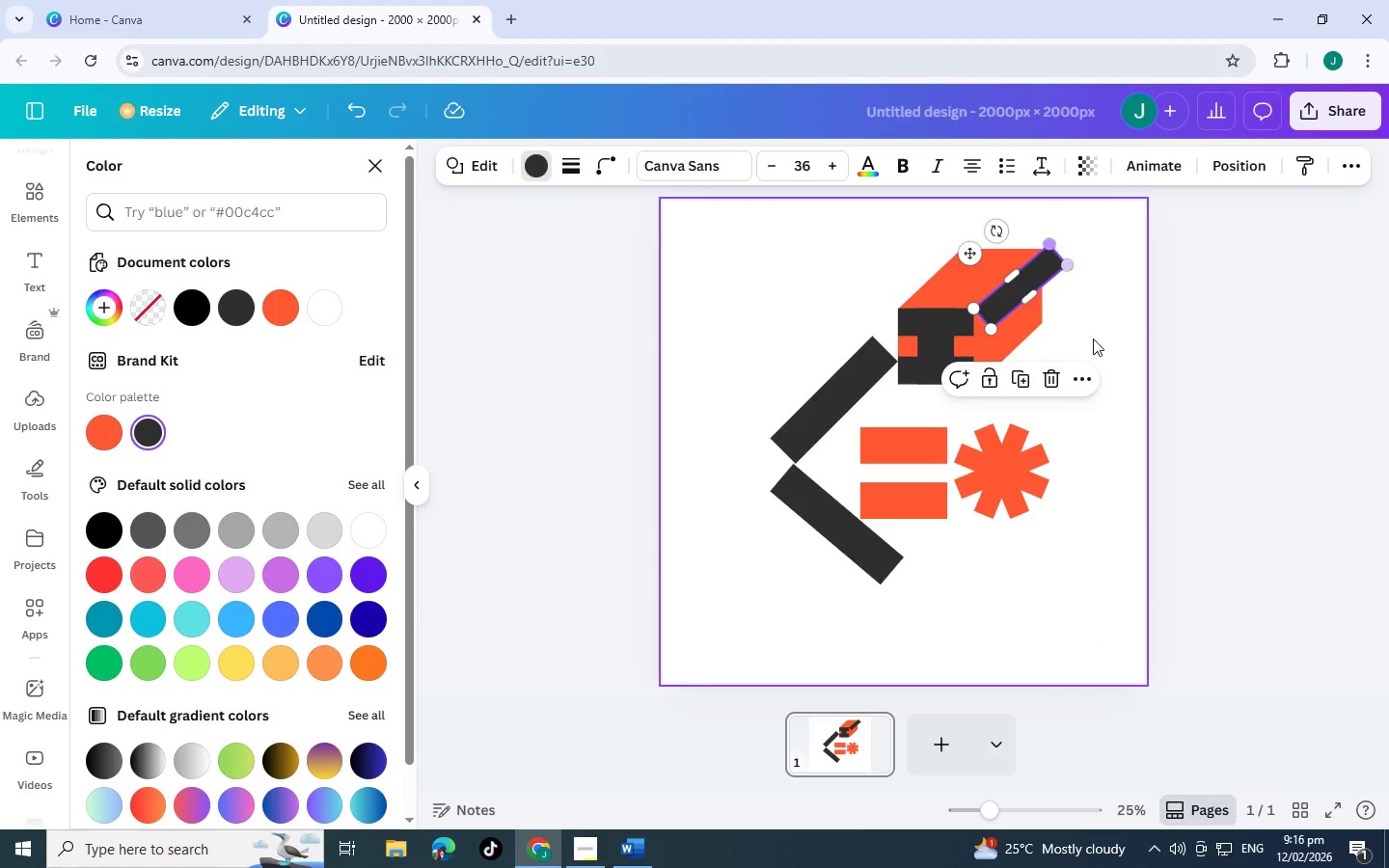 
left_click([1094, 340])
 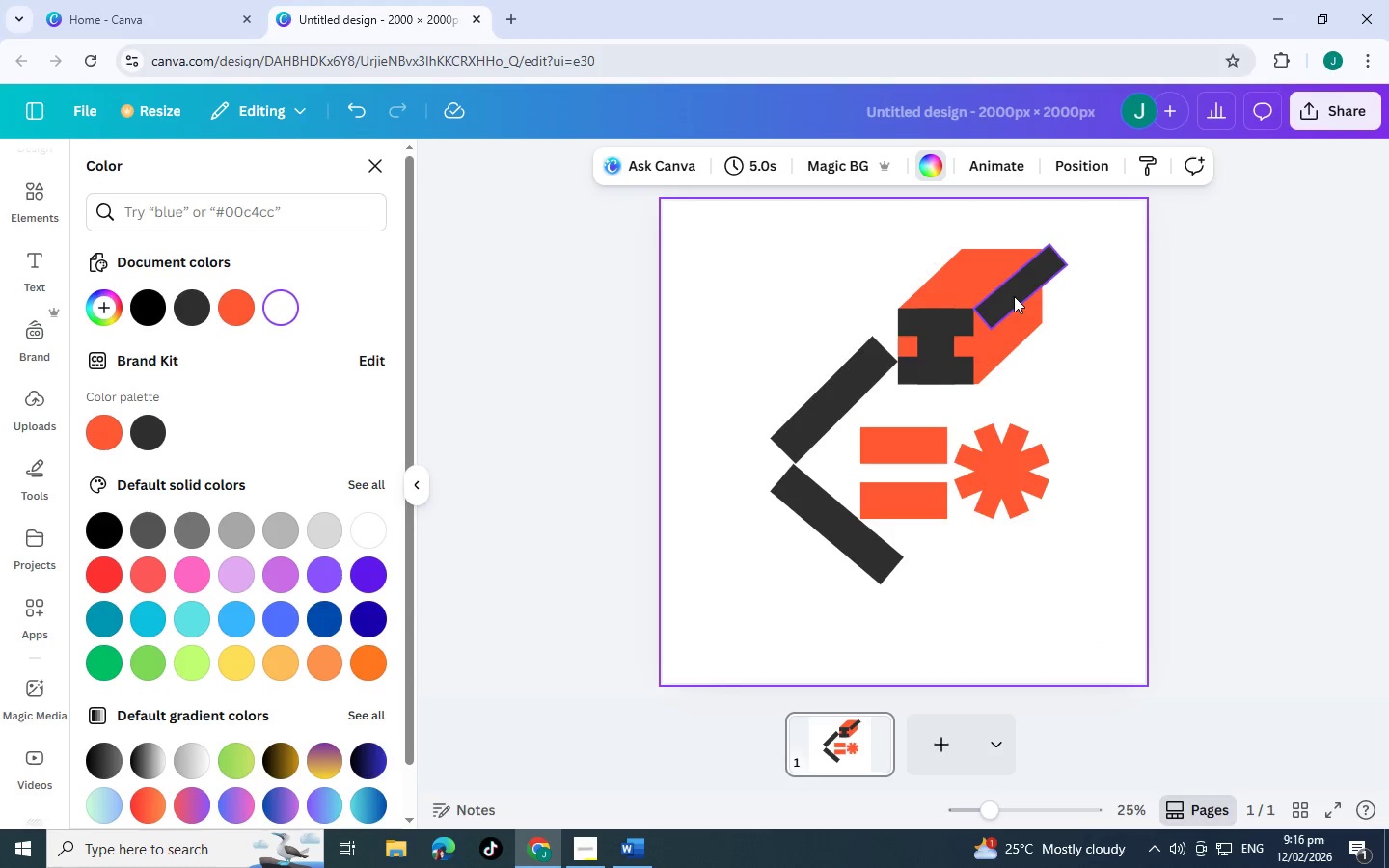 
wait(5.95)
 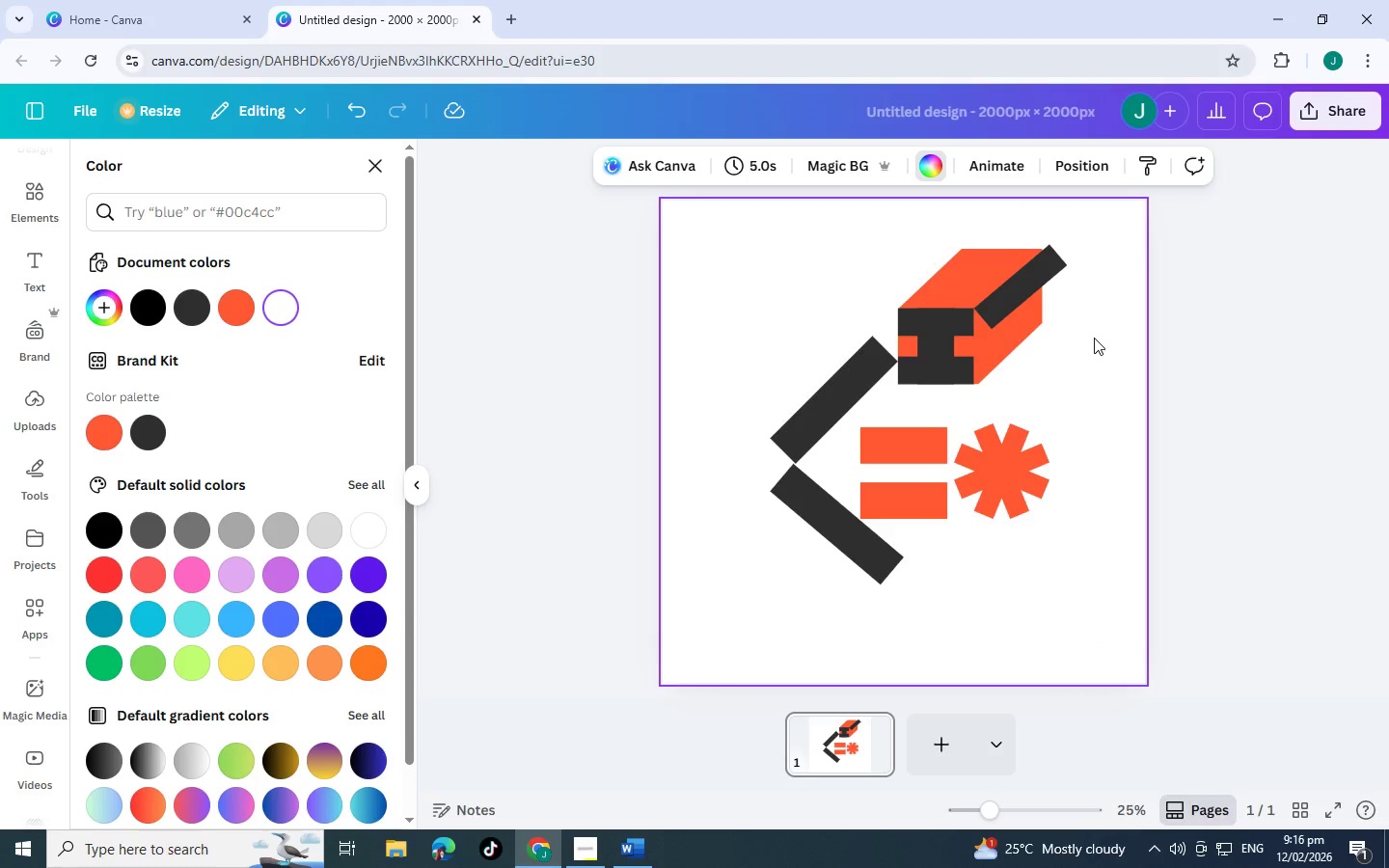 
left_click([1014, 296])
 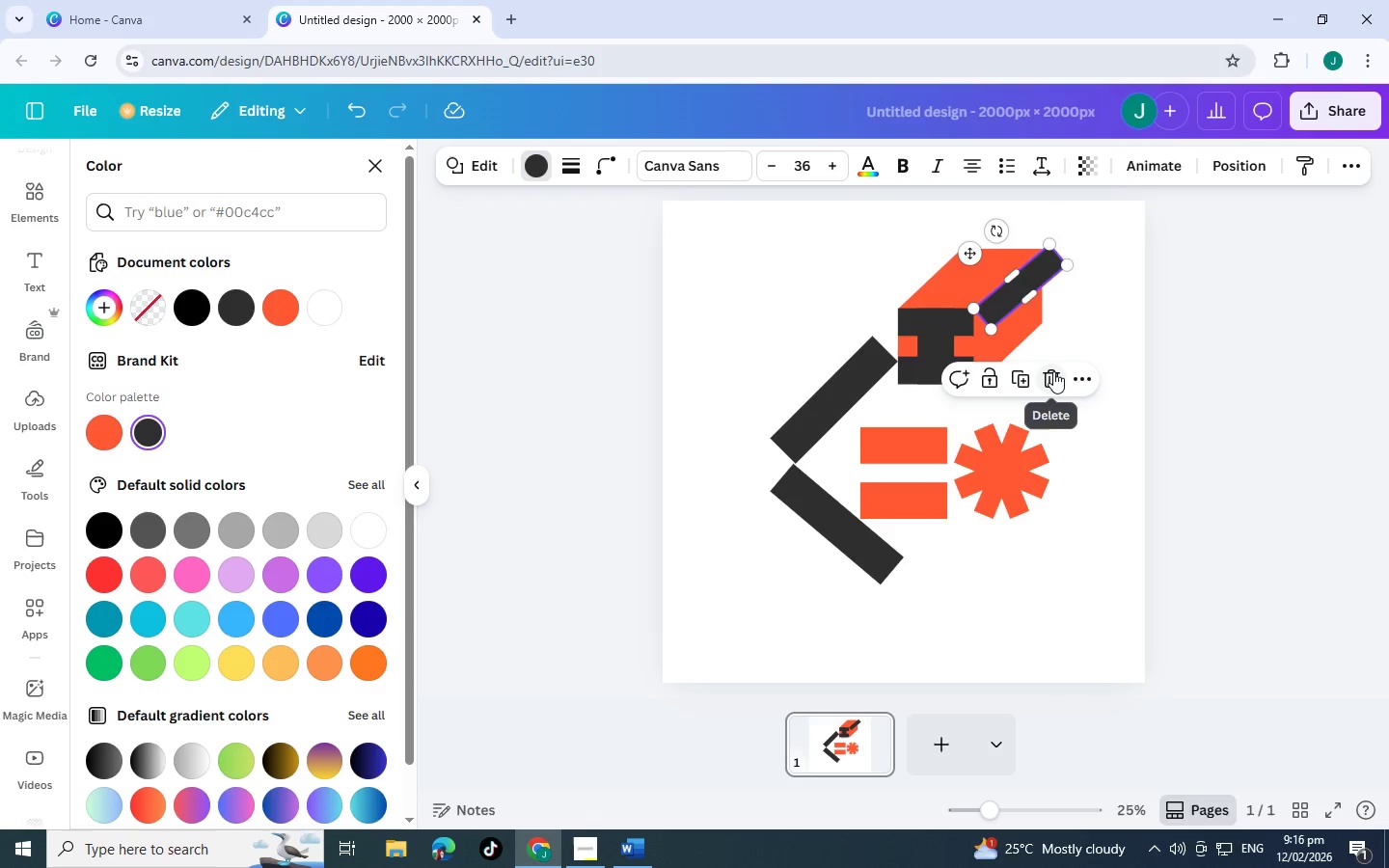 
wait(6.41)
 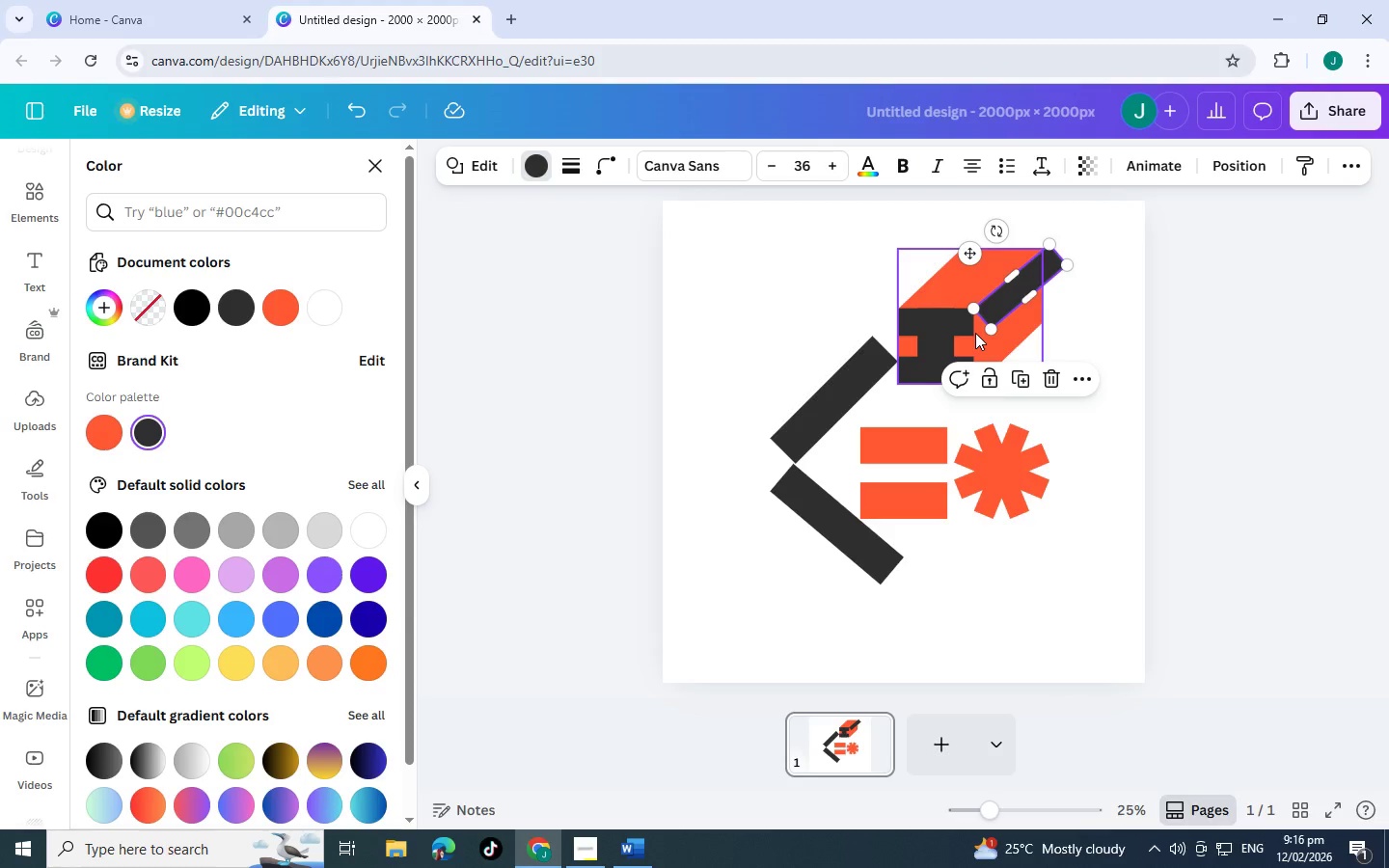 
left_click([1053, 371])
 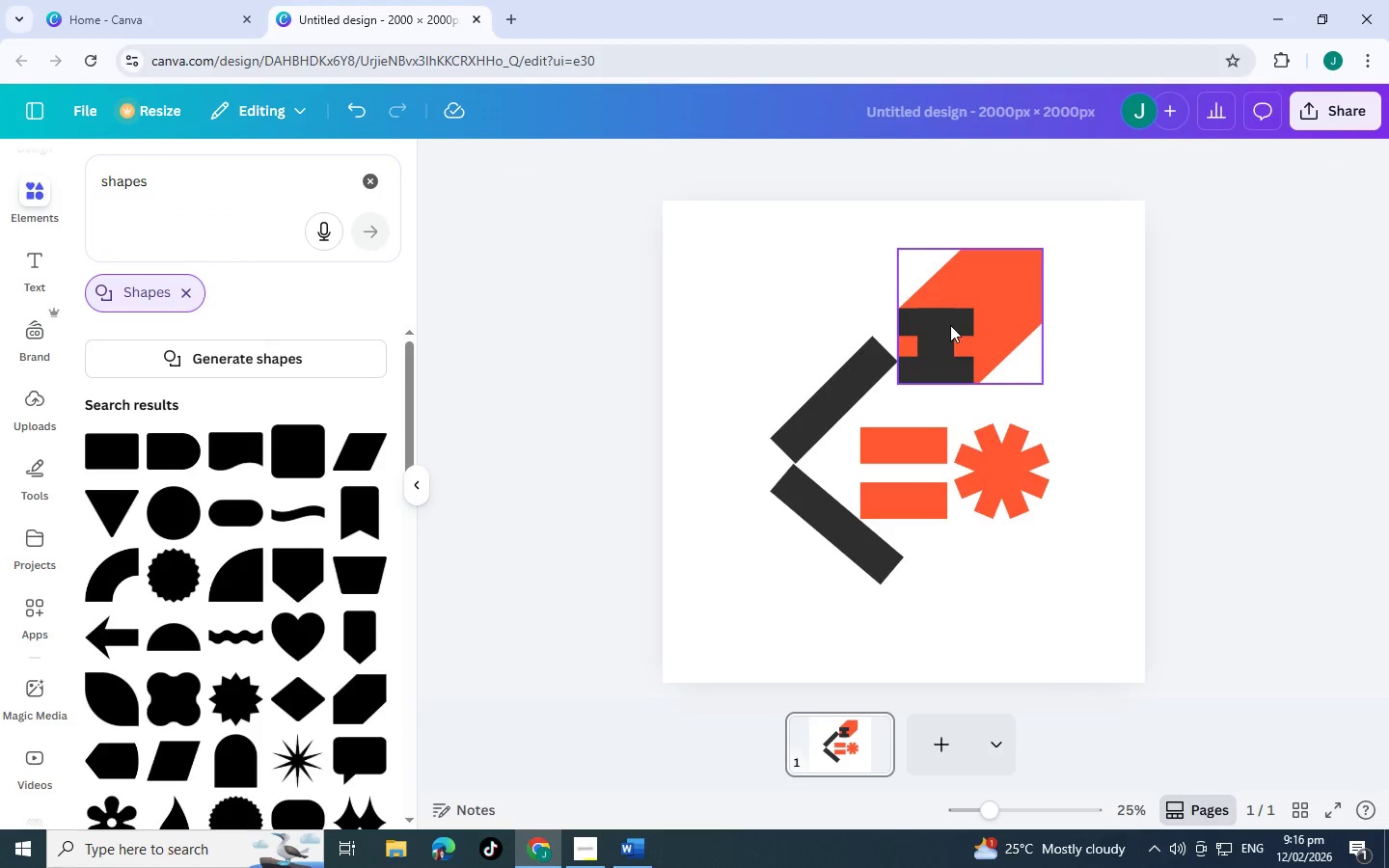 
left_click([950, 325])
 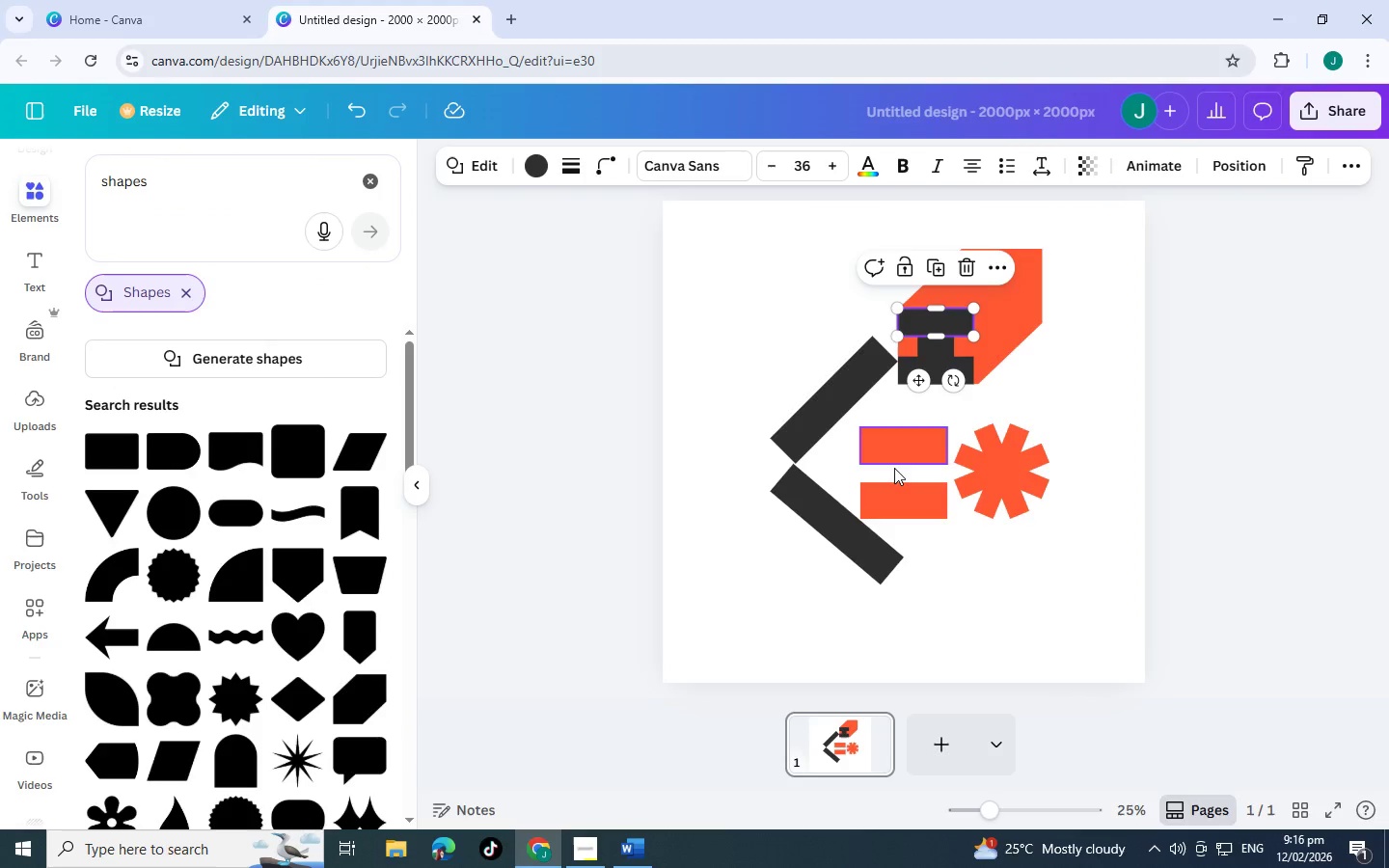 
double_click([890, 451])
 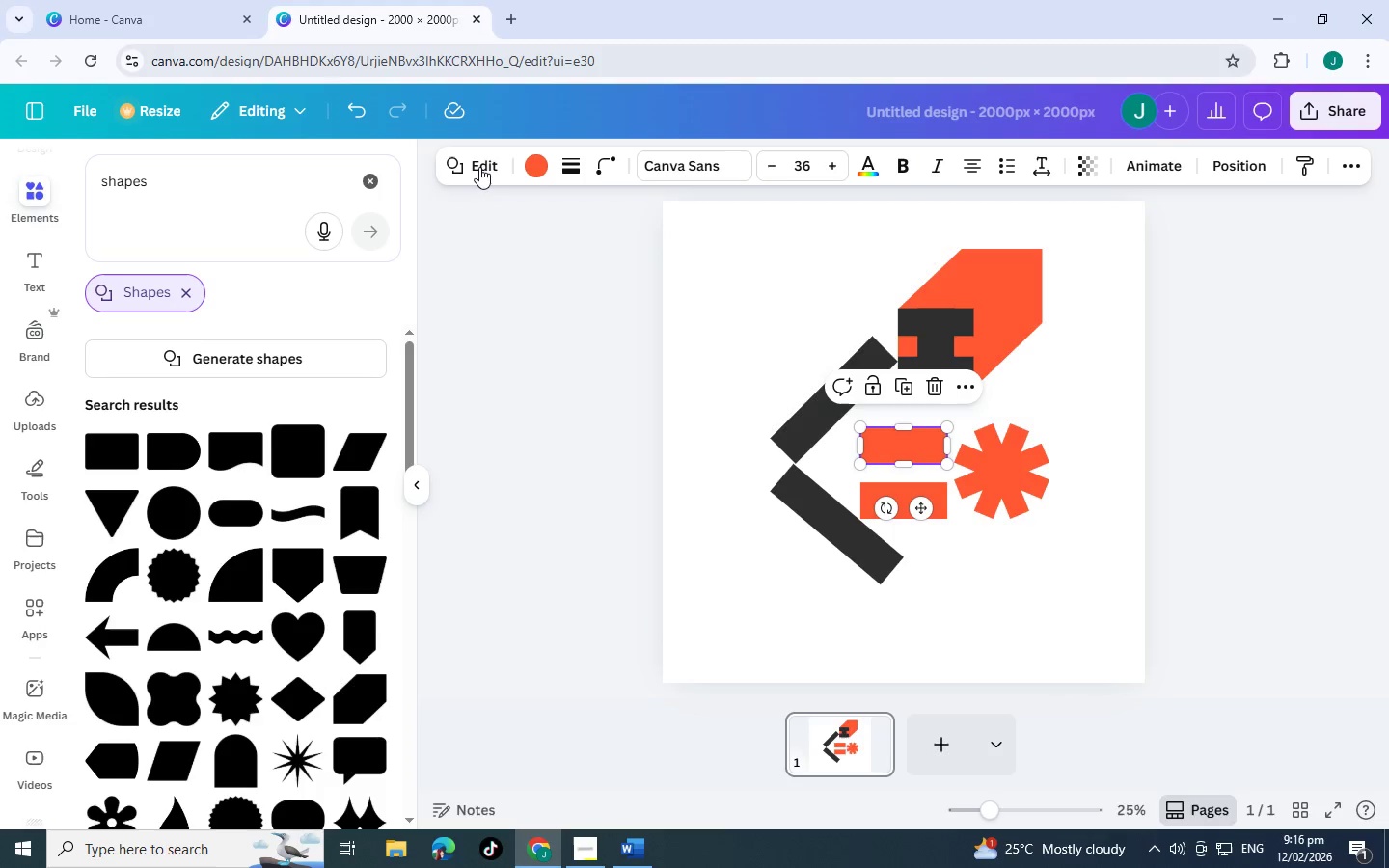 
left_click([478, 167])
 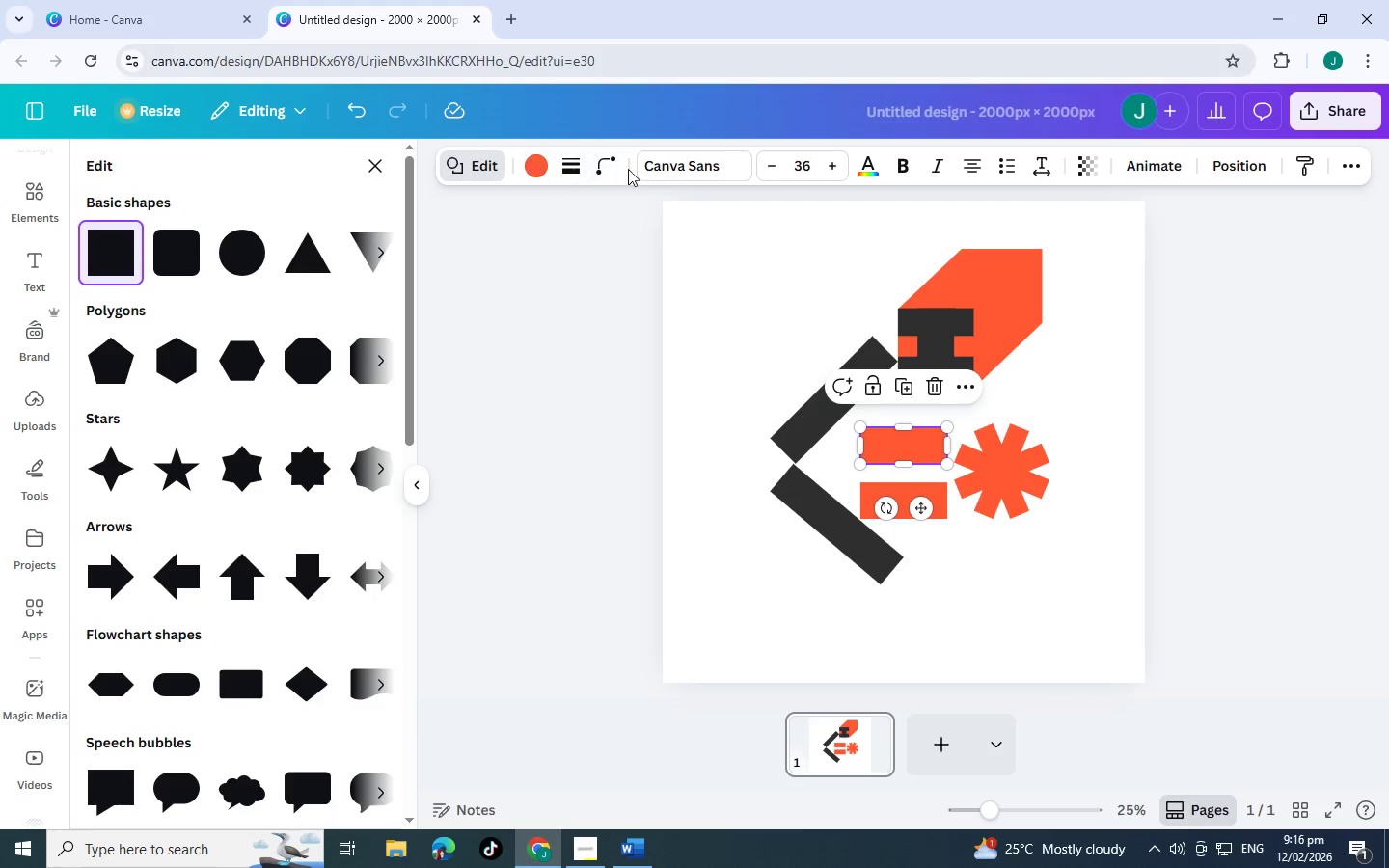 
left_click([536, 161])
 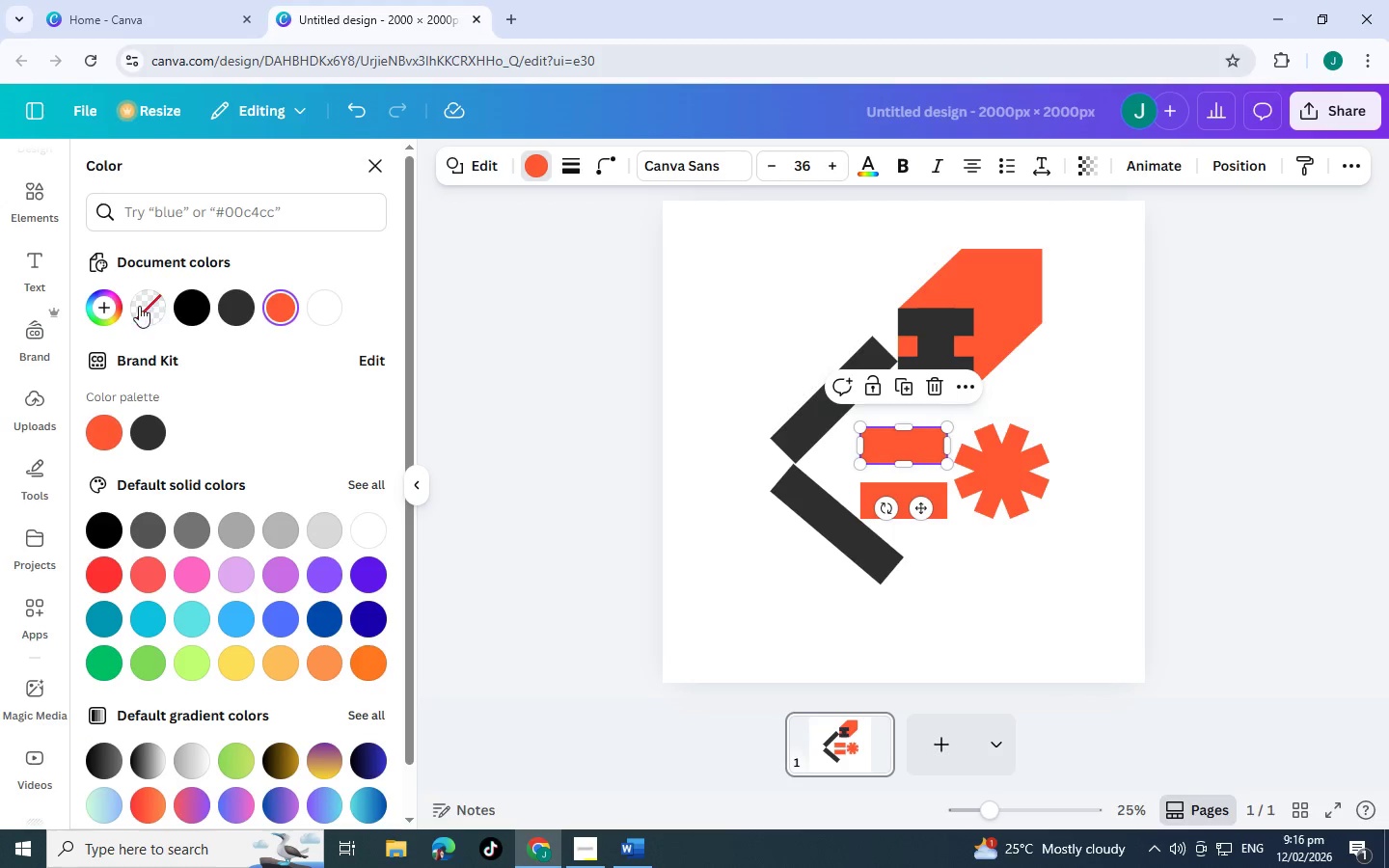 
left_click([137, 307])
 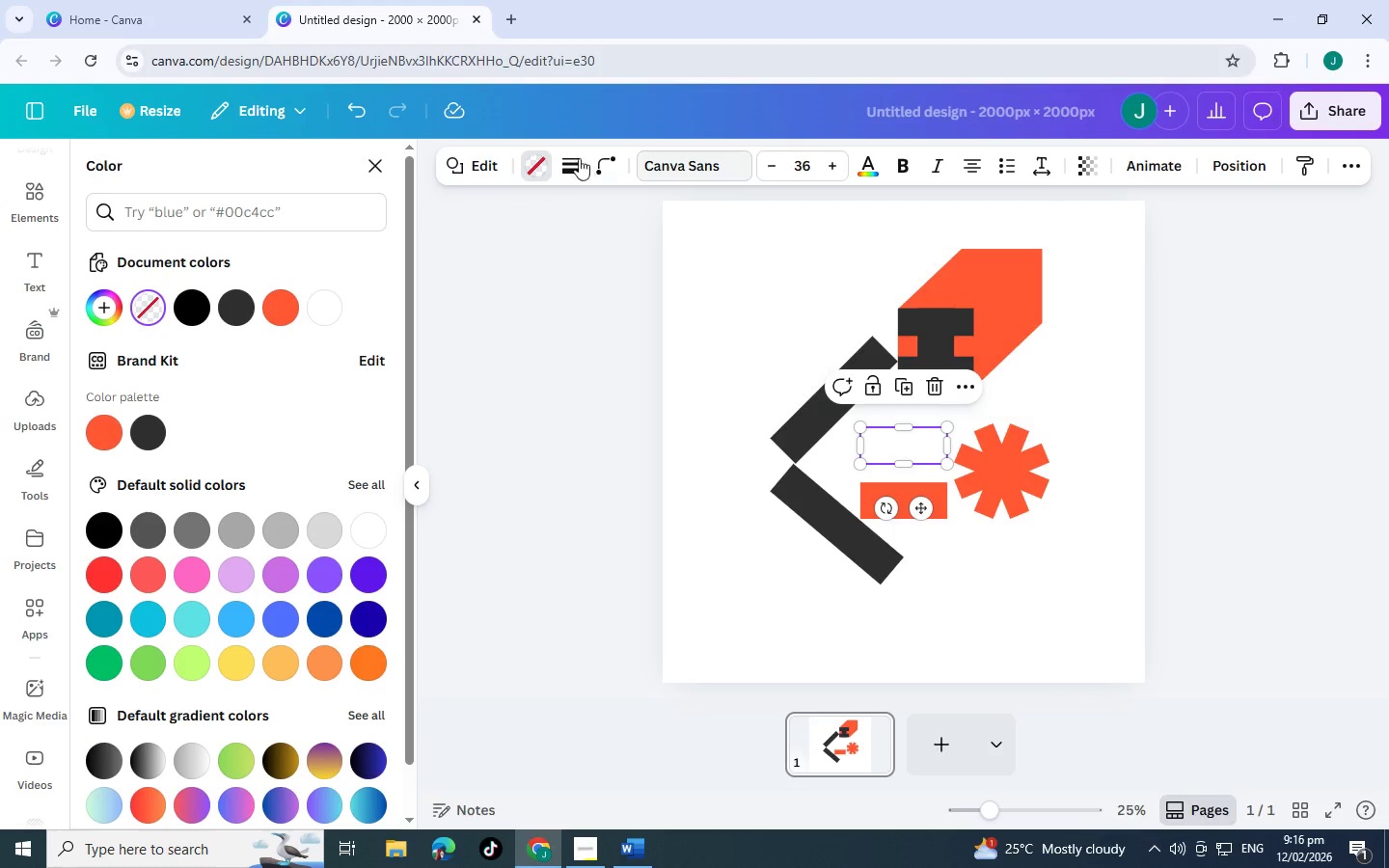 
left_click([569, 159])
 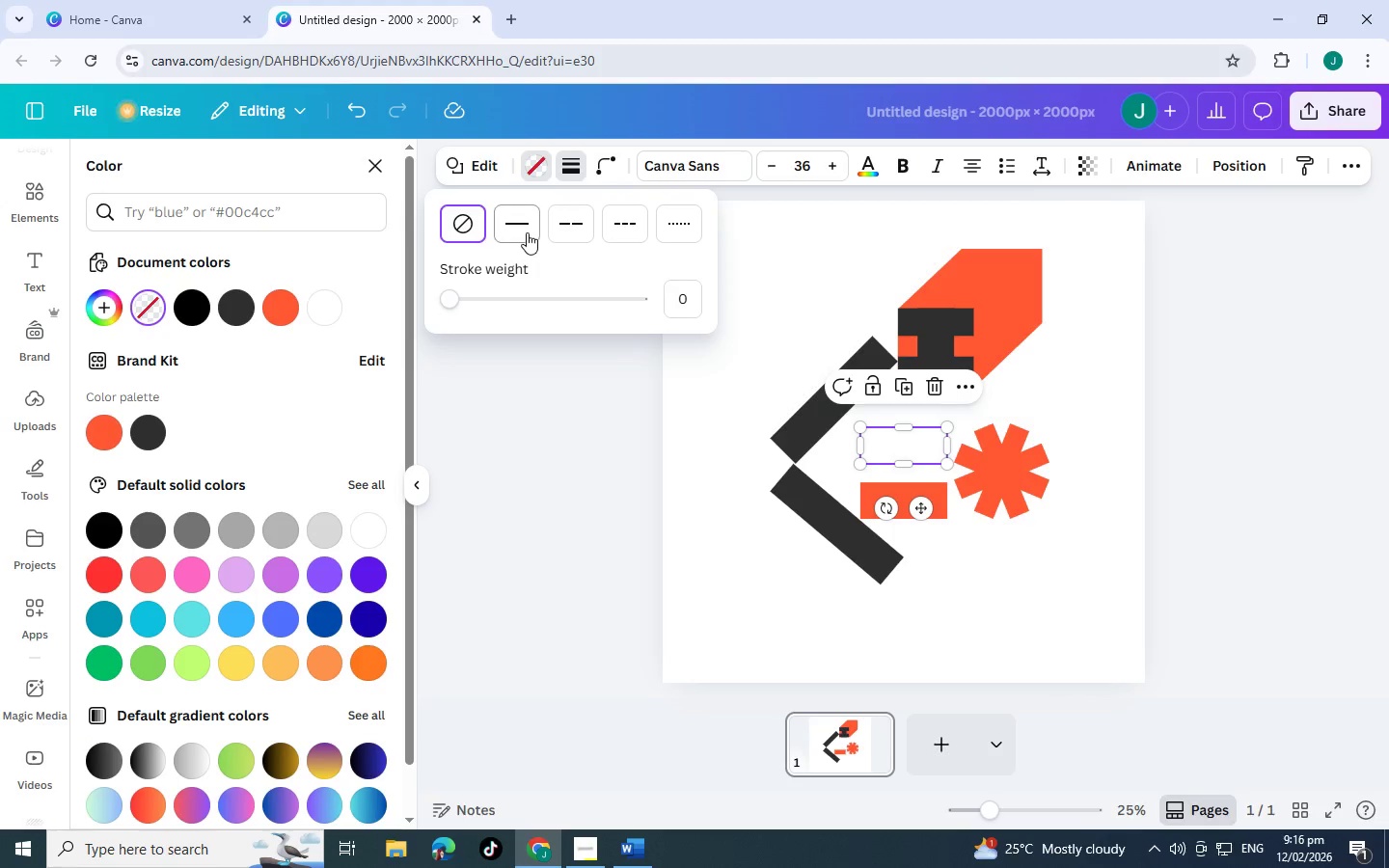 
left_click([528, 232])
 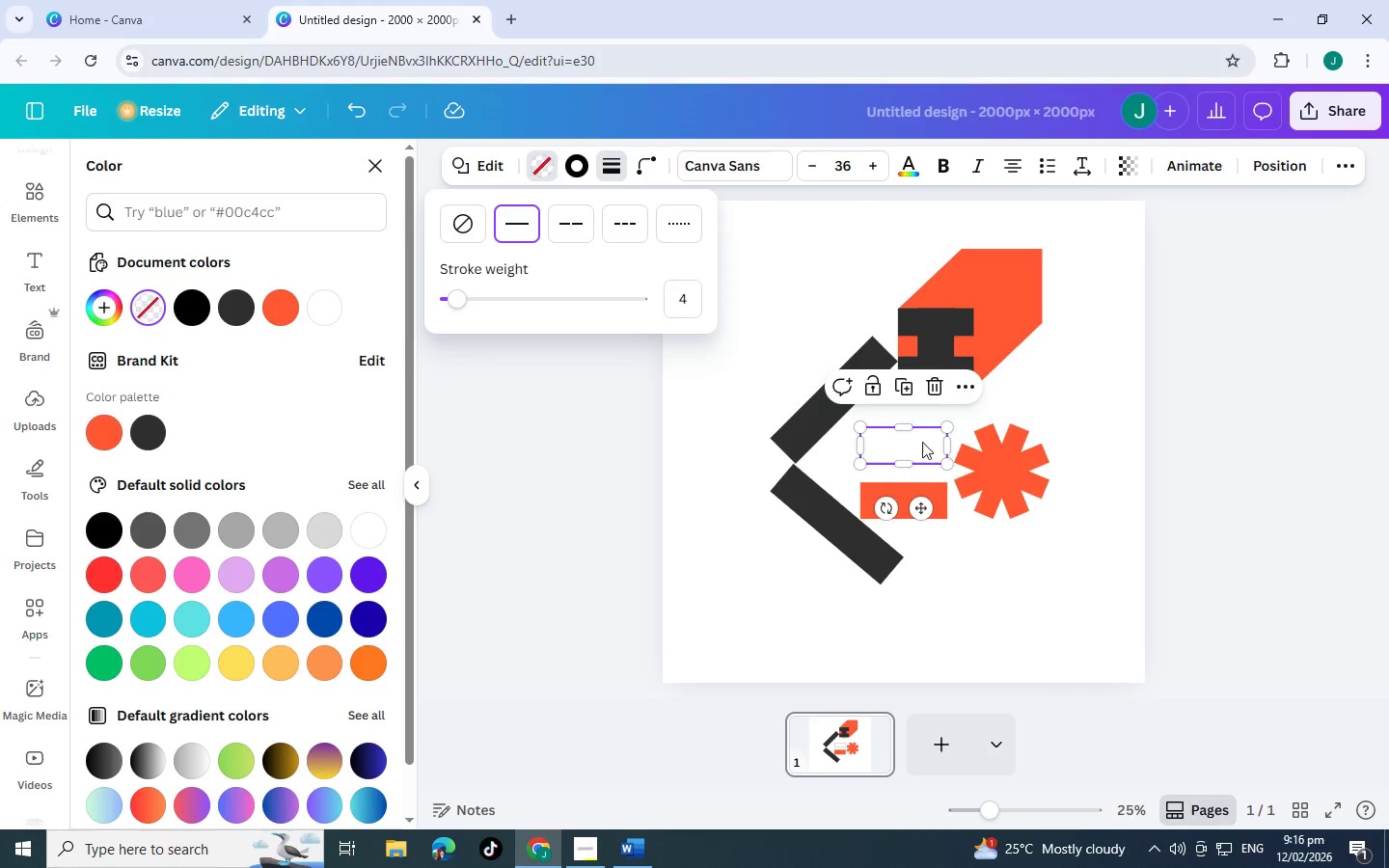 
left_click([1119, 403])
 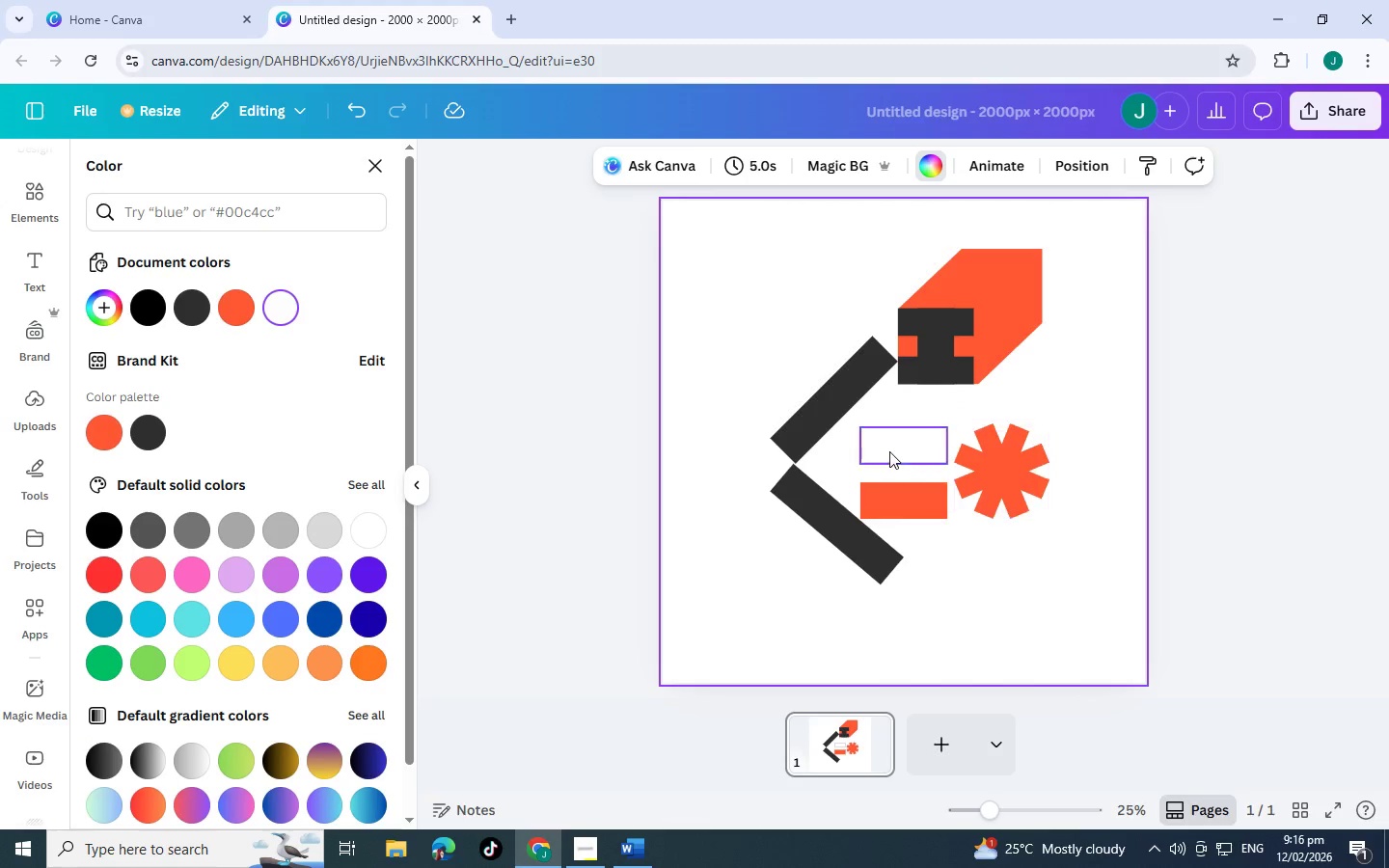 
left_click_drag(start_coordinate=[889, 451], to_coordinate=[926, 335])
 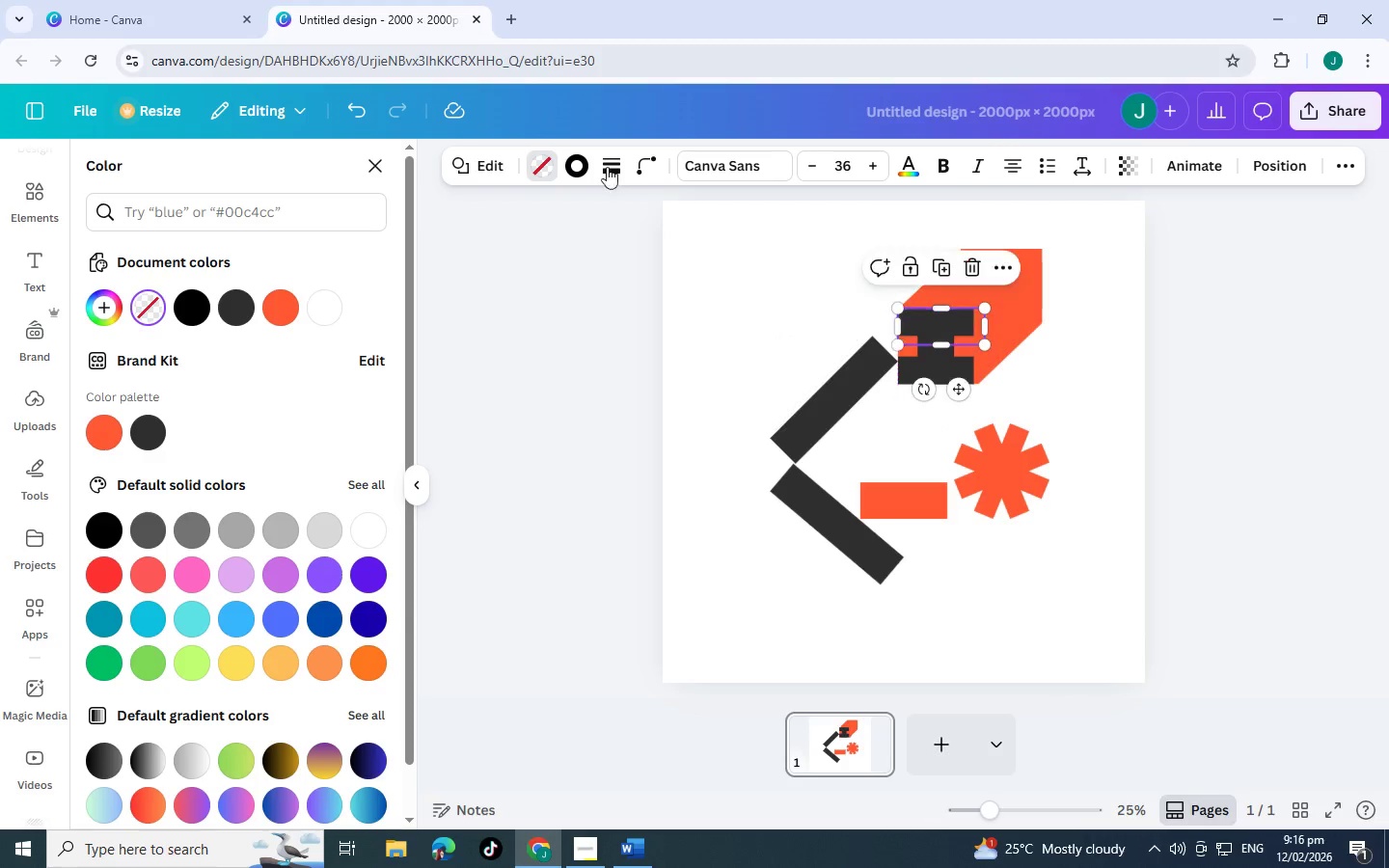 
left_click([583, 159])
 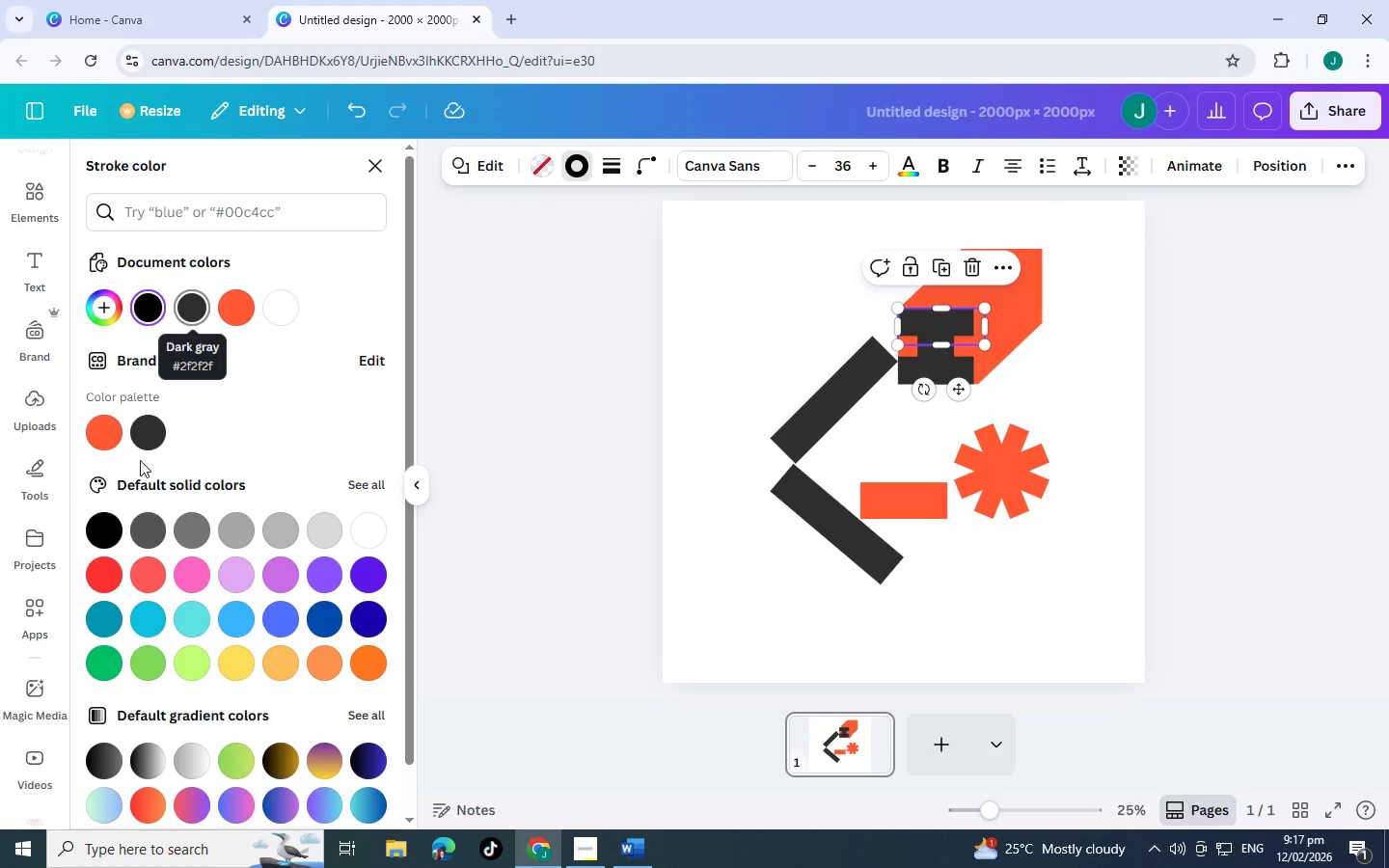 
left_click([148, 434])
 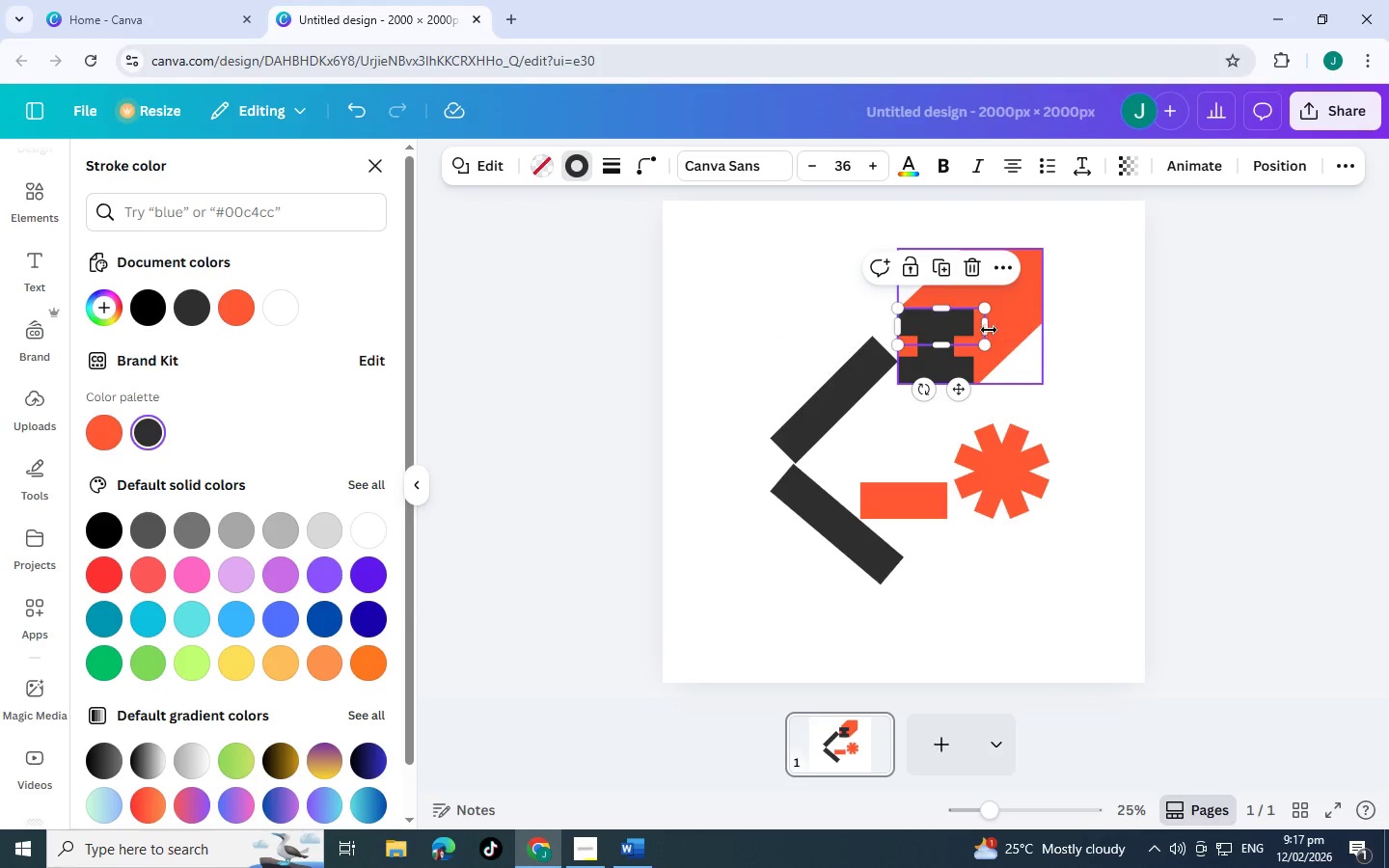 
left_click_drag(start_coordinate=[988, 330], to_coordinate=[976, 330])
 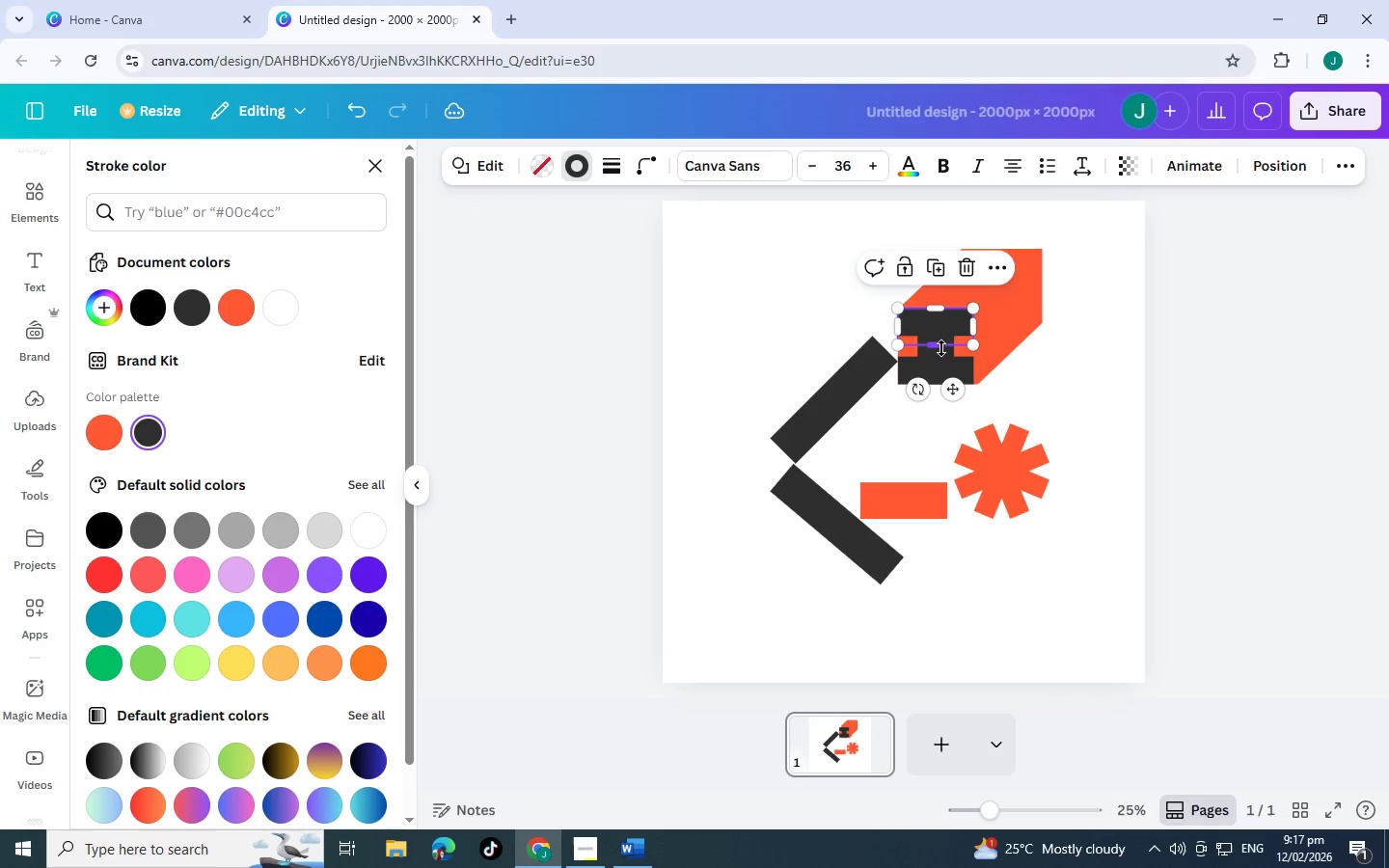 
left_click_drag(start_coordinate=[941, 348], to_coordinate=[941, 382])
 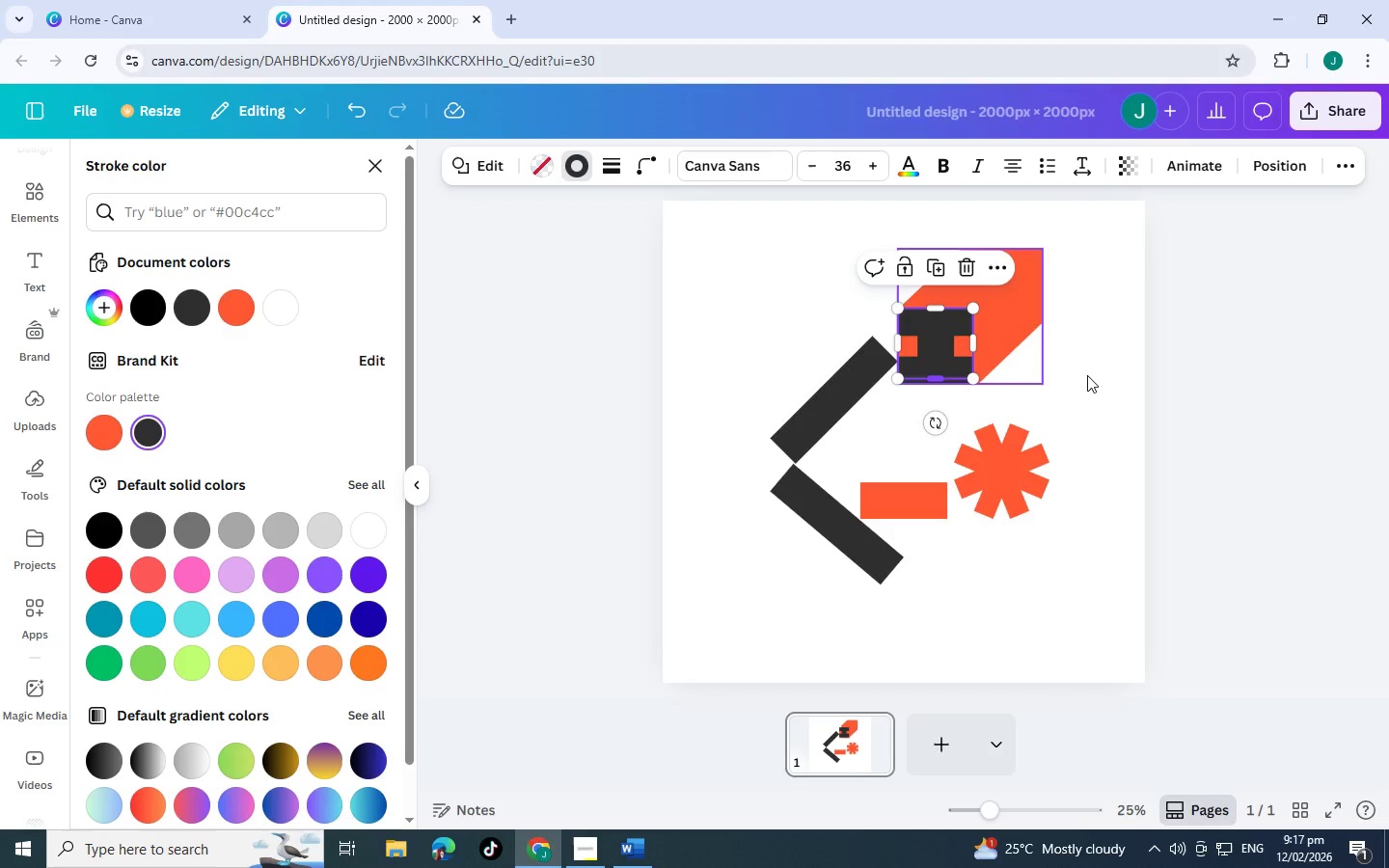 
left_click([1087, 375])
 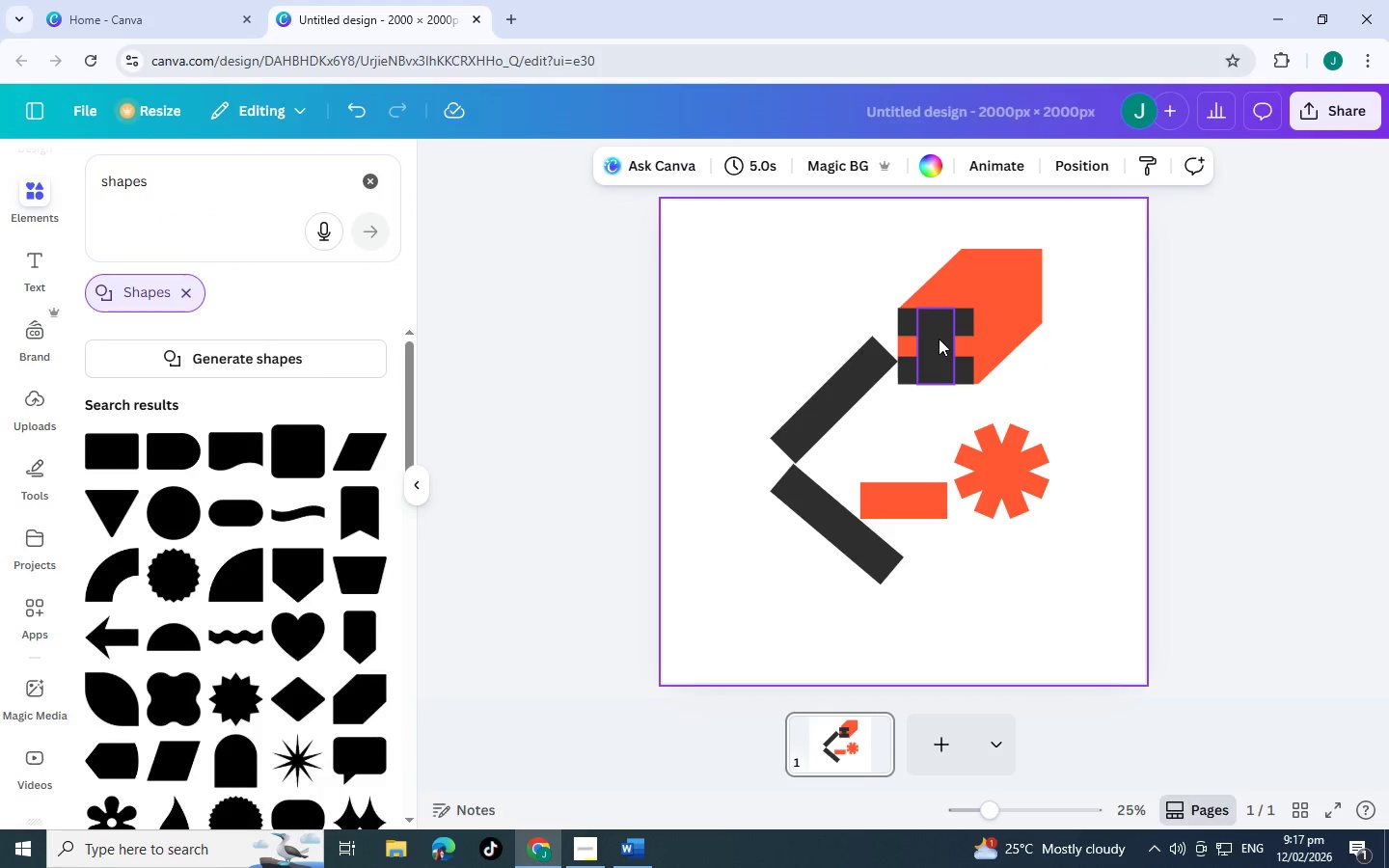 
key(Control+Z)
 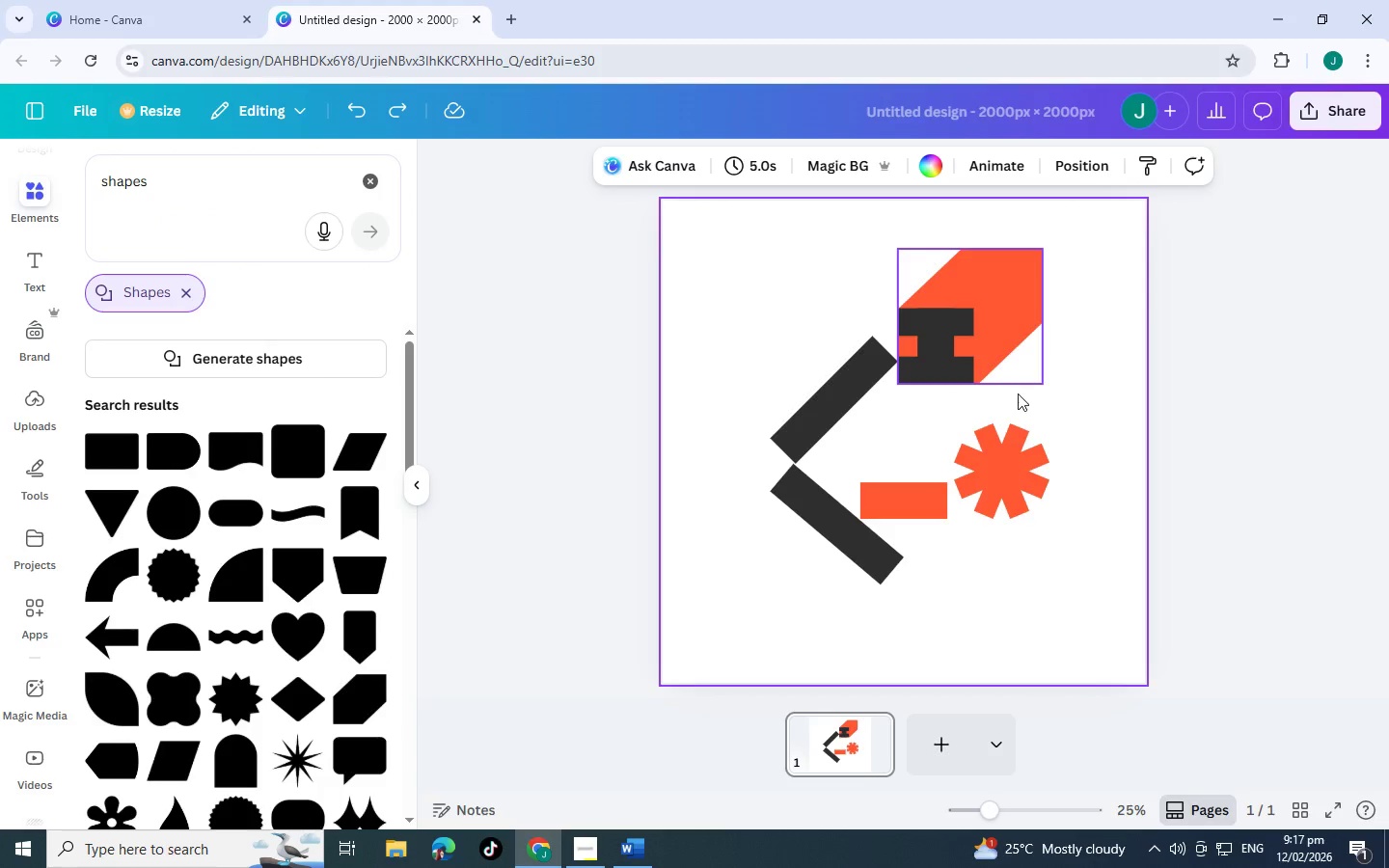 
left_click([1071, 384])
 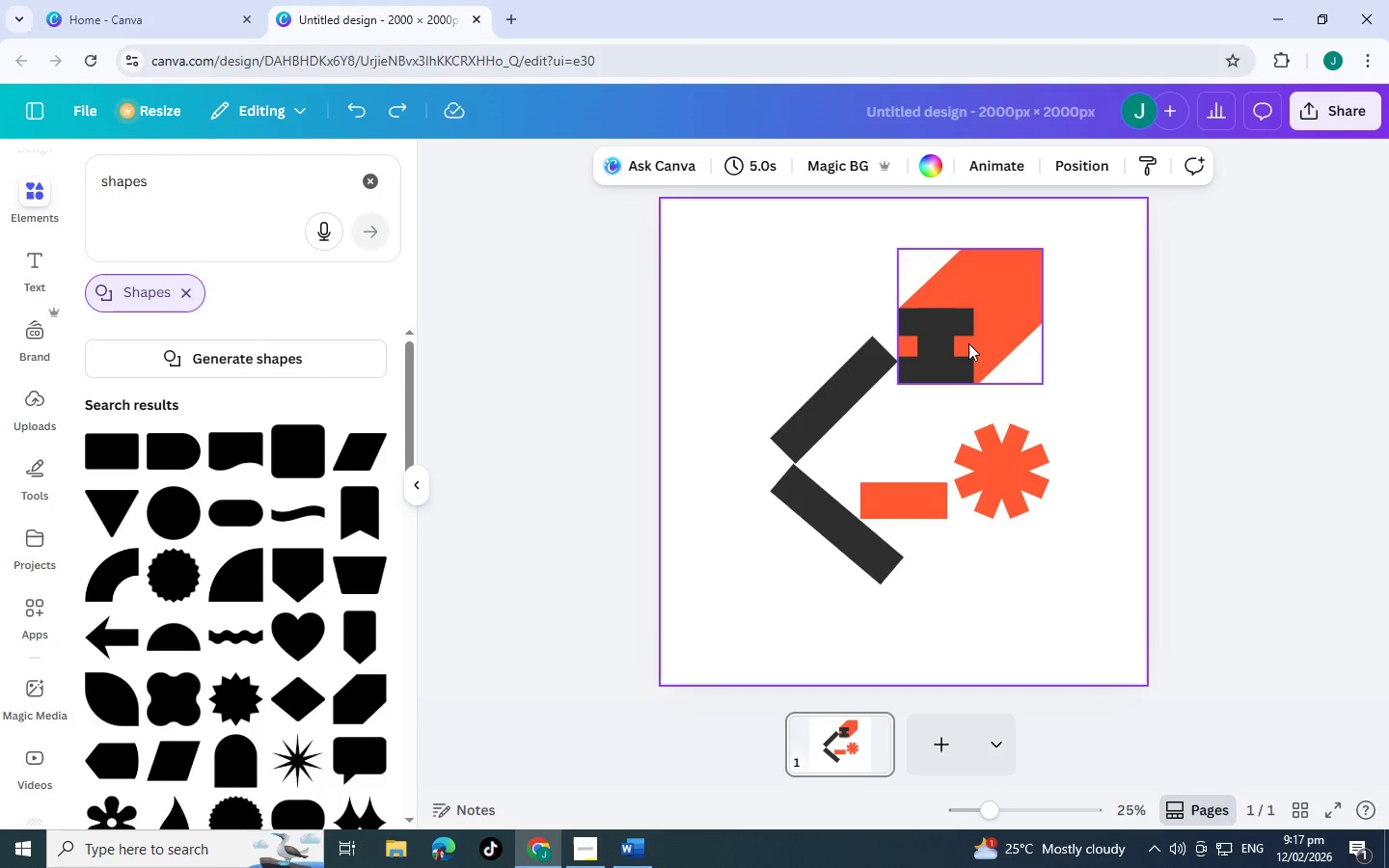 
key(Control+Z)
 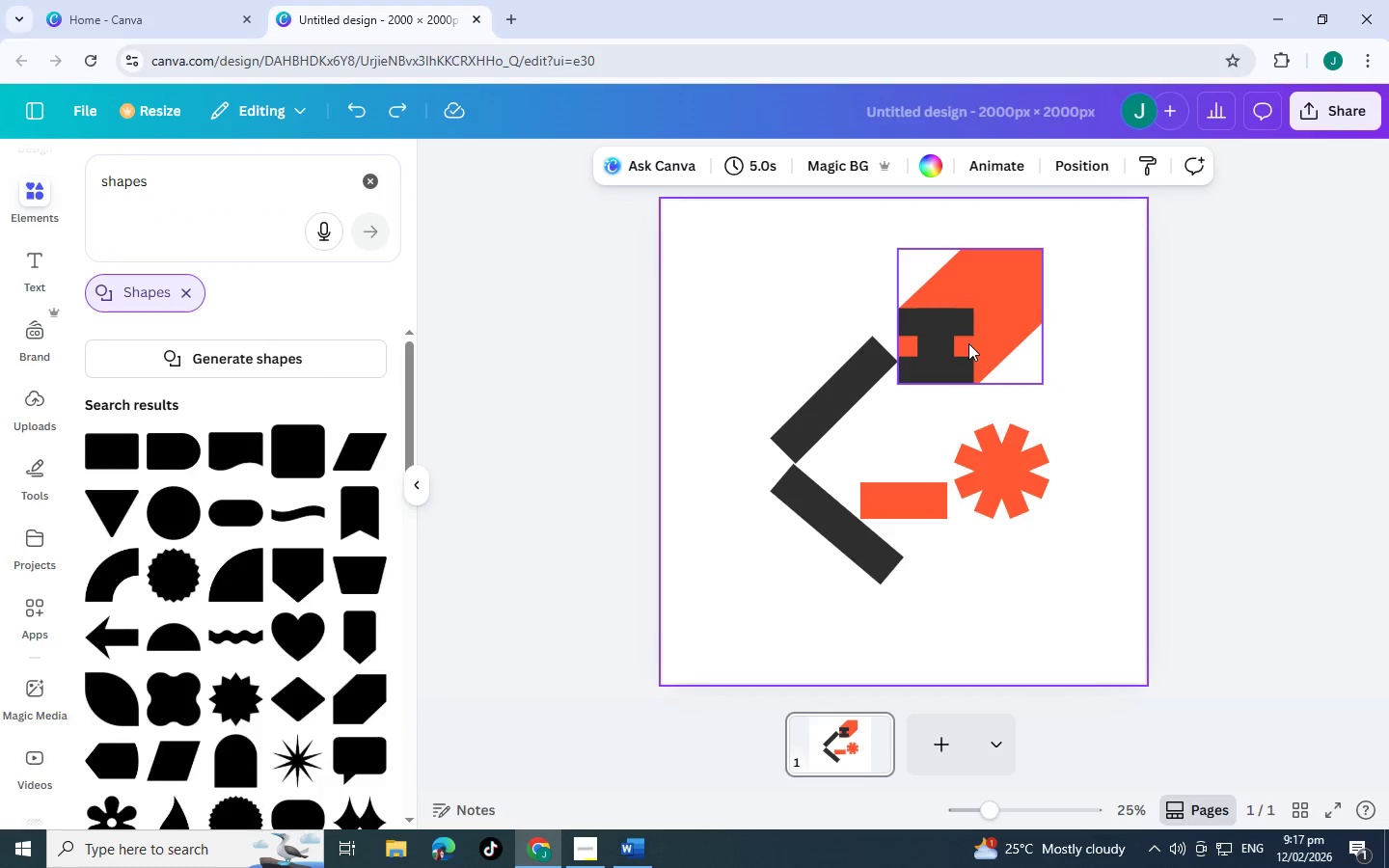 
key(Control+Z)
 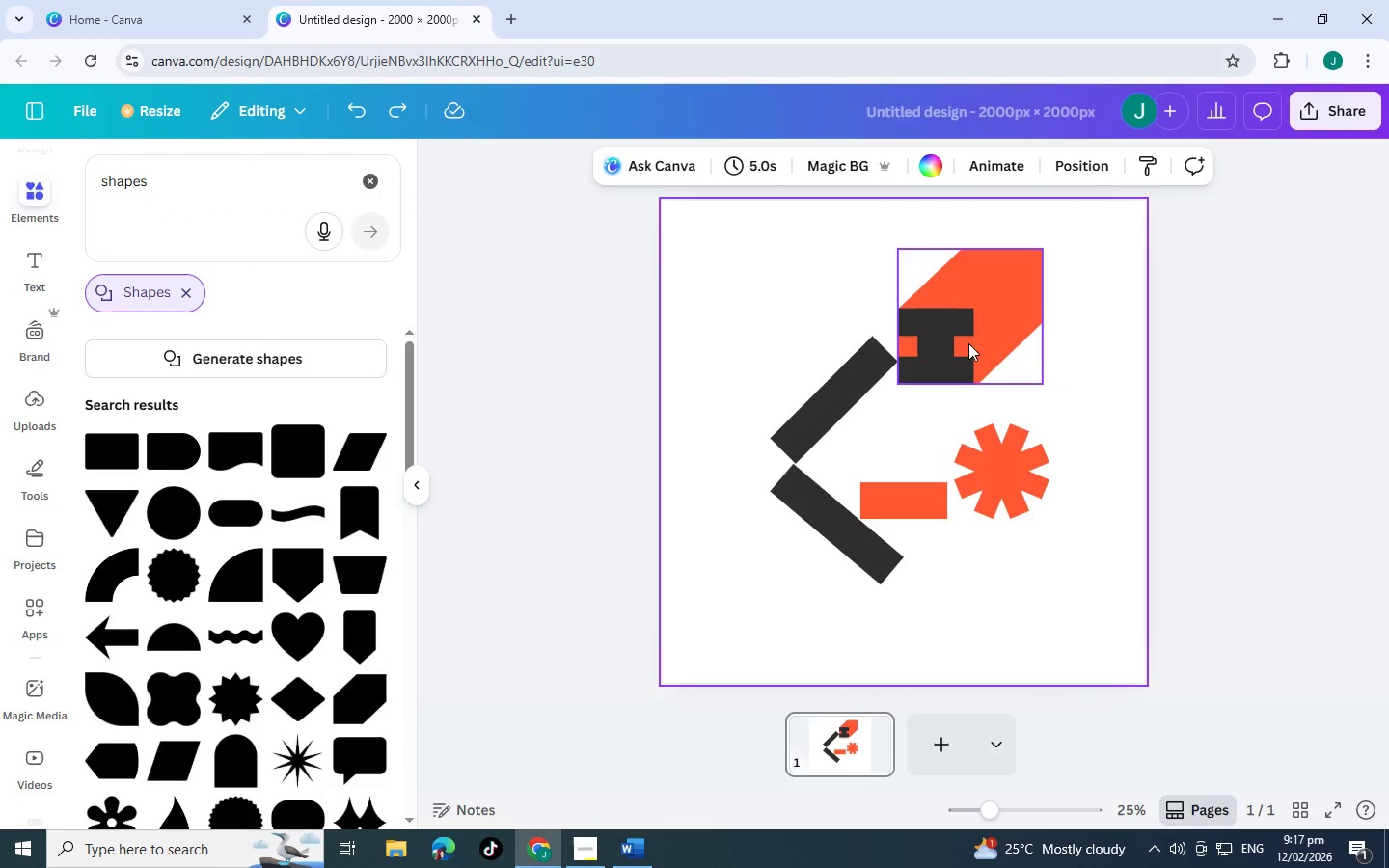 
key(Control+Z)
 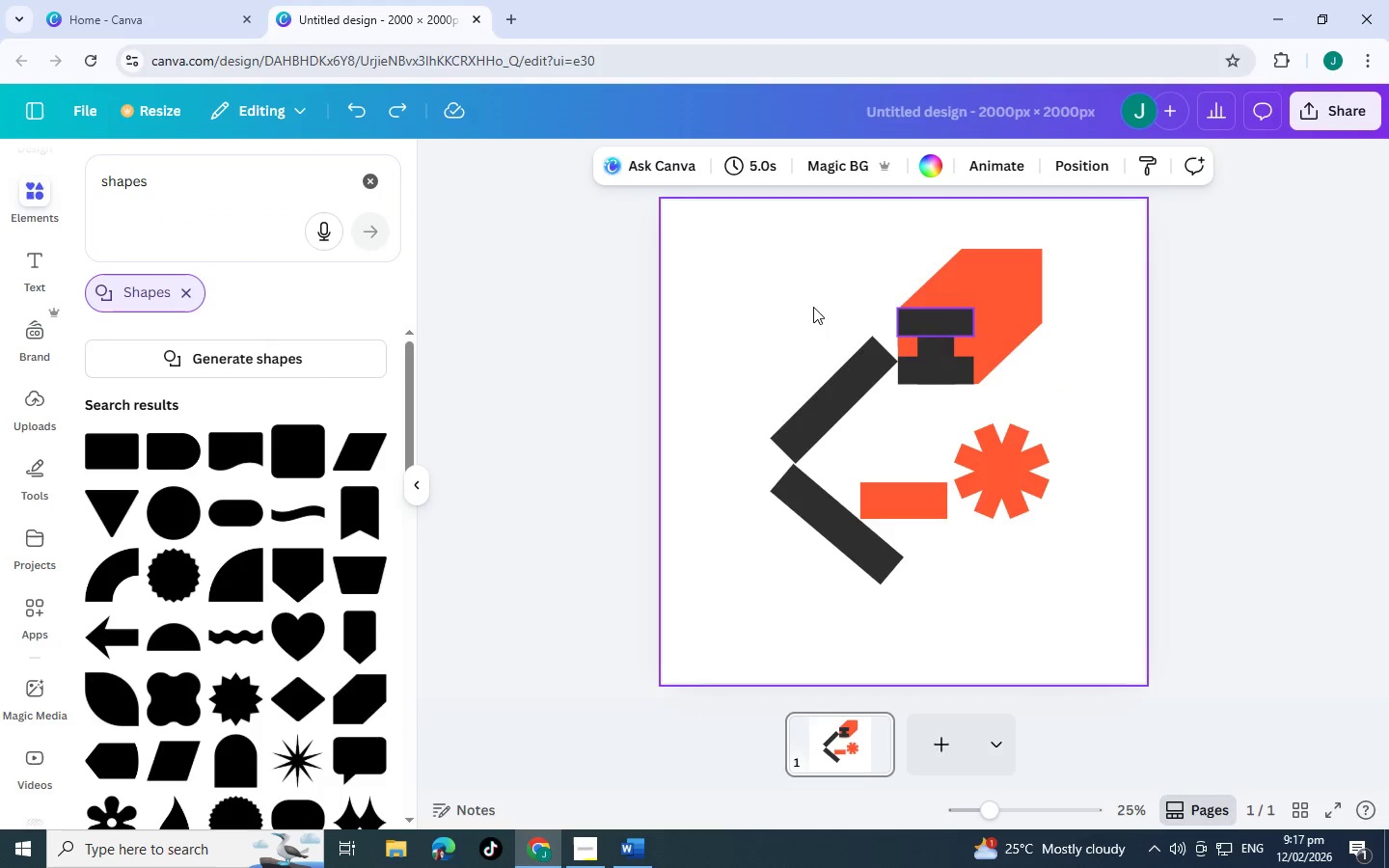 
left_click([812, 307])
 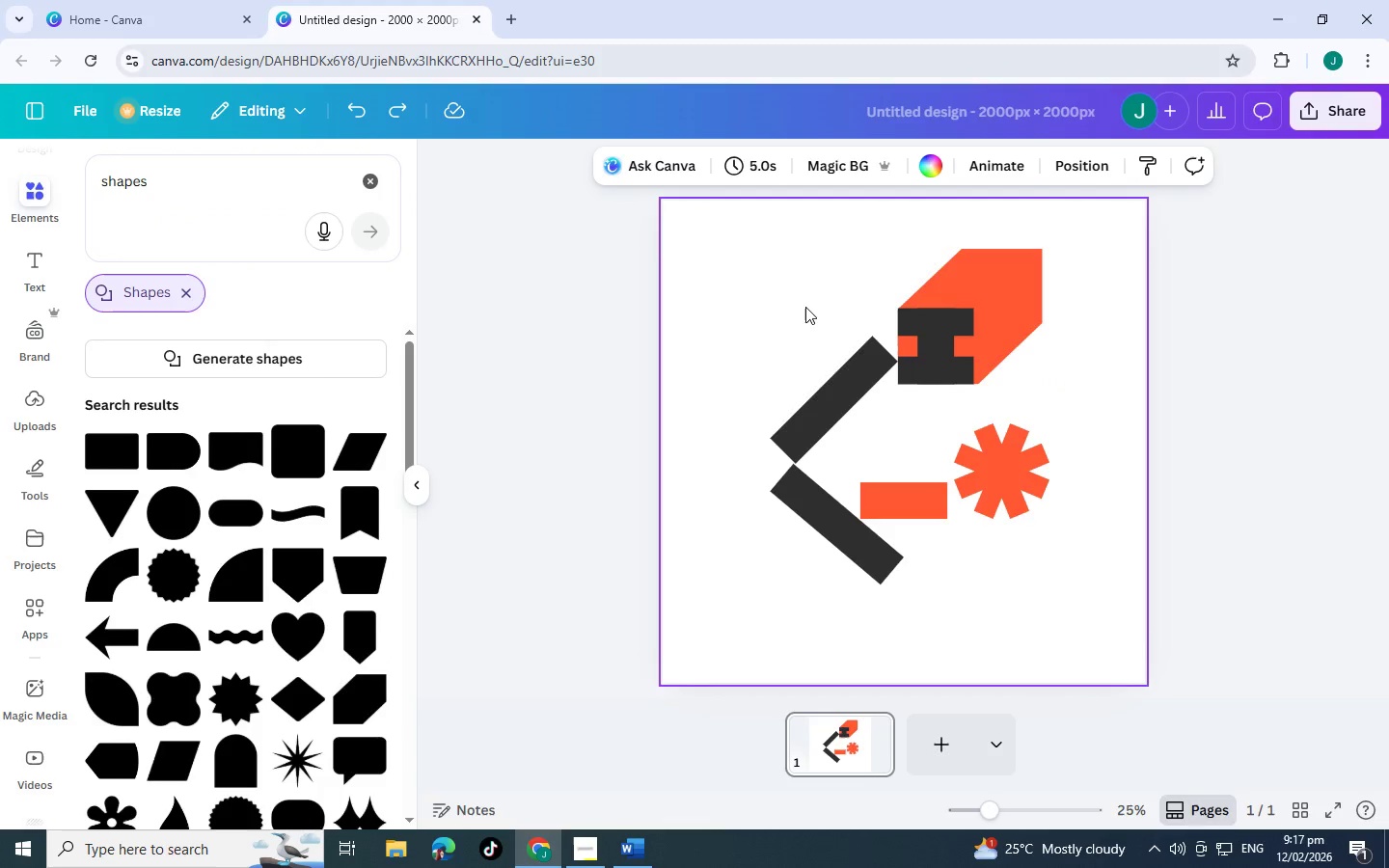 
key(Control+Z)
 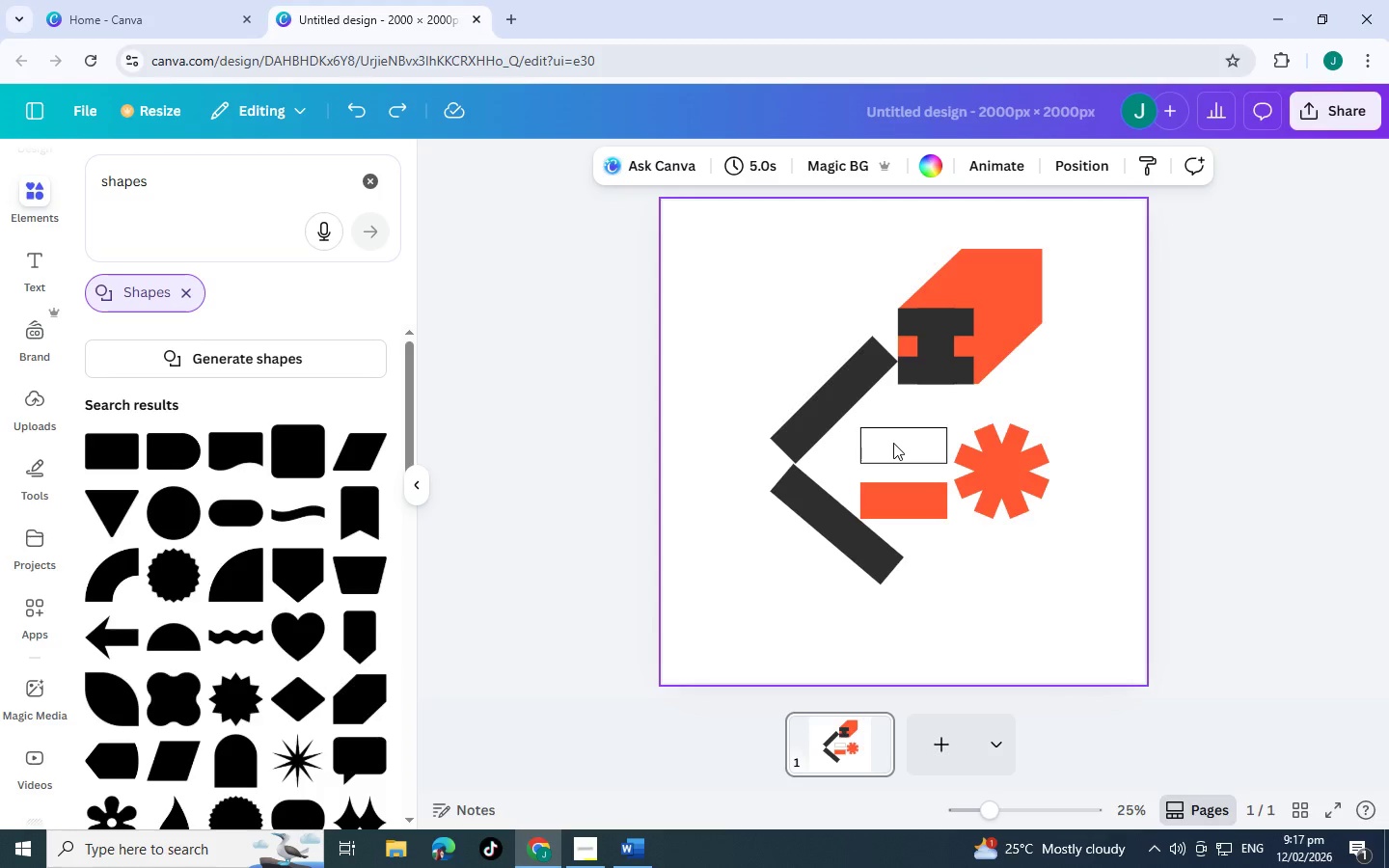 
left_click([893, 443])
 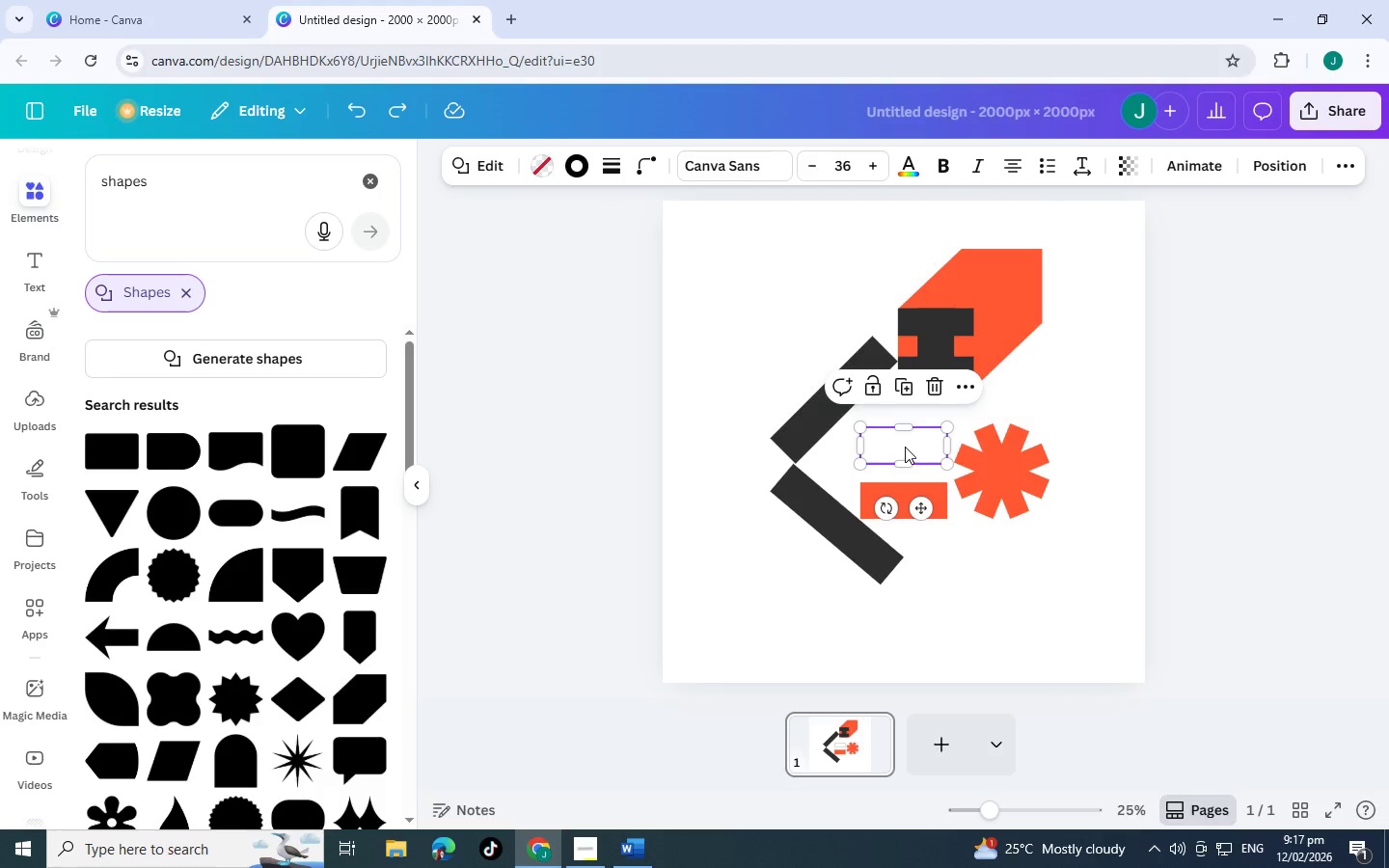 
left_click_drag(start_coordinate=[905, 447], to_coordinate=[932, 335])
 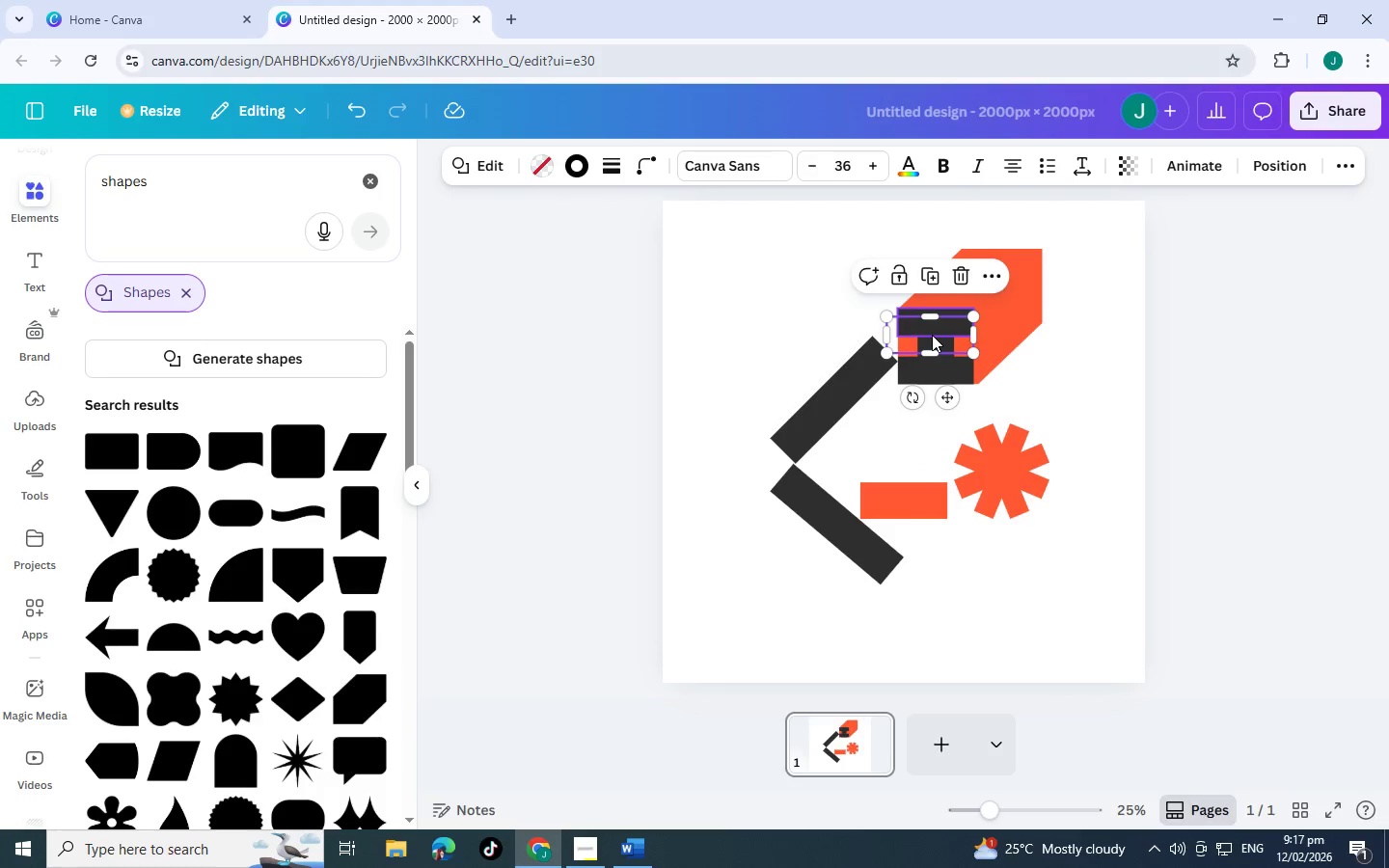 
key(Control+BracketRight)
 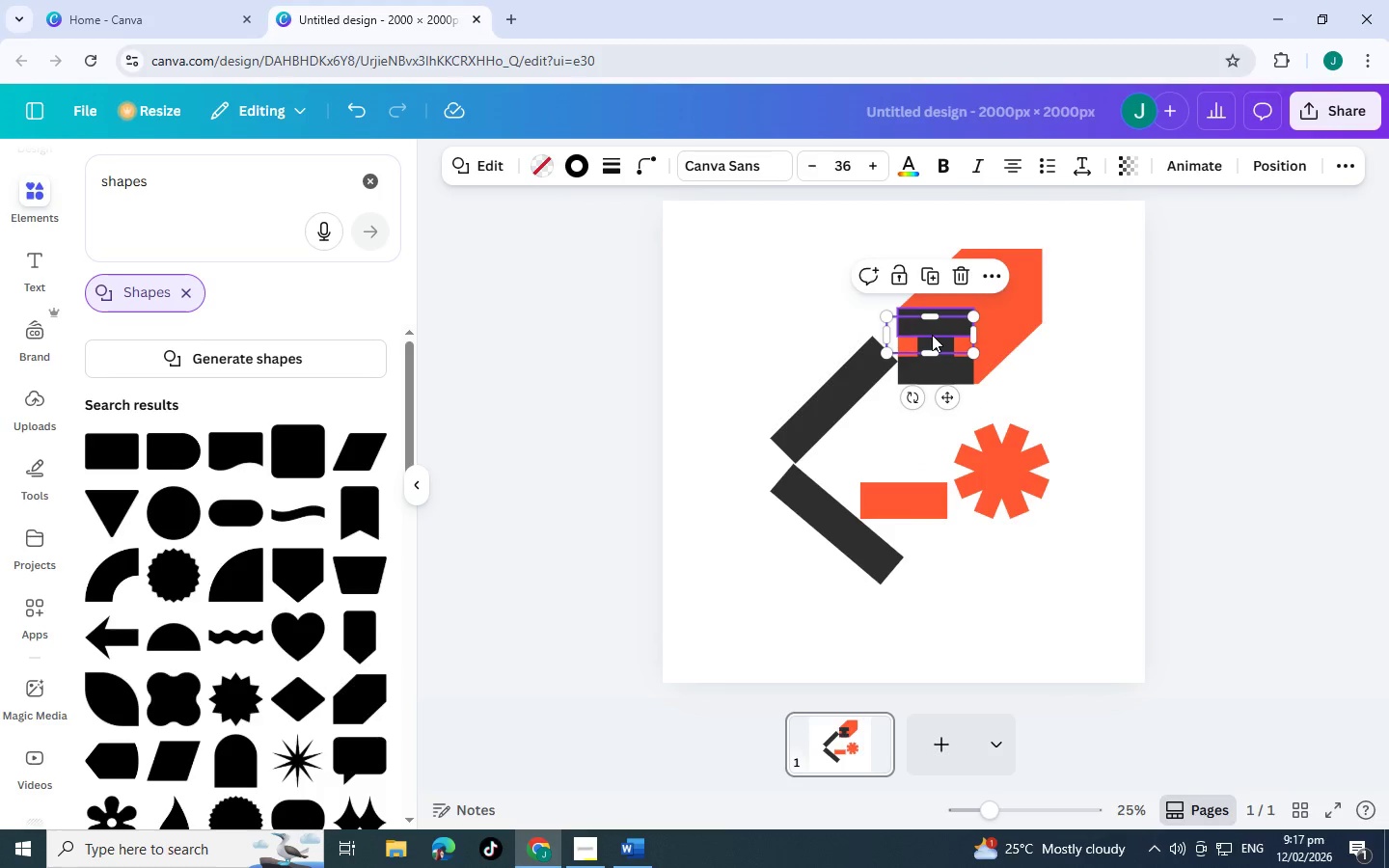 
key(Control+BracketRight)
 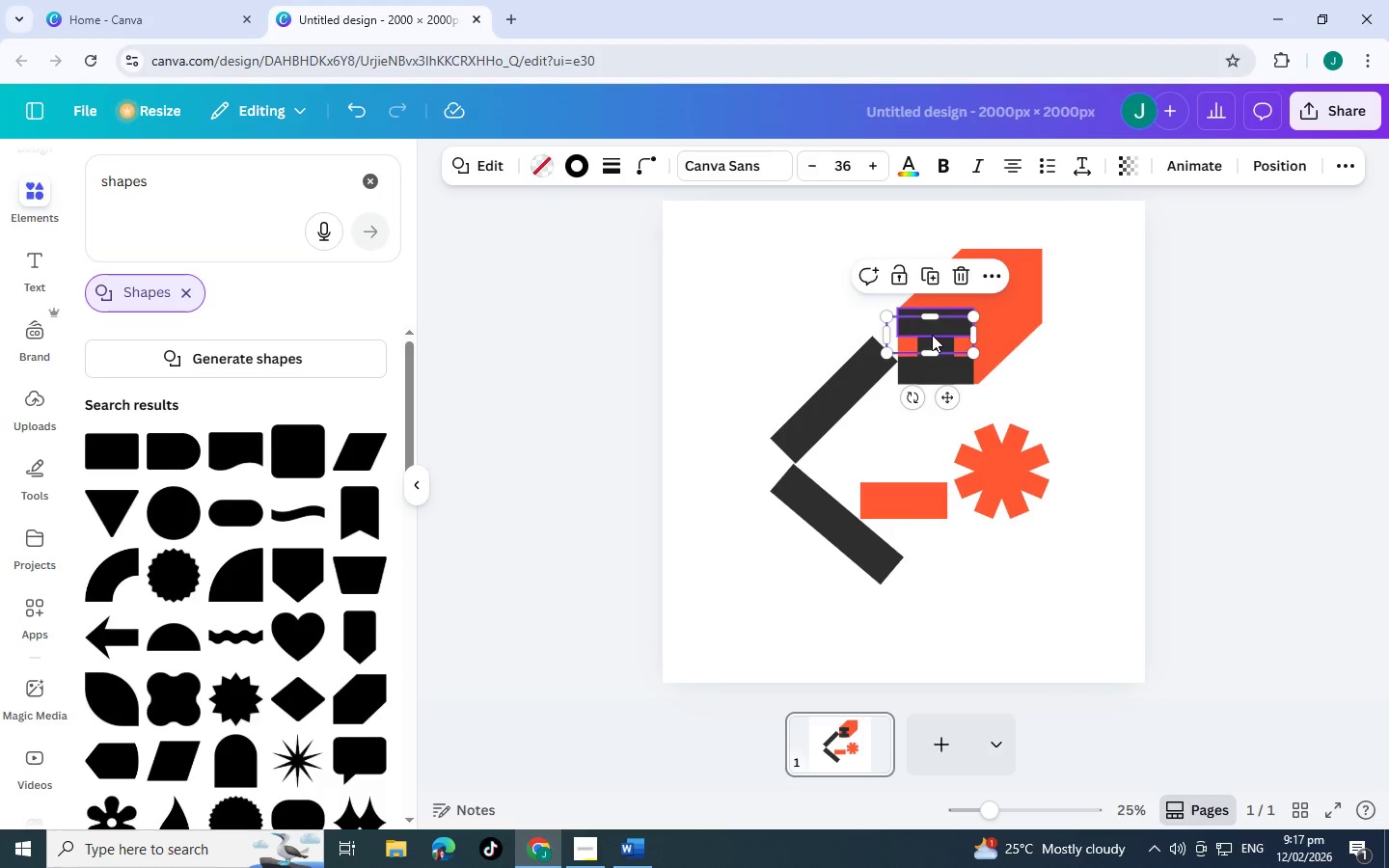 
key(Control+BracketRight)
 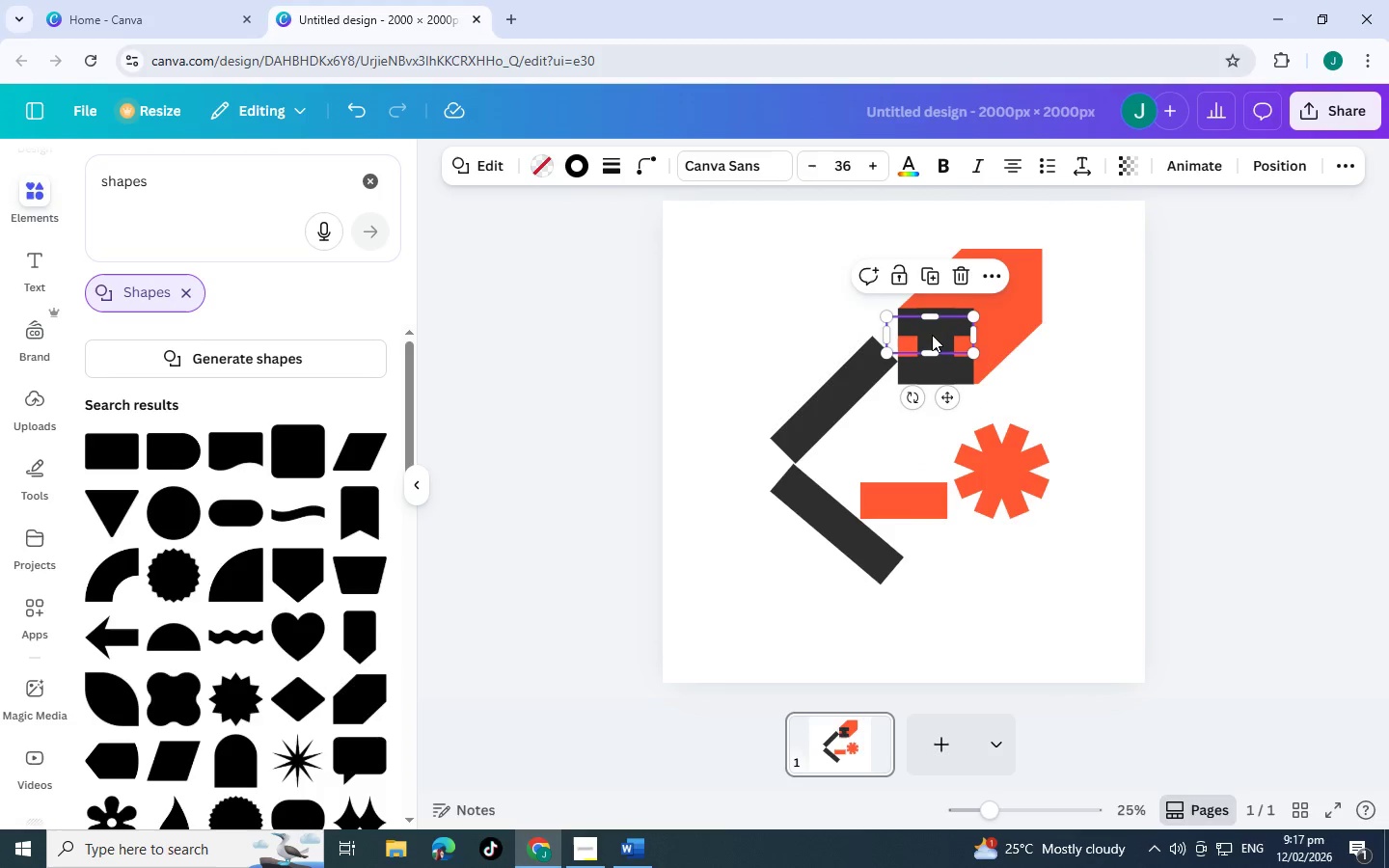 
key(Control+BracketRight)
 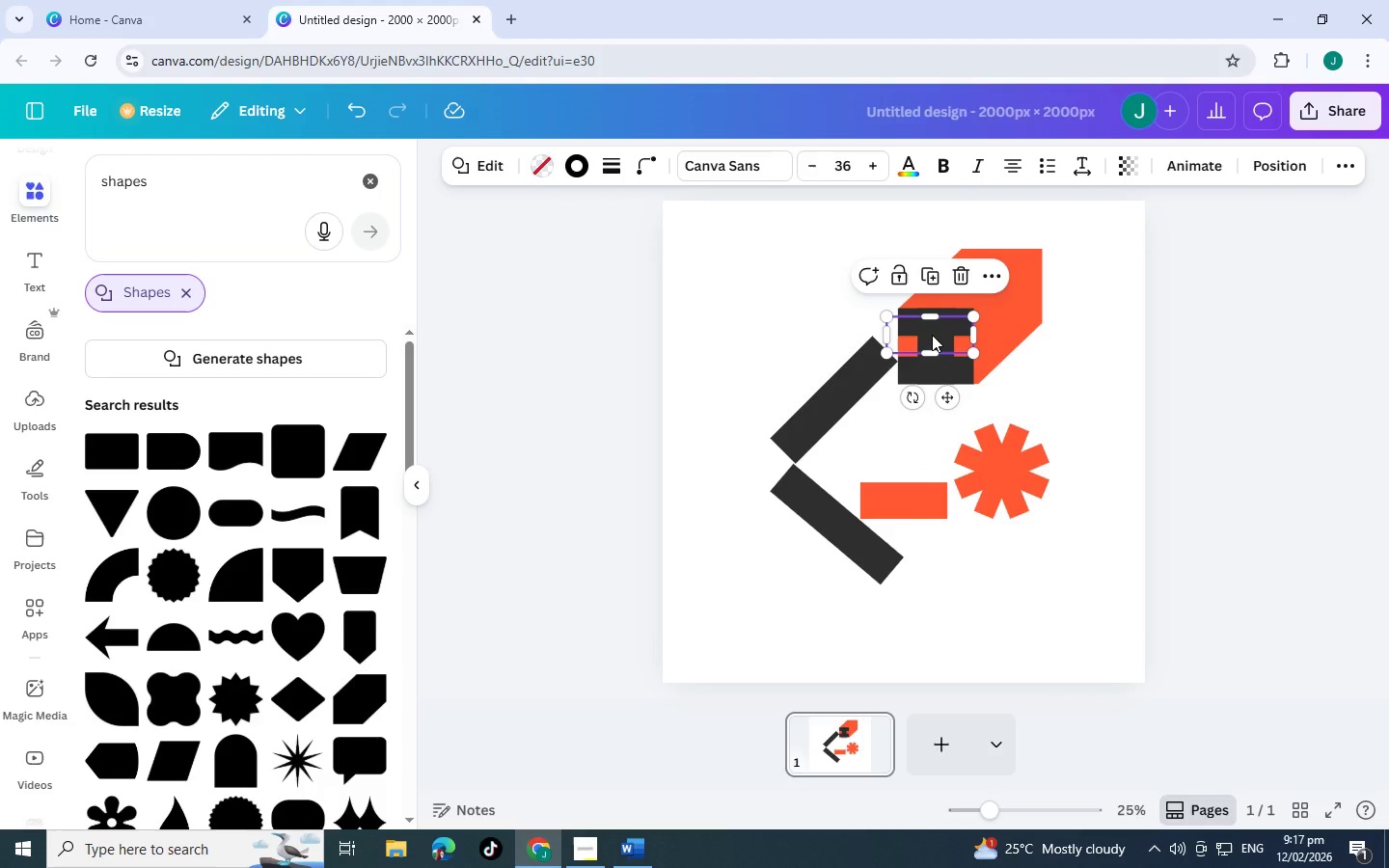 
key(Control+BracketRight)
 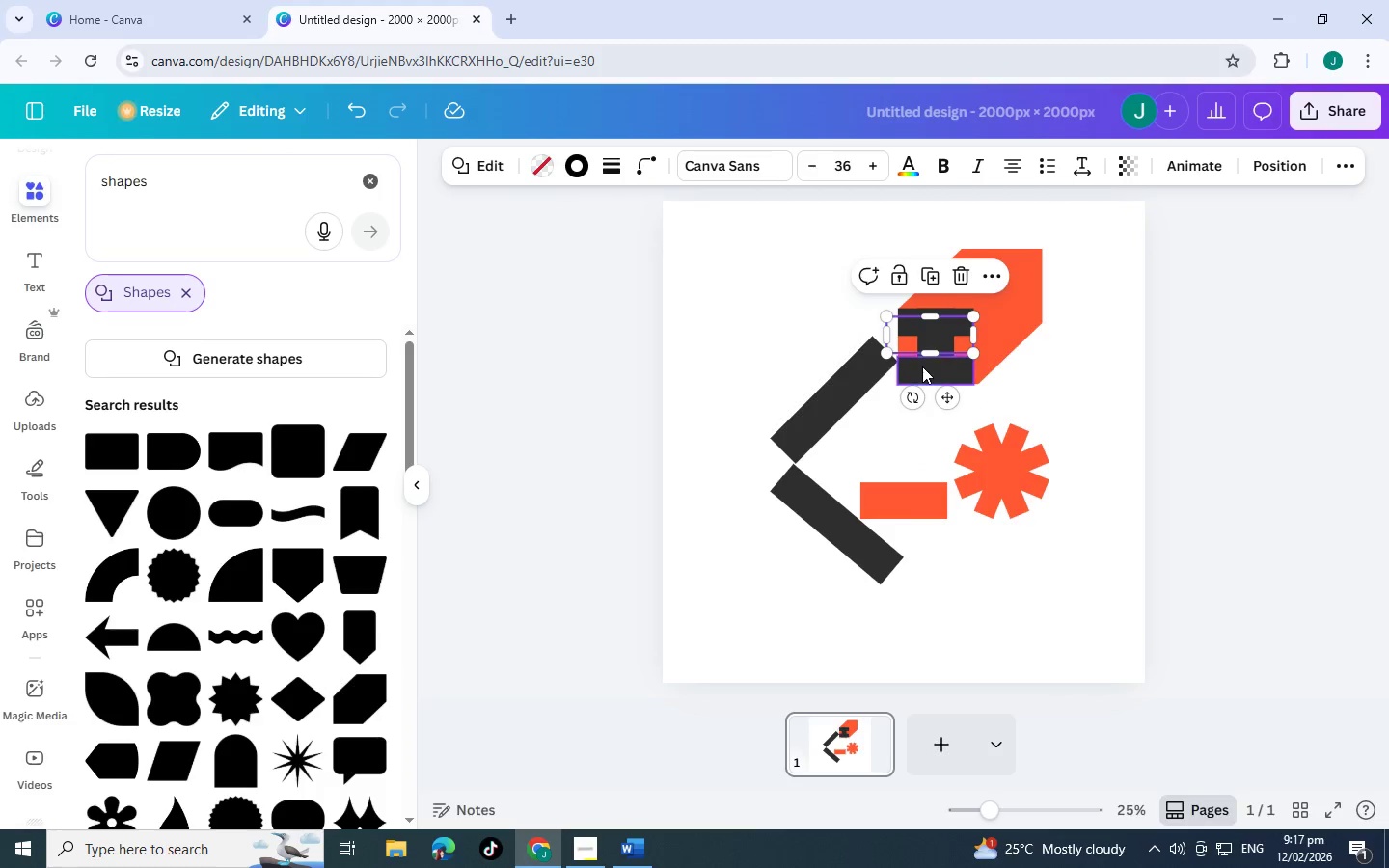 
left_click_drag(start_coordinate=[927, 354], to_coordinate=[929, 384])
 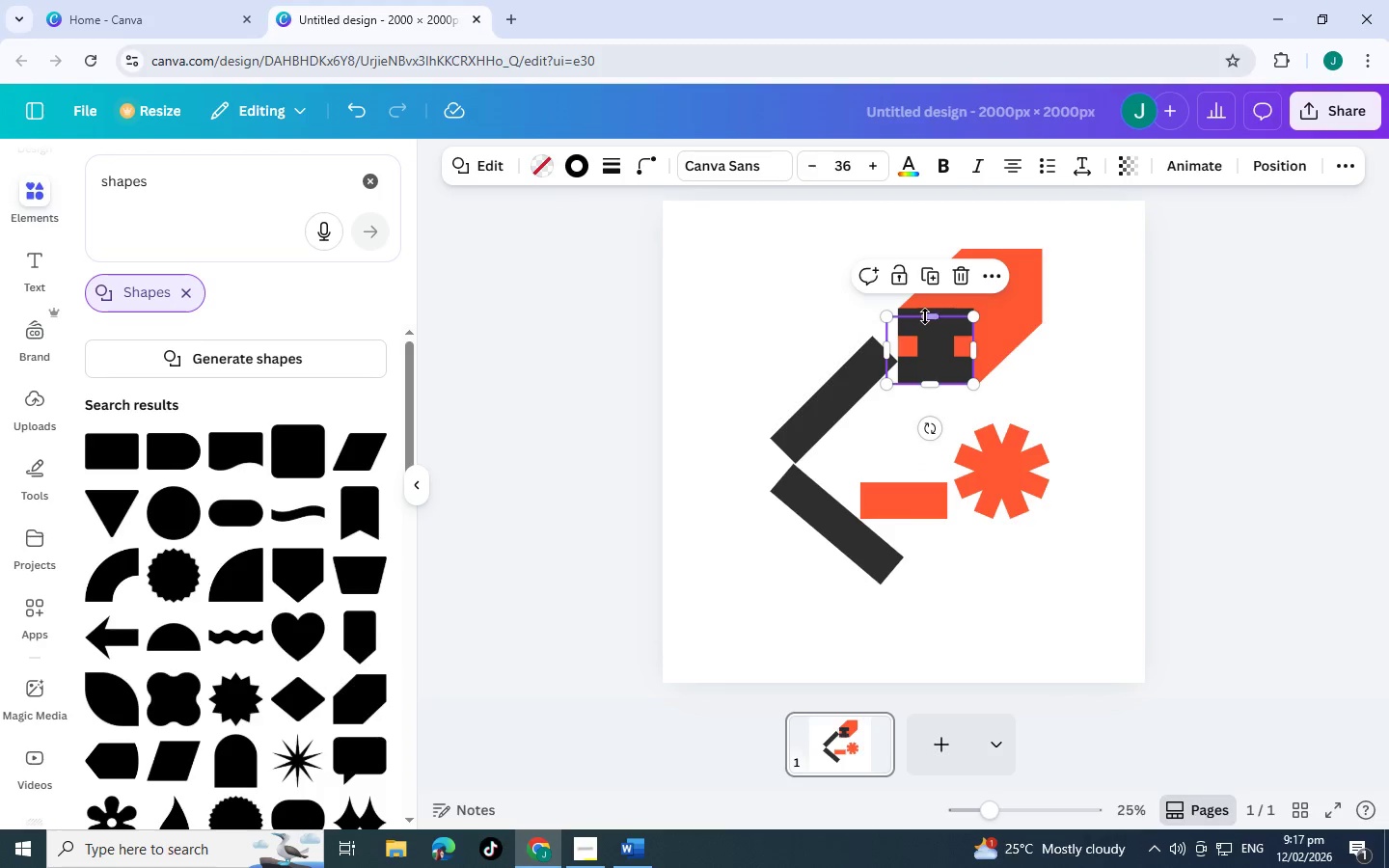 
left_click_drag(start_coordinate=[925, 316], to_coordinate=[927, 309])
 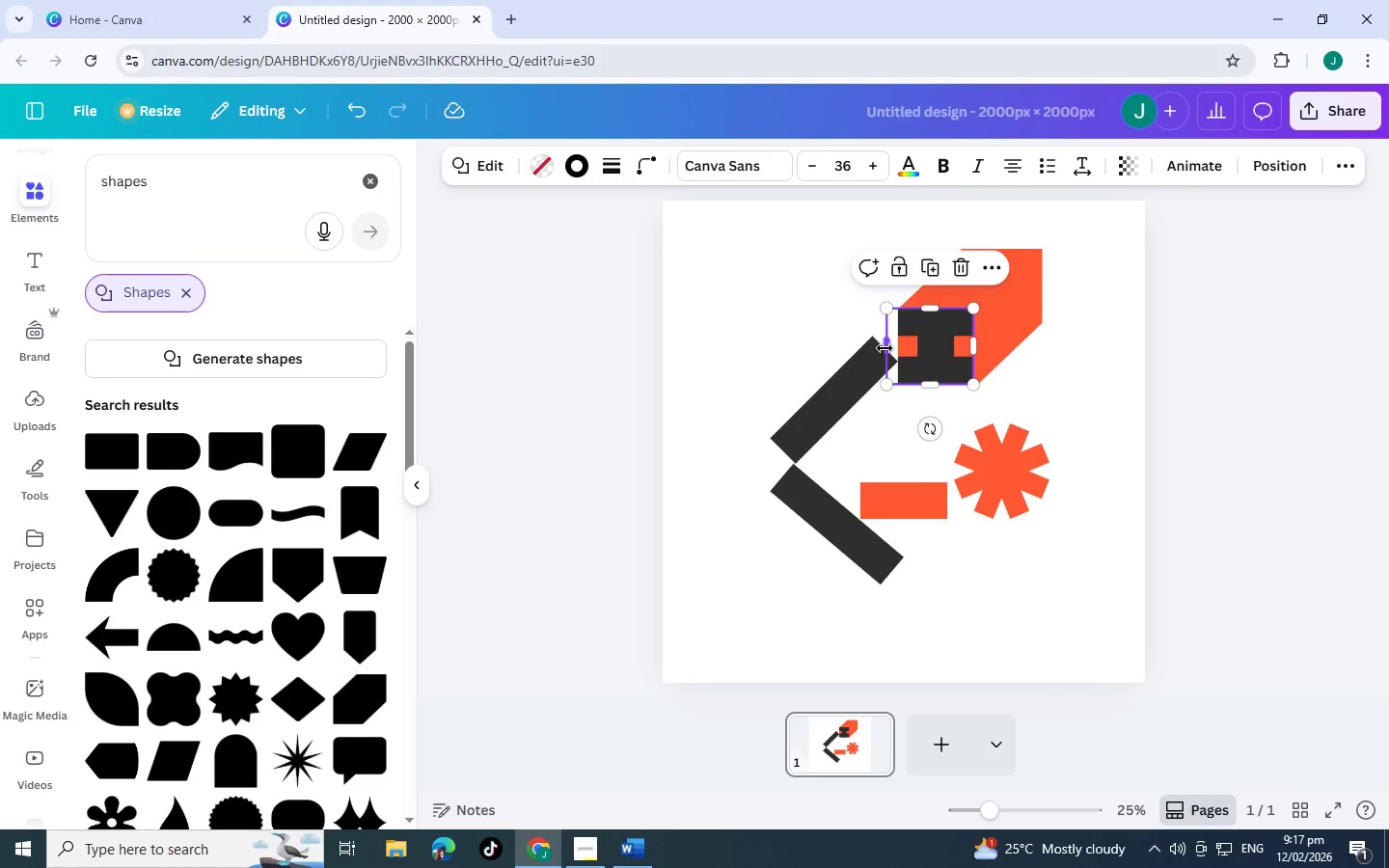 
left_click_drag(start_coordinate=[885, 348], to_coordinate=[895, 347])
 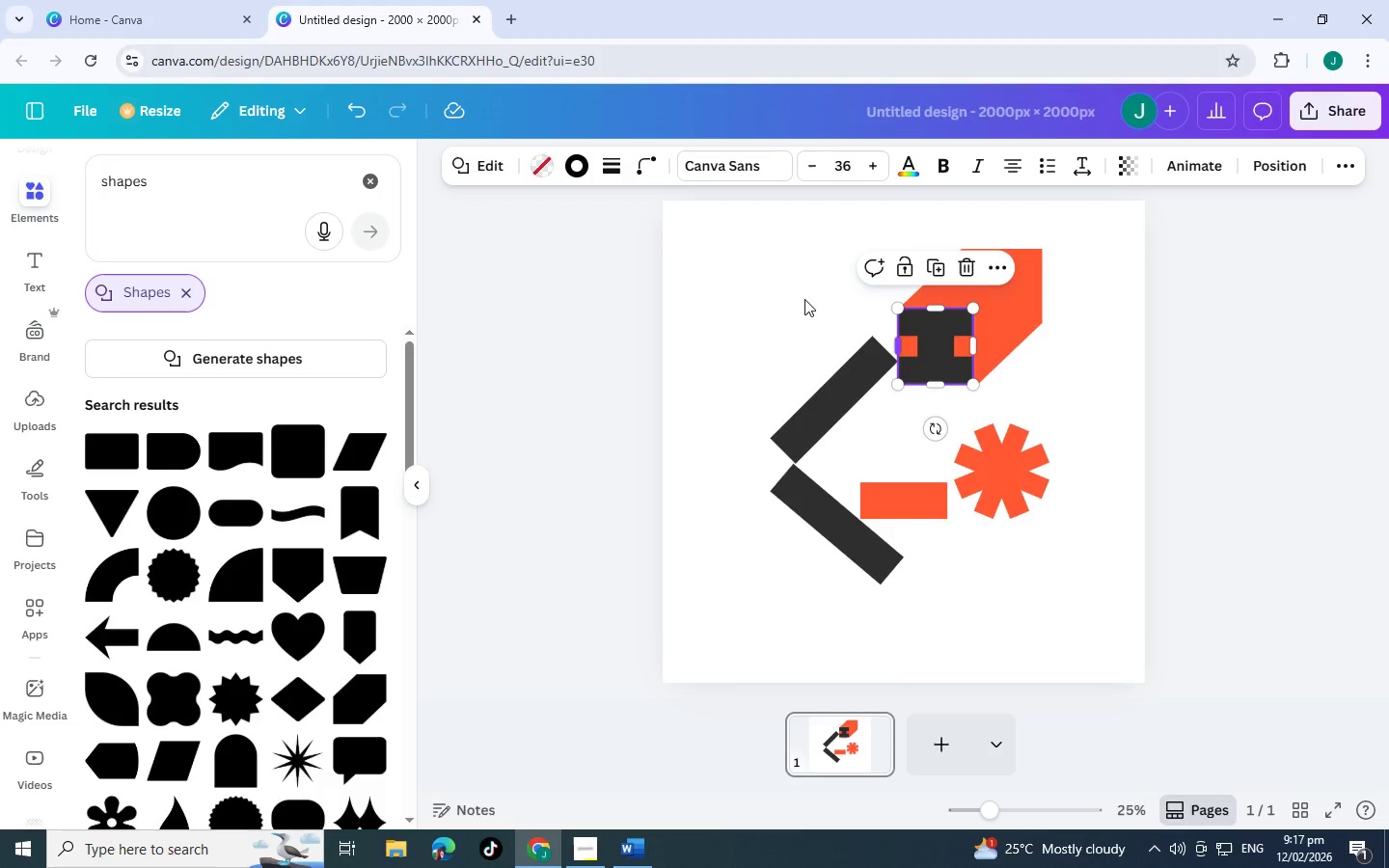 
left_click([804, 299])
 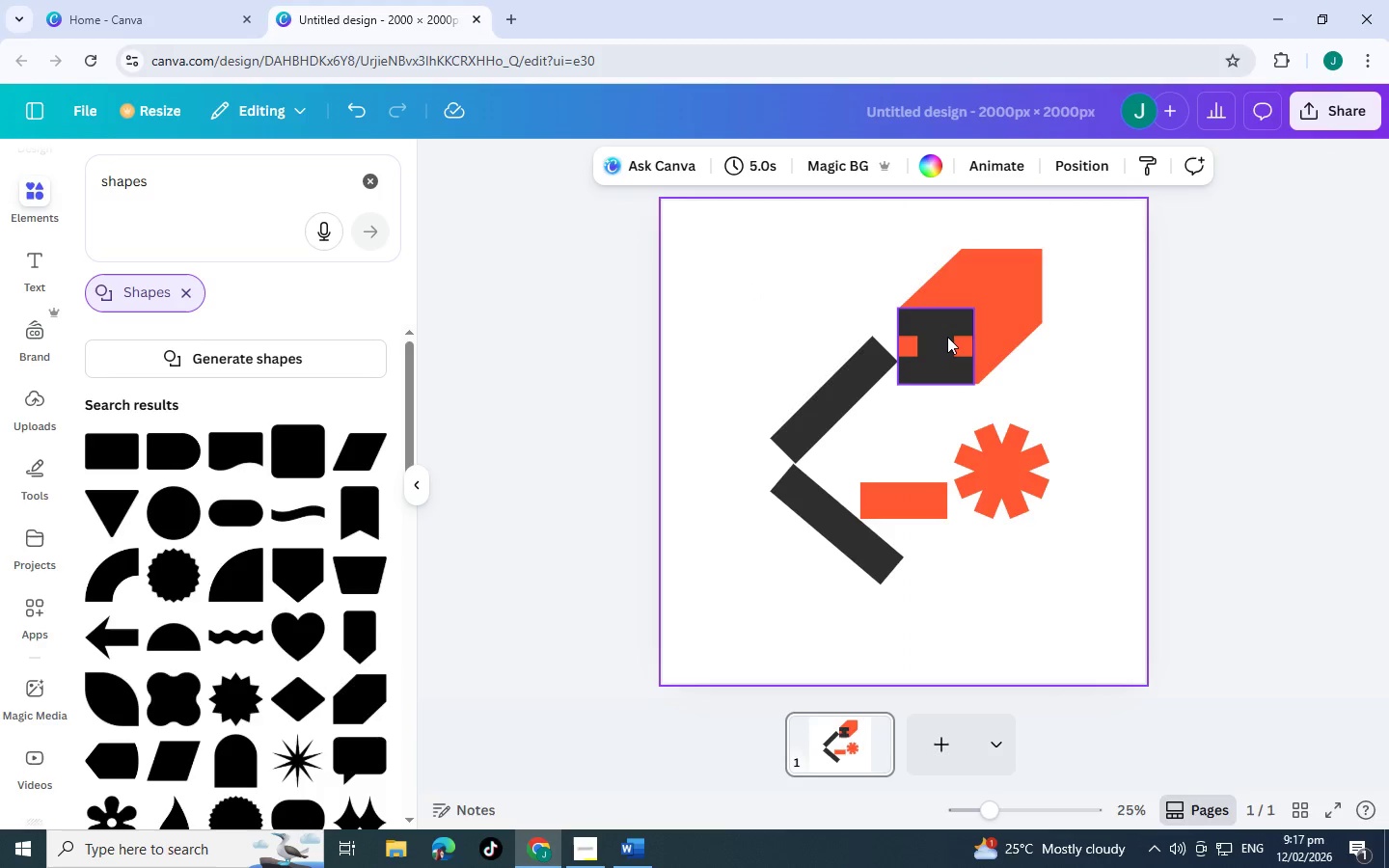 
left_click([1035, 356])
 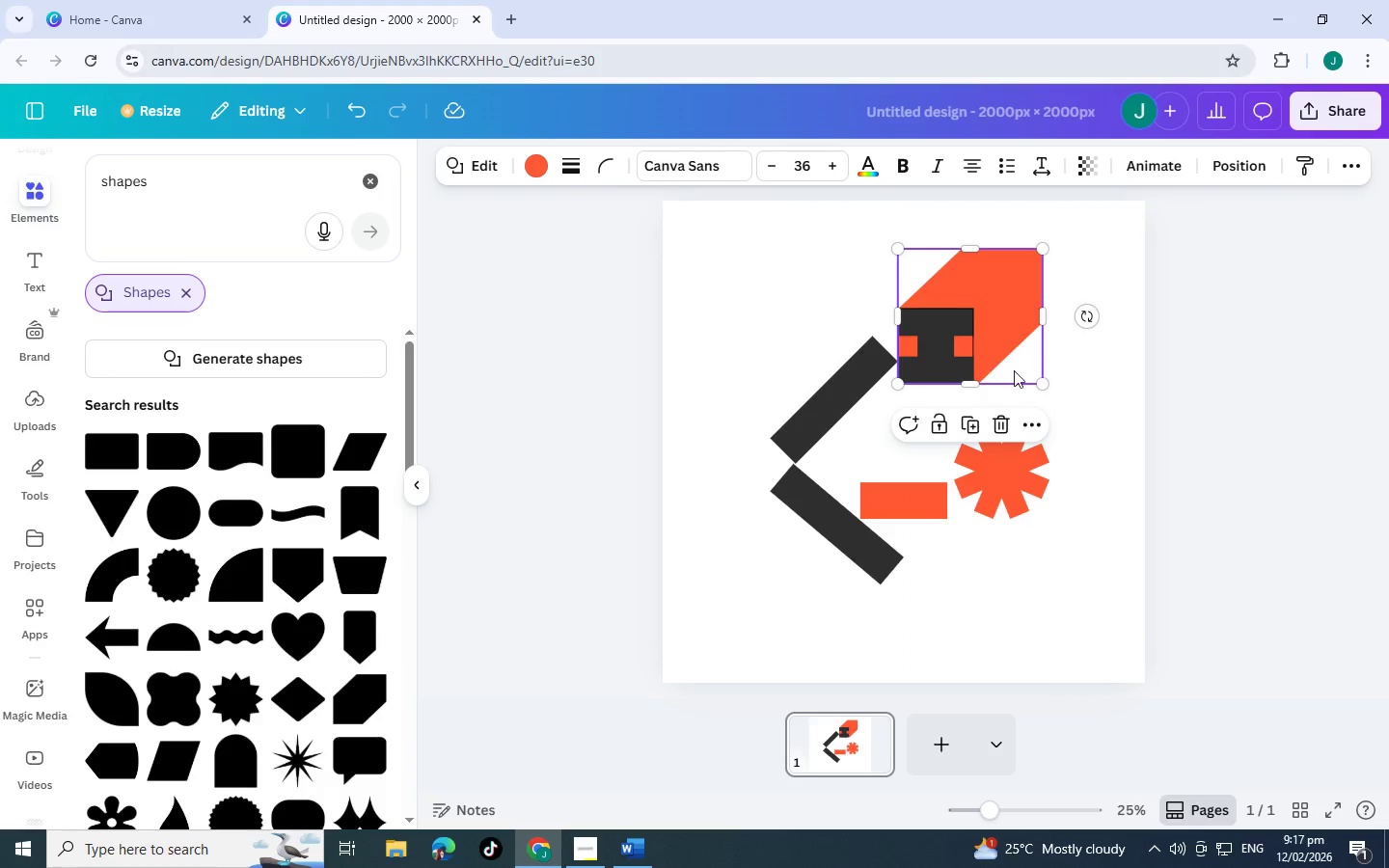 
left_click([1060, 384])
 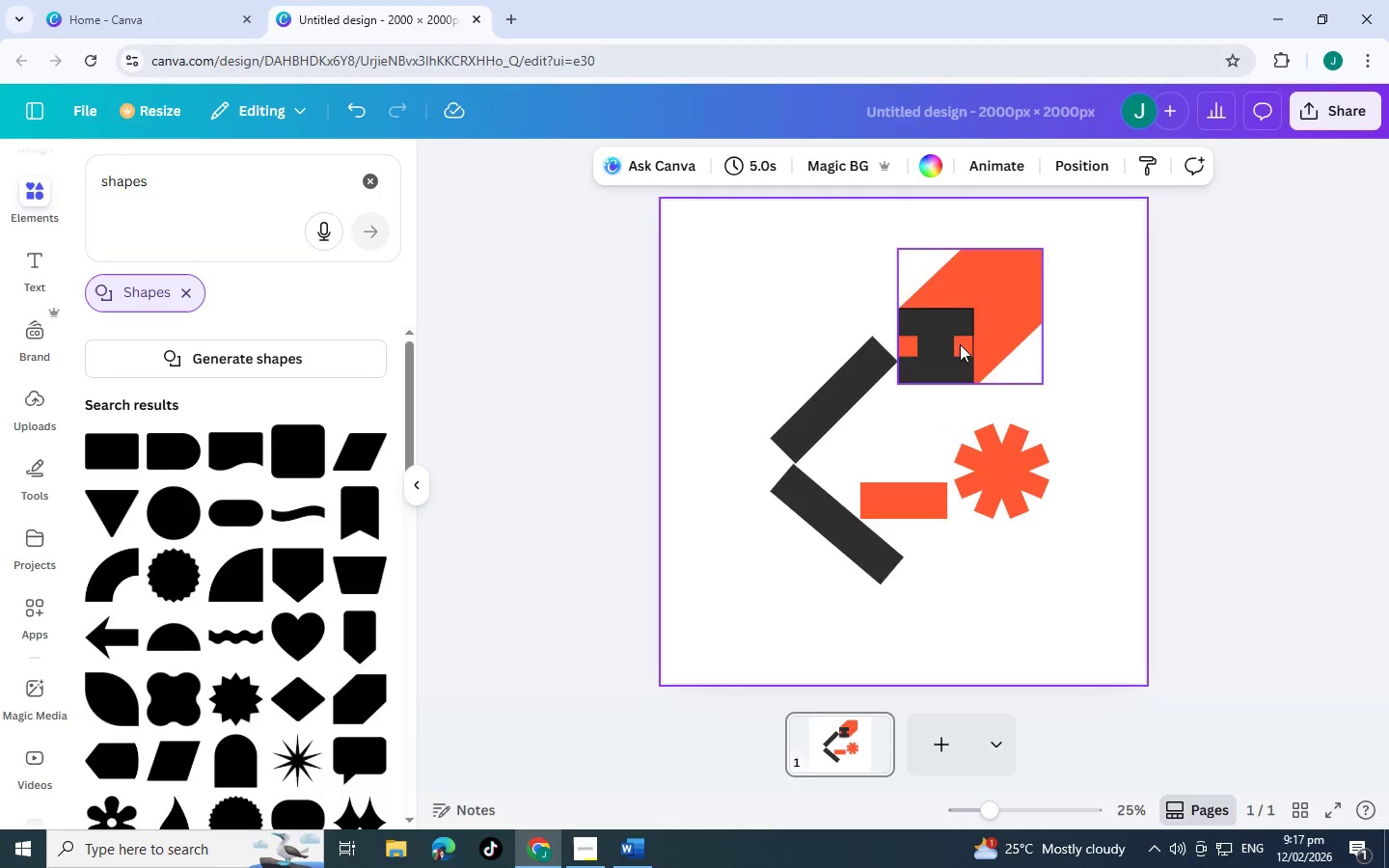 
left_click([960, 344])
 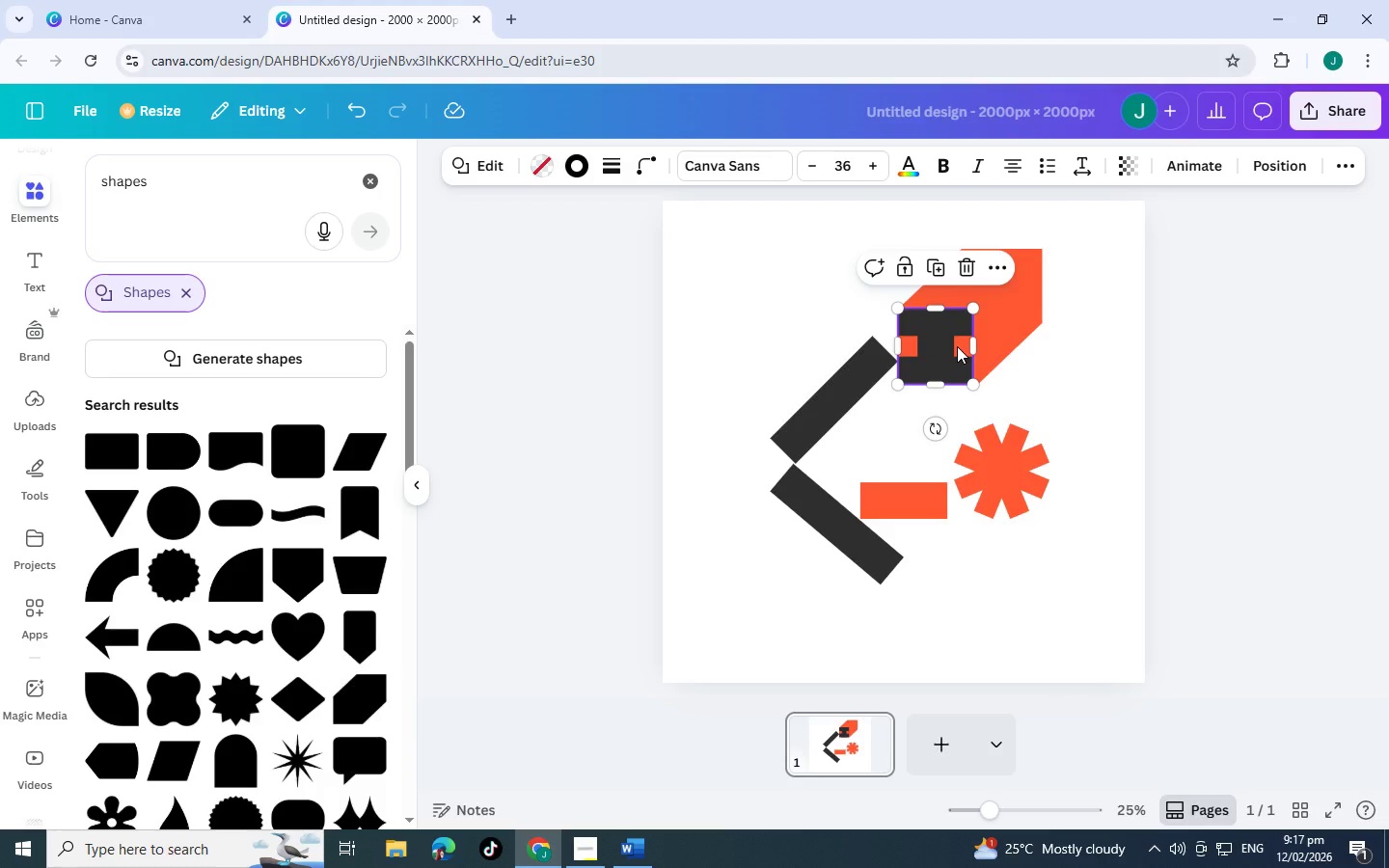 
left_click_drag(start_coordinate=[957, 346], to_coordinate=[797, 294])
 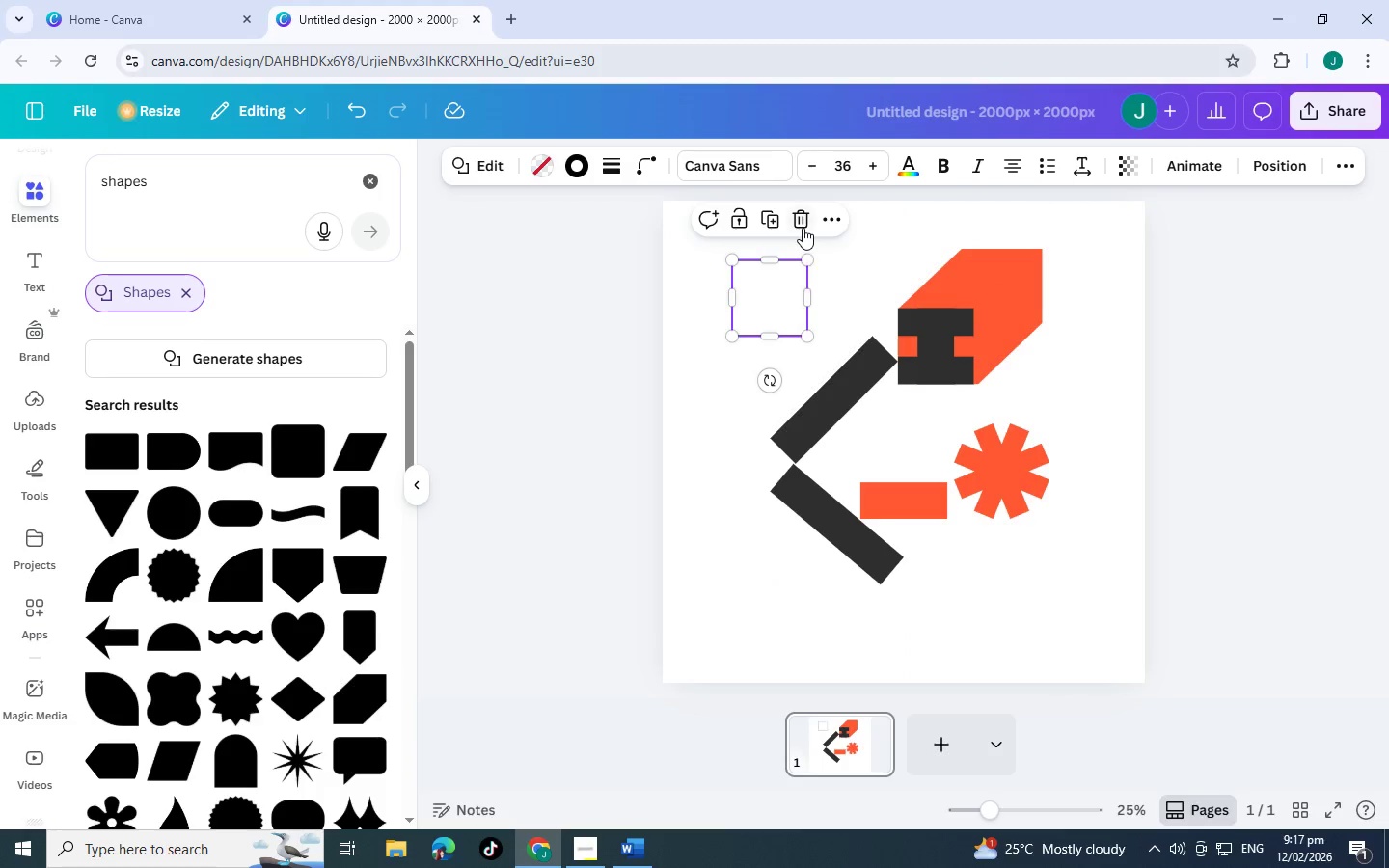 
left_click([803, 228])
 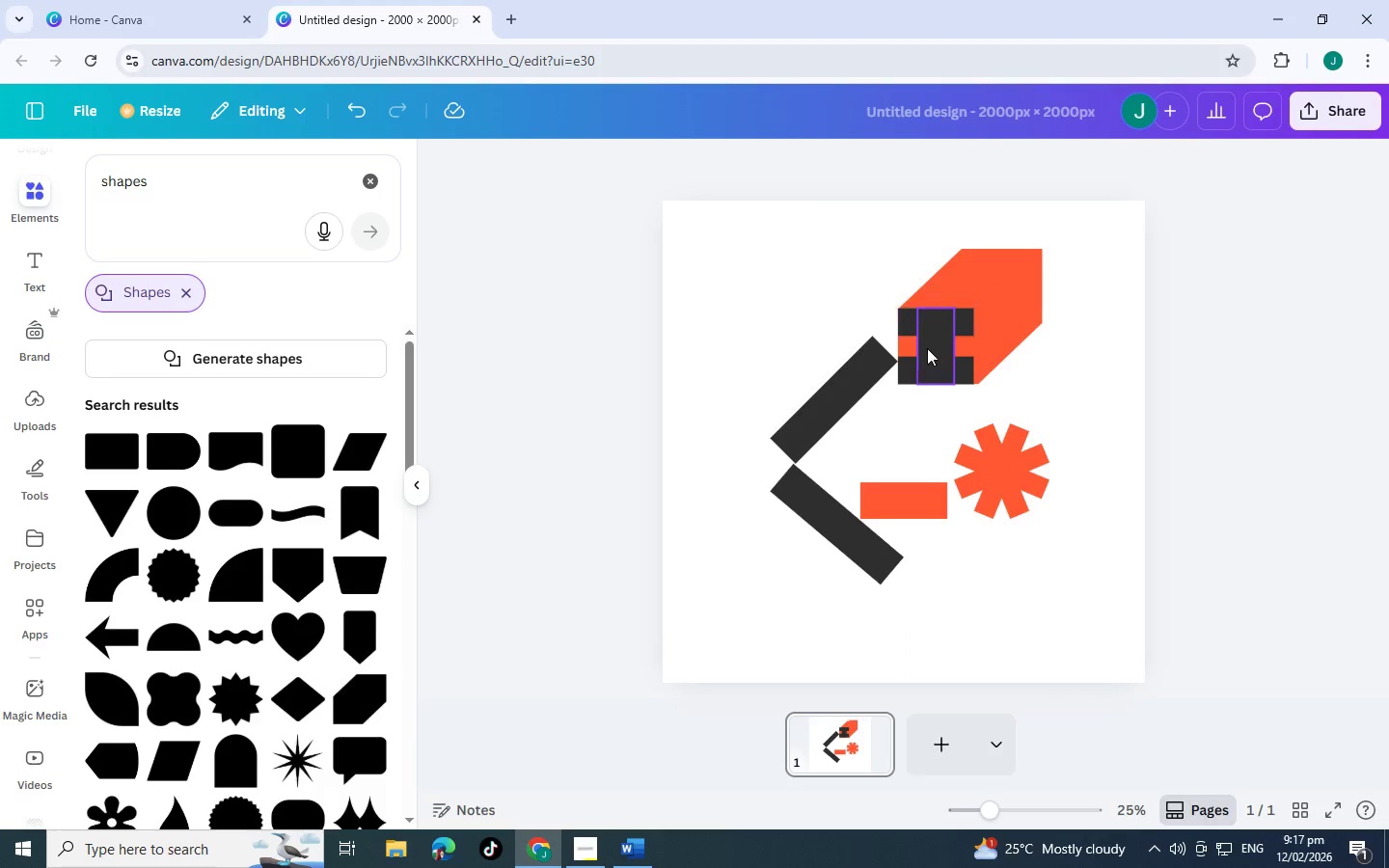 
left_click([927, 348])
 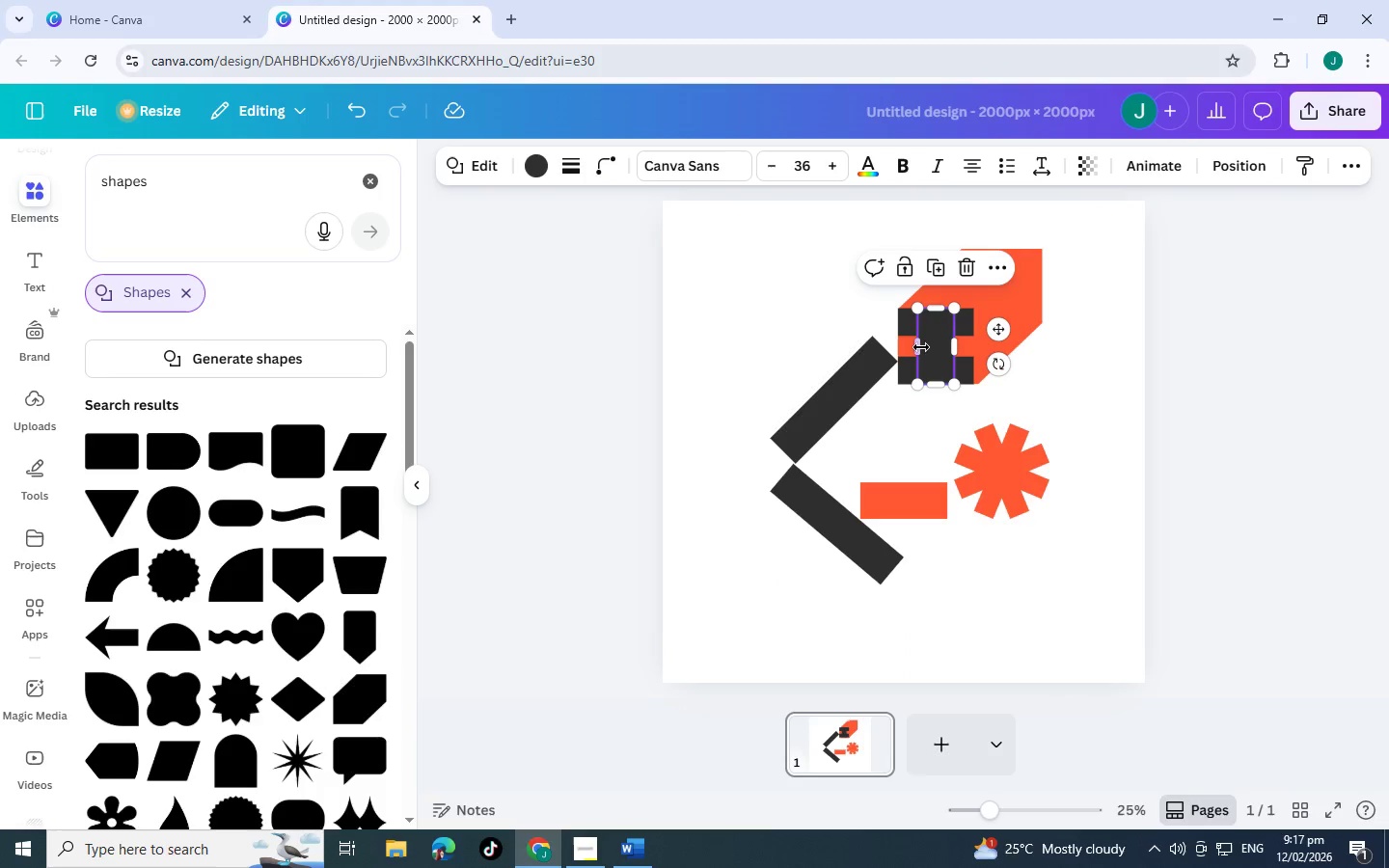 
left_click_drag(start_coordinate=[921, 347], to_coordinate=[914, 347])
 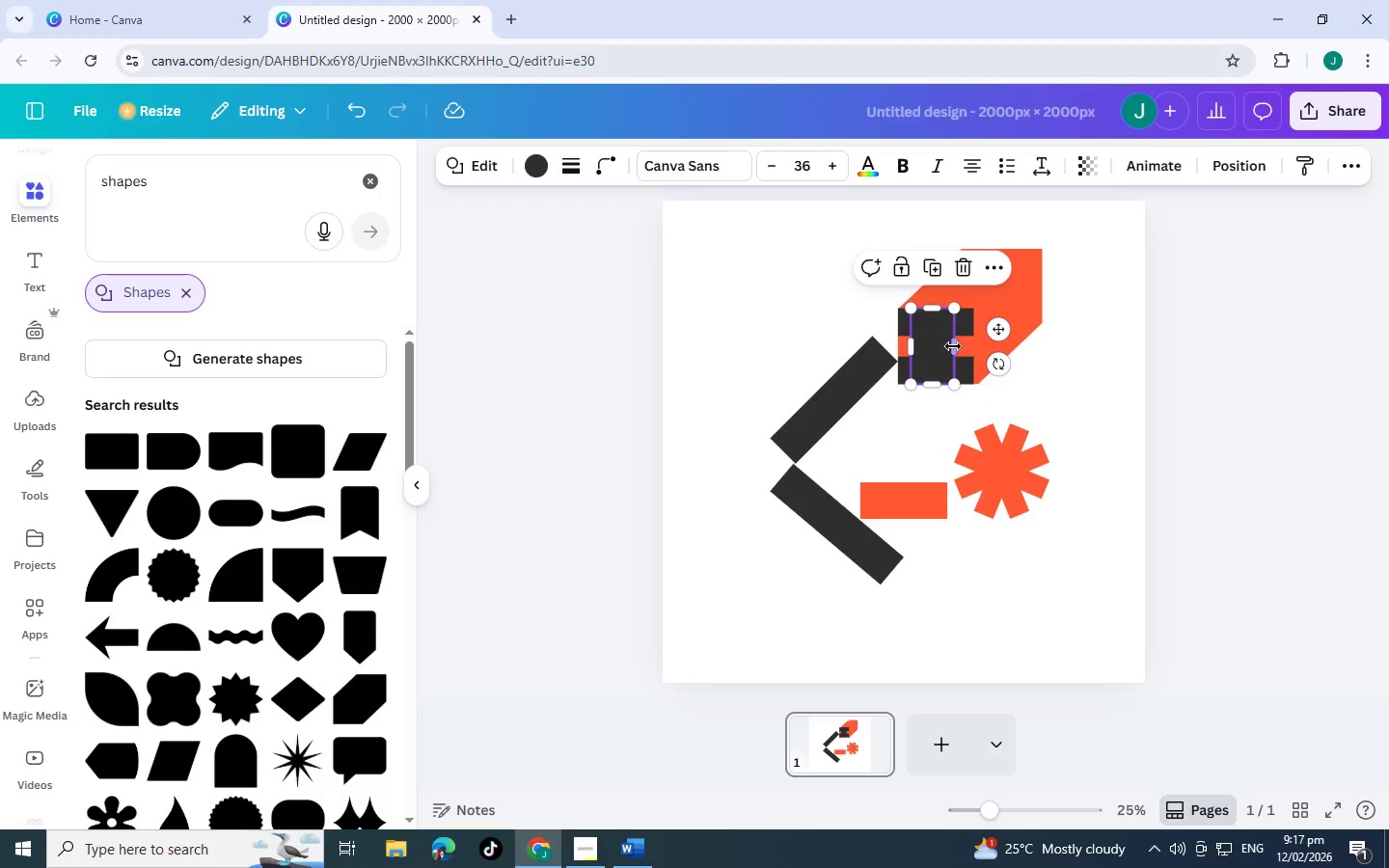 
left_click_drag(start_coordinate=[953, 346], to_coordinate=[946, 346])
 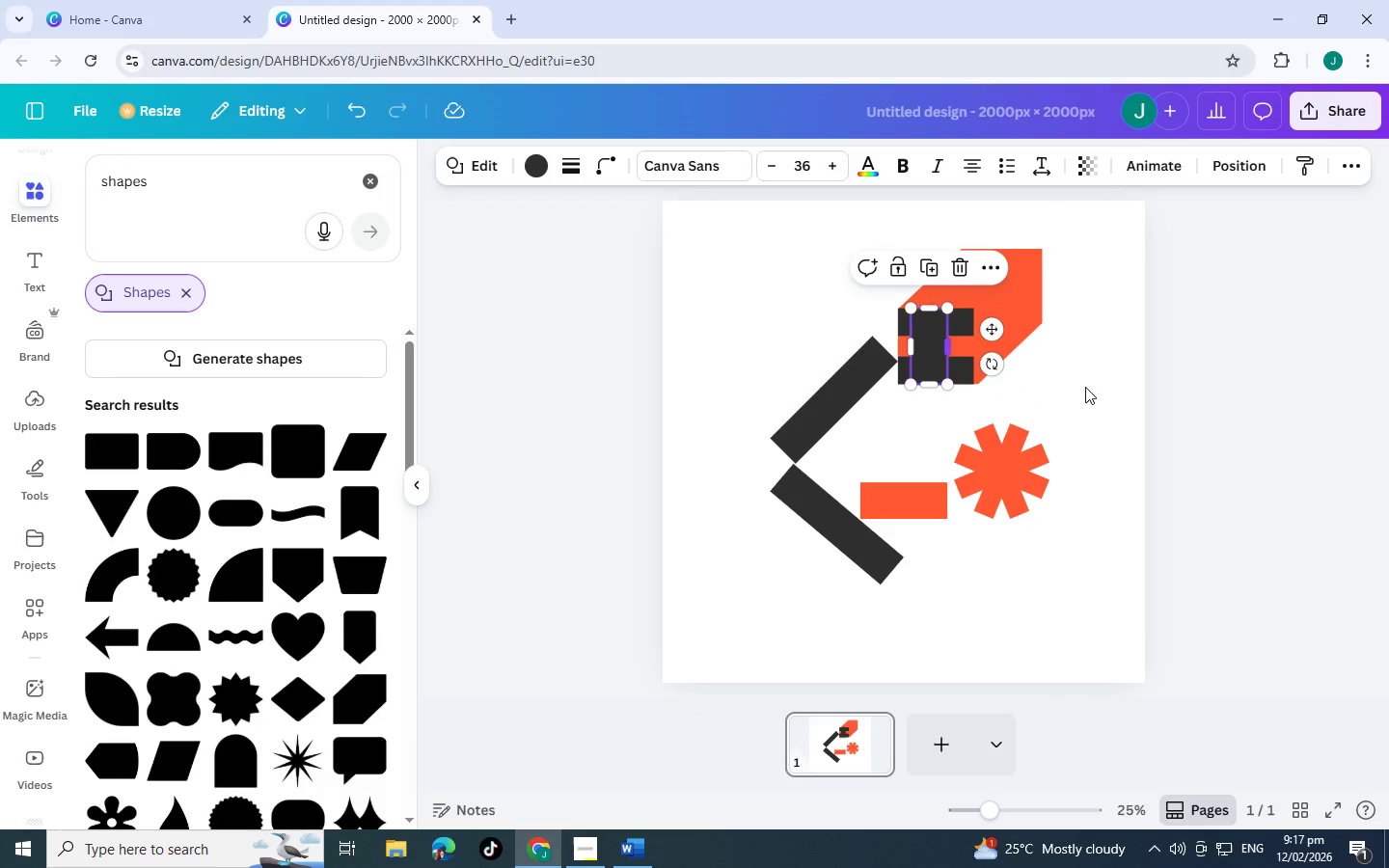 
left_click([1085, 387])
 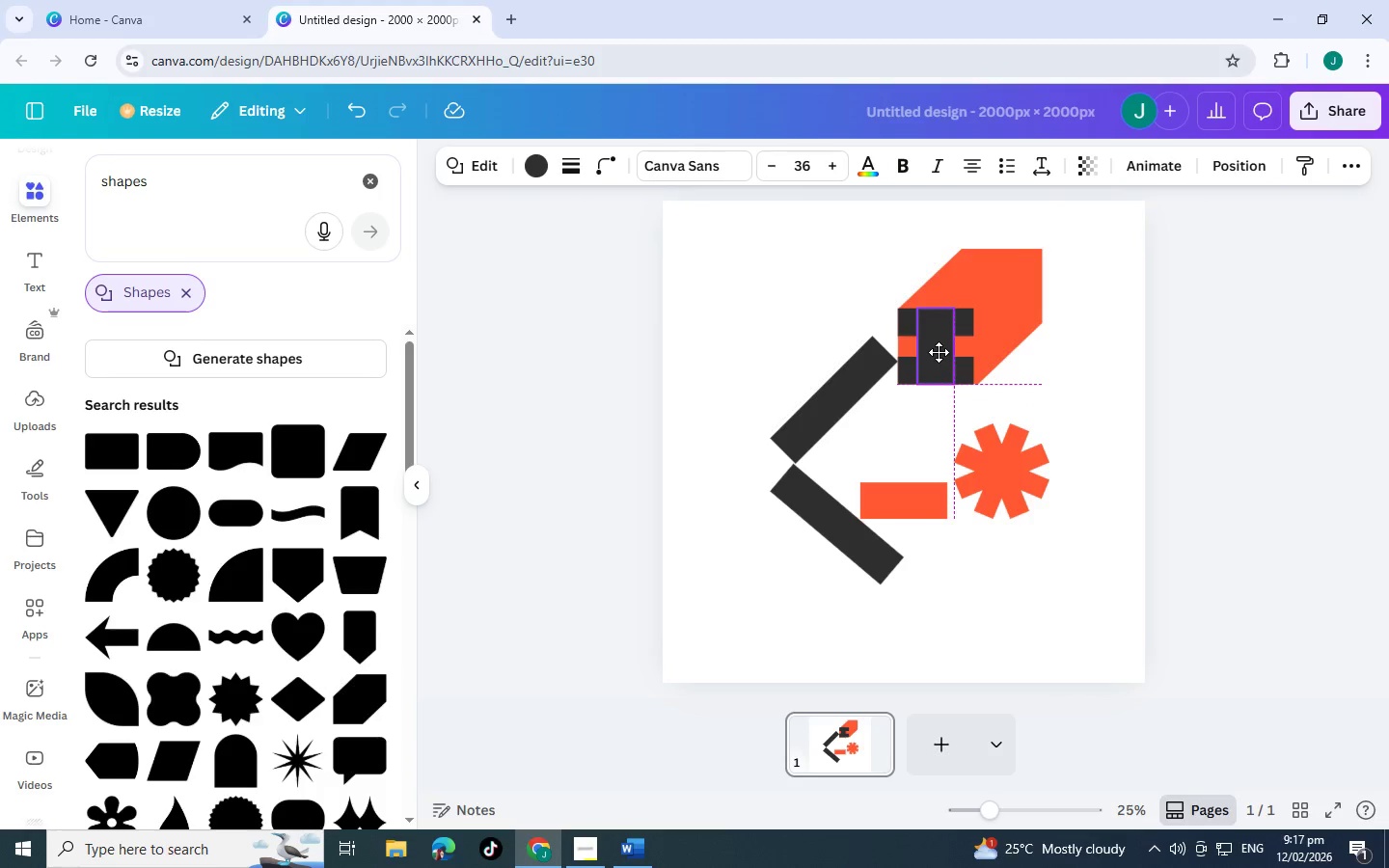 
left_click([1042, 366])
 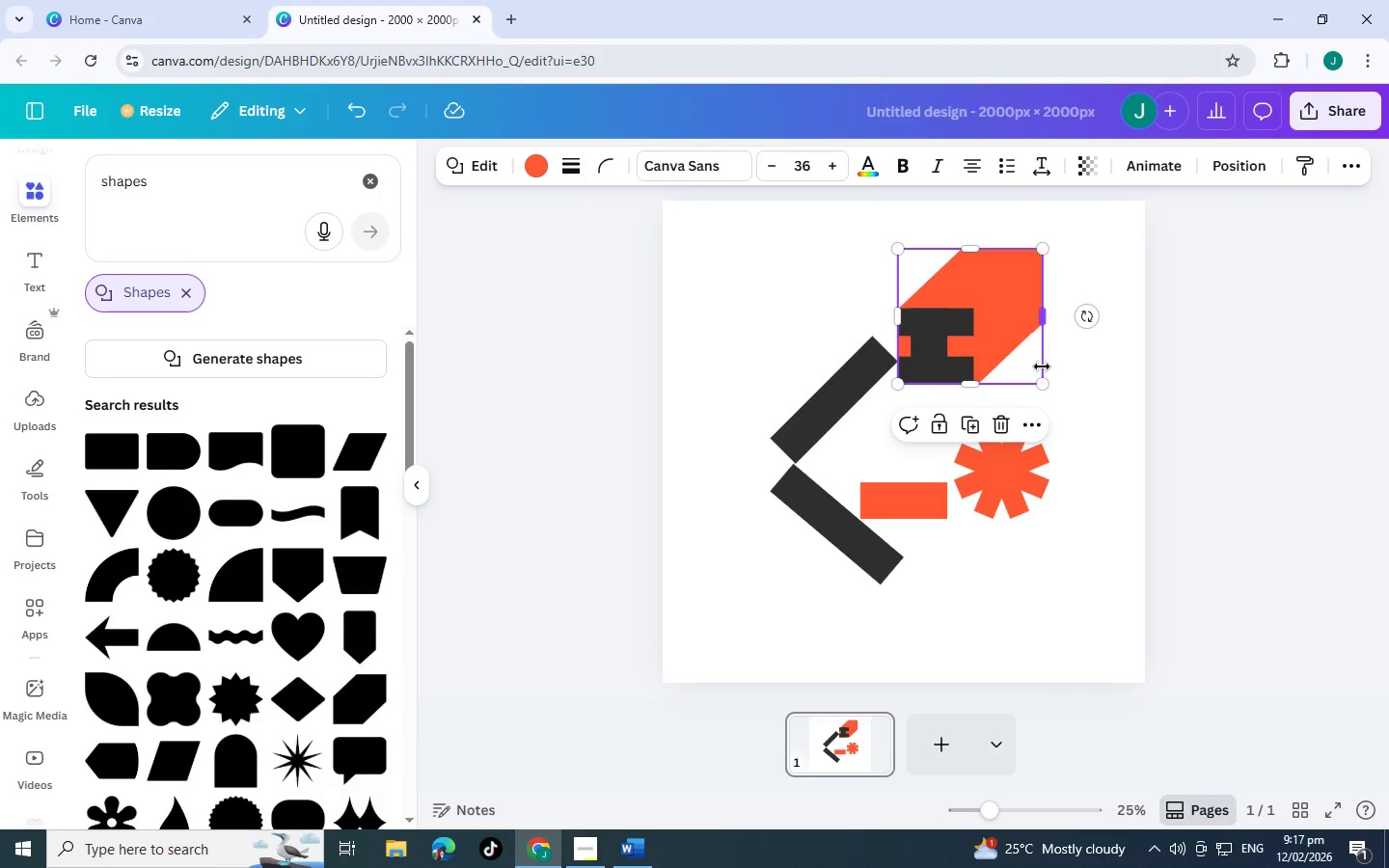 
left_click([1083, 383])
 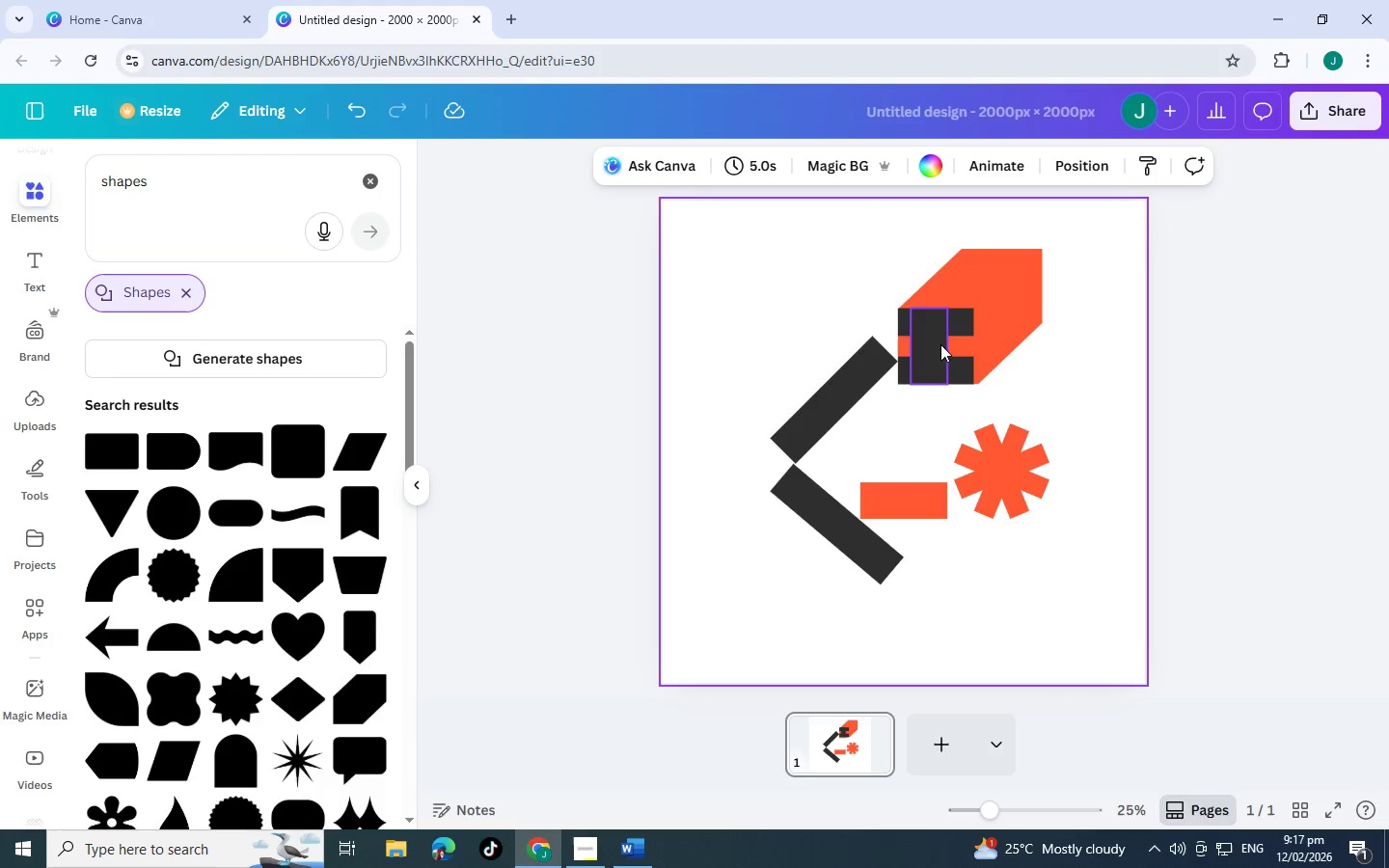 
left_click_drag(start_coordinate=[939, 345], to_coordinate=[945, 346])
 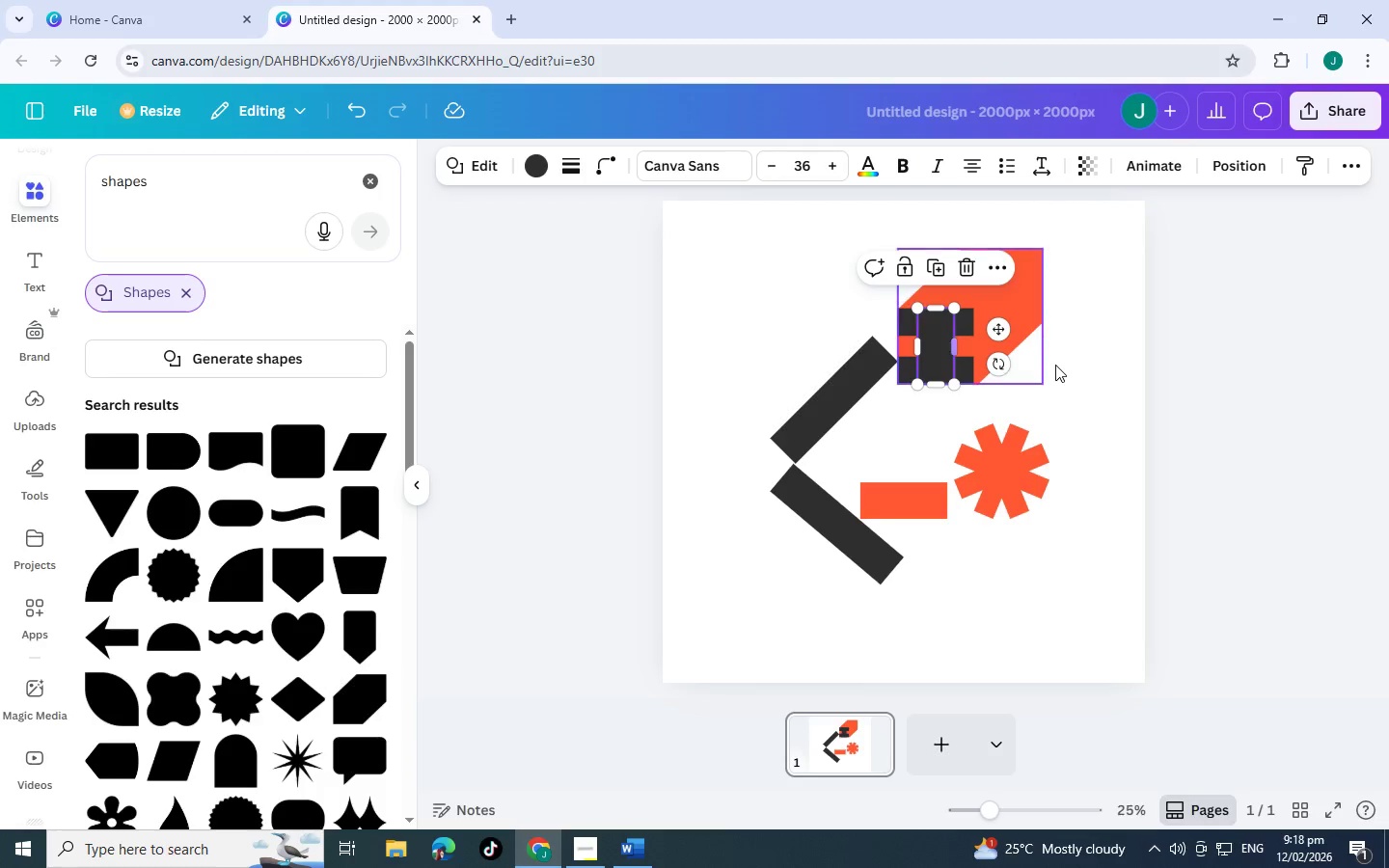 
left_click([1055, 365])
 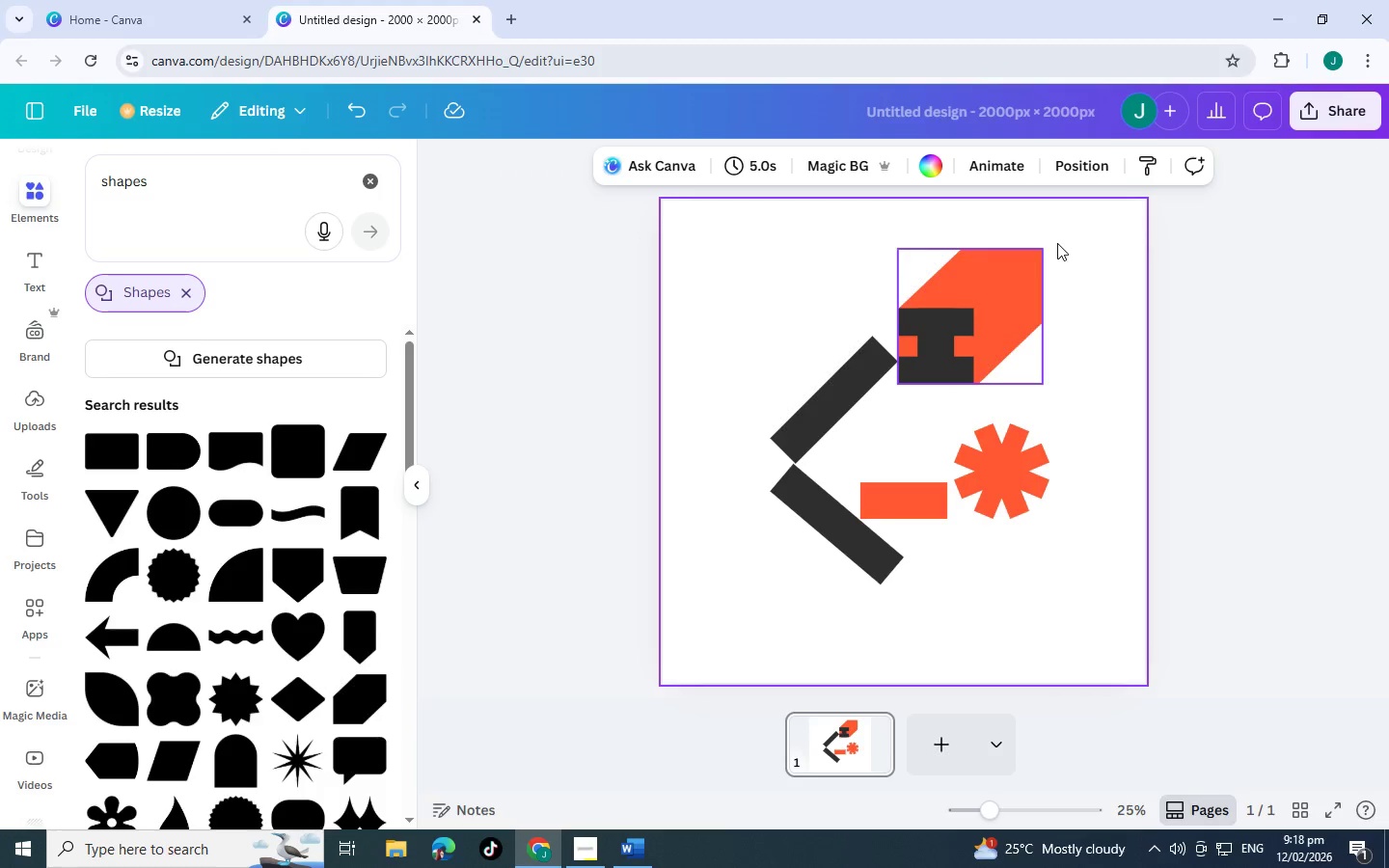 
wait(9.88)
 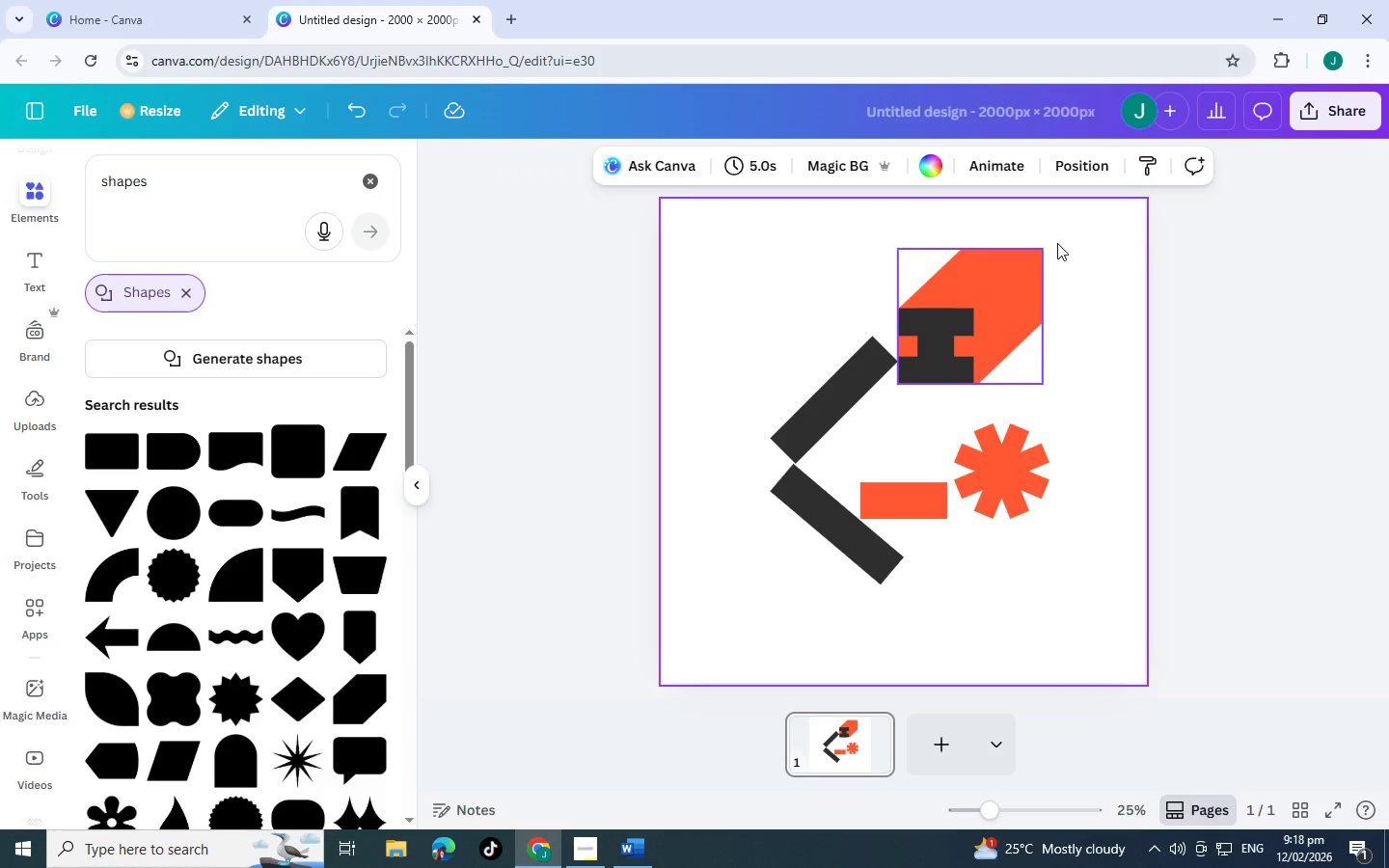 
left_click_drag(start_coordinate=[1084, 364], to_coordinate=[907, 258])
 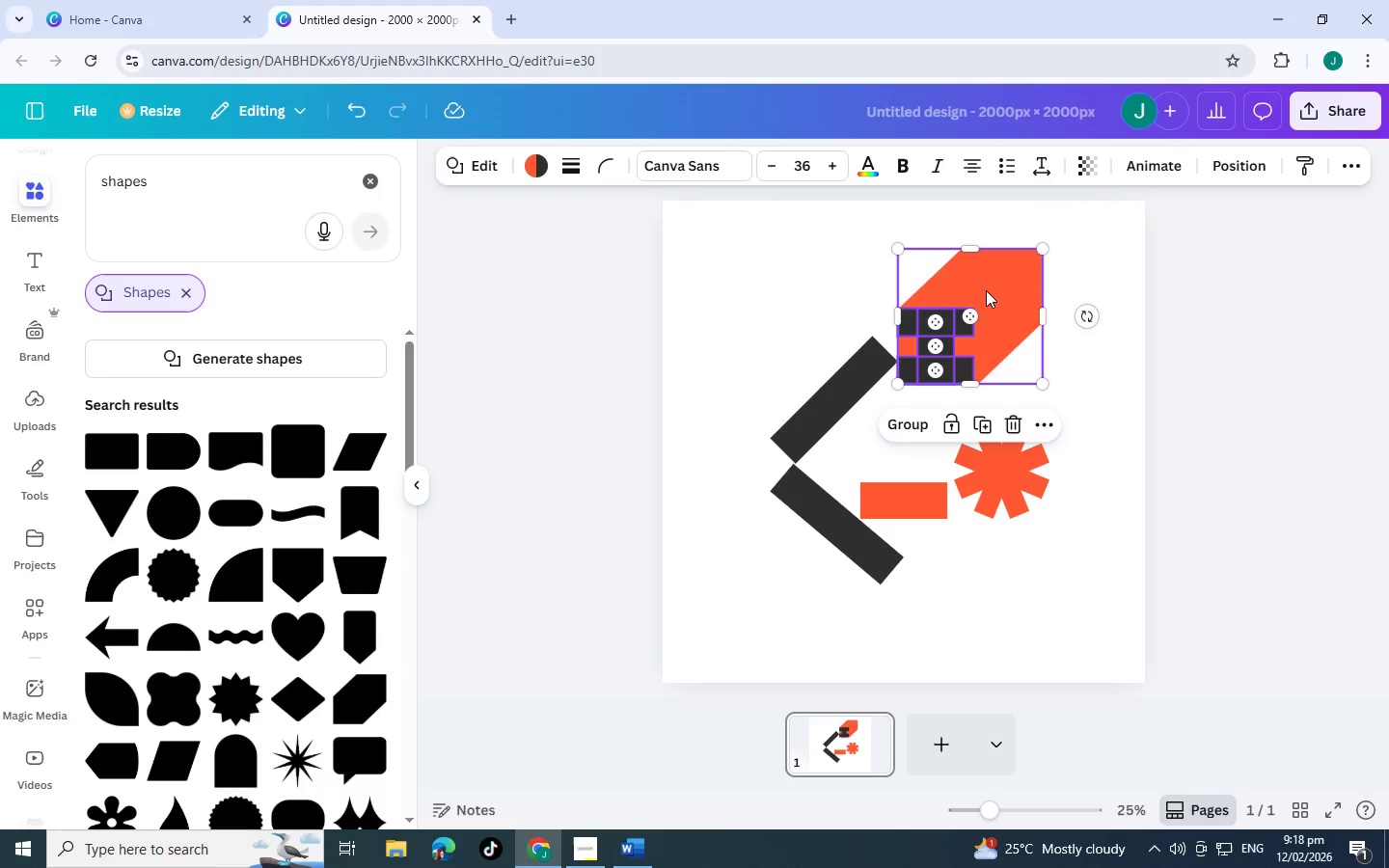 
left_click_drag(start_coordinate=[986, 290], to_coordinate=[752, 239])
 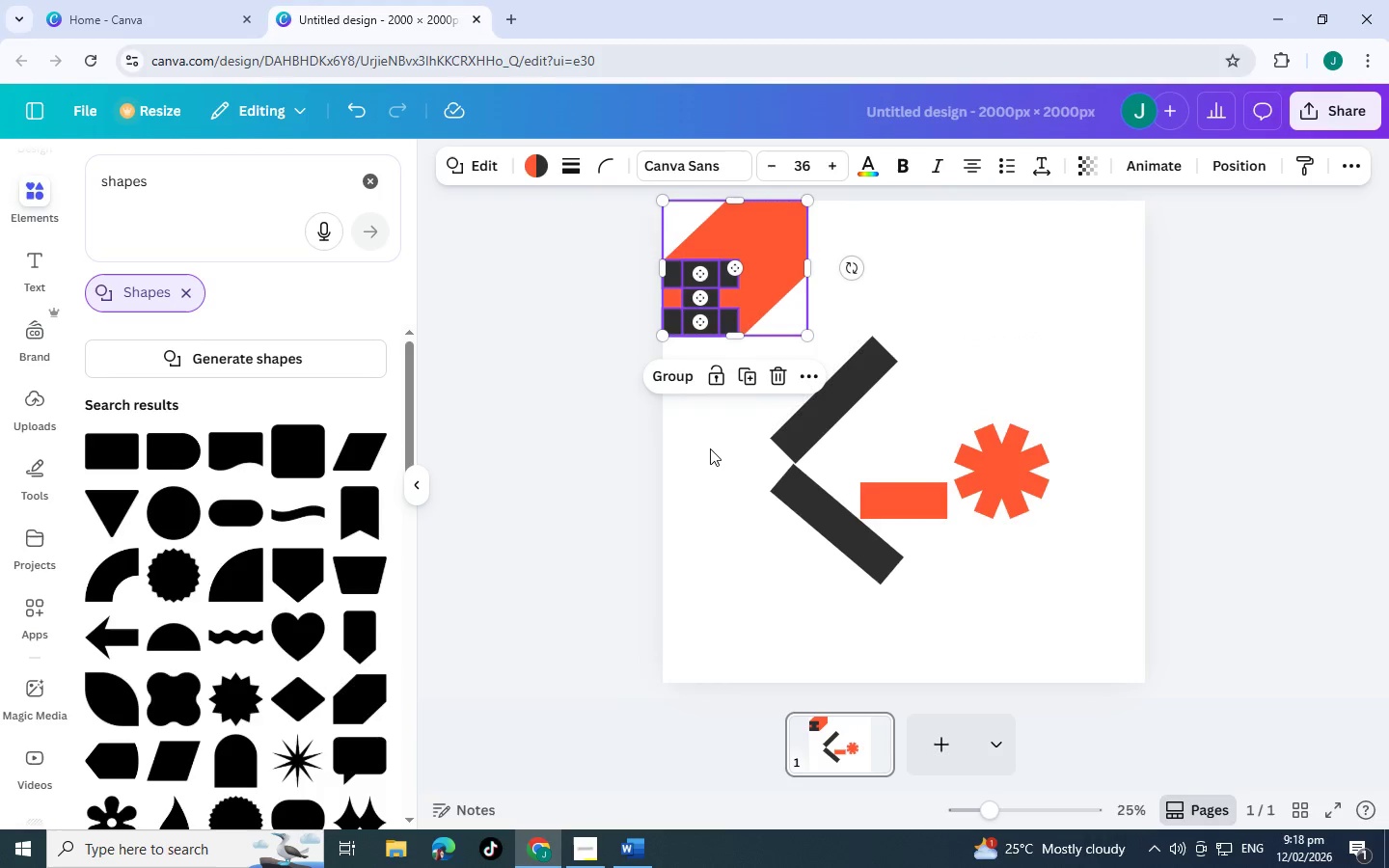 
left_click([710, 448])
 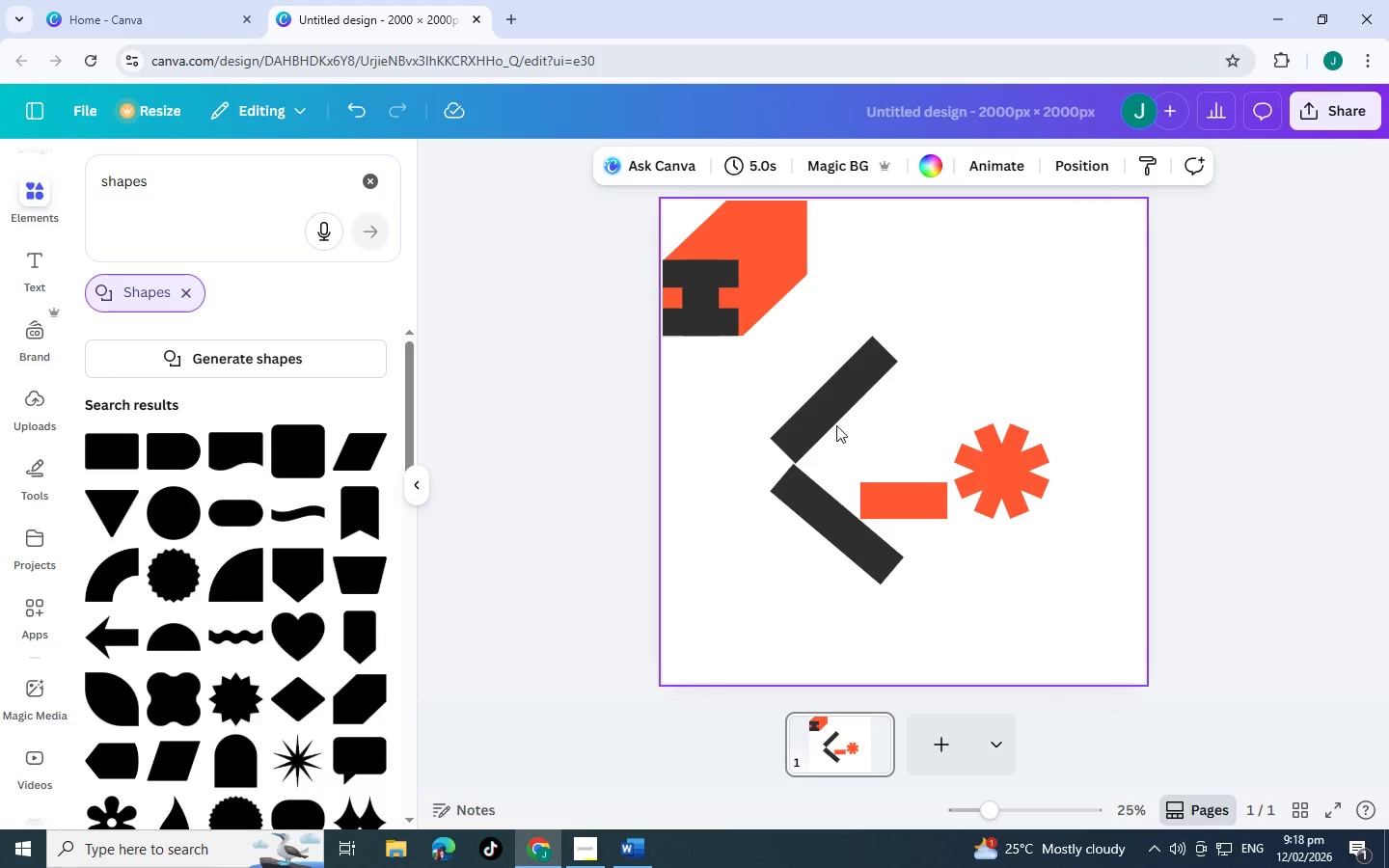 
wait(26.75)
 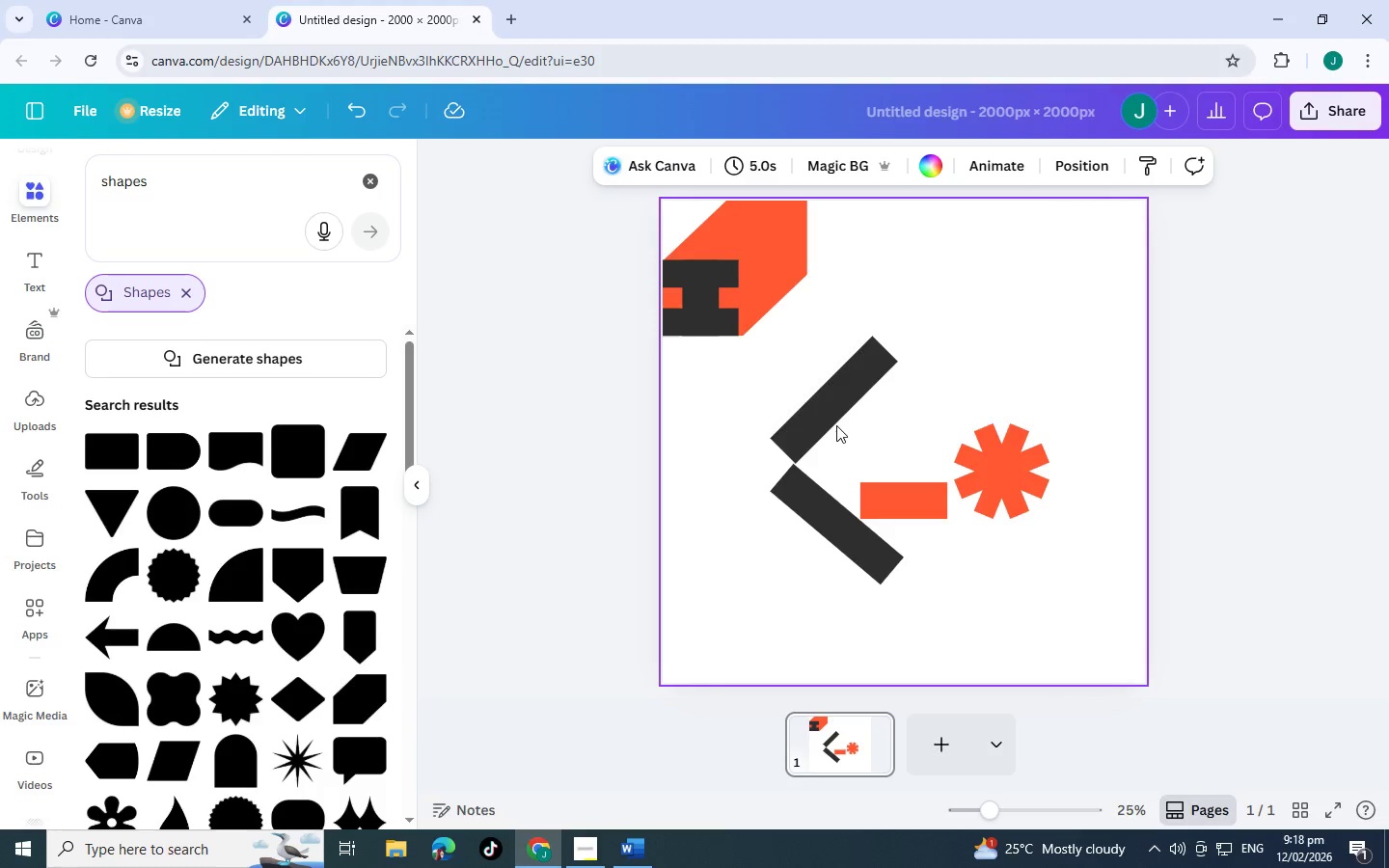 
left_click([995, 485])
 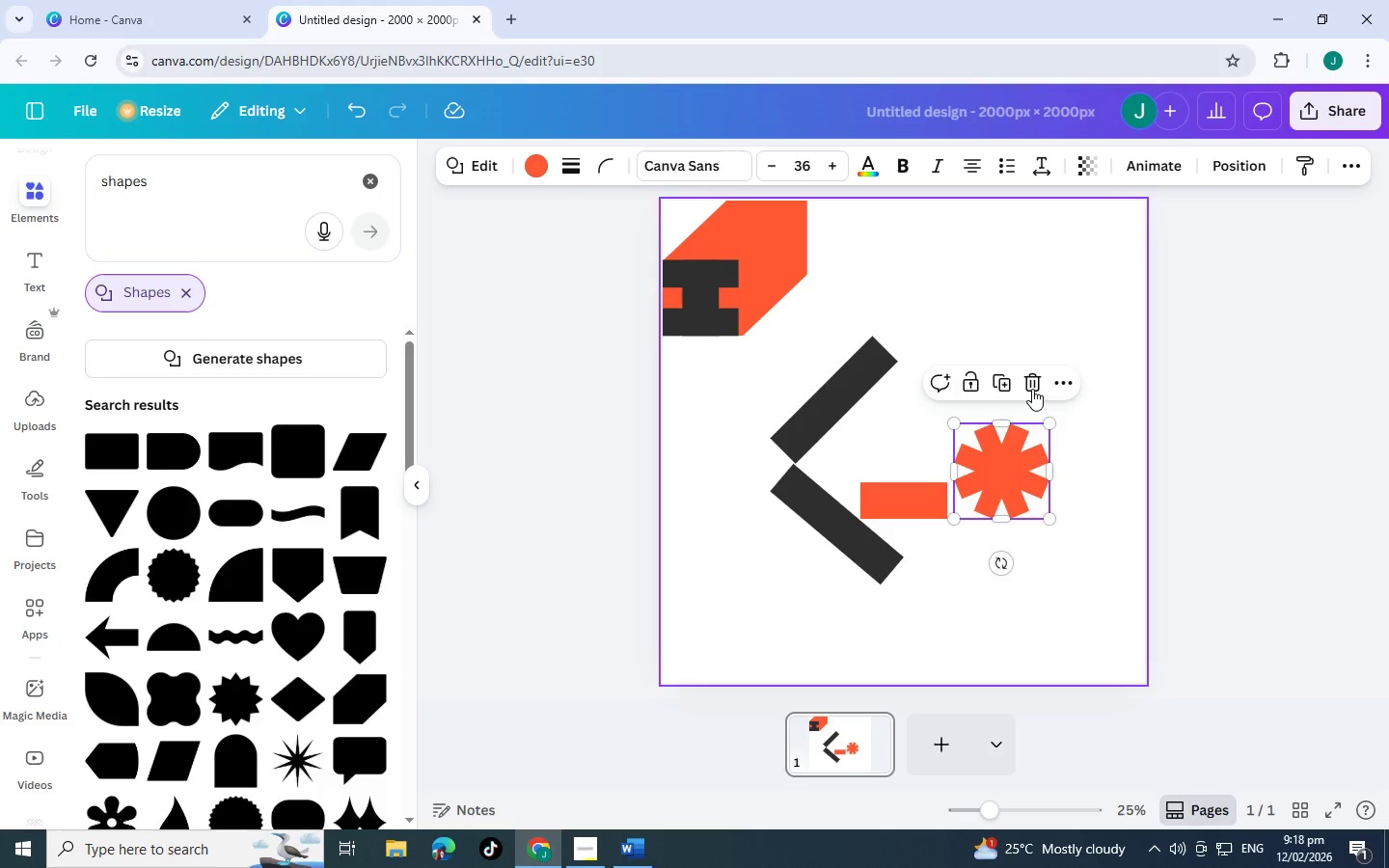 
left_click([1032, 389])
 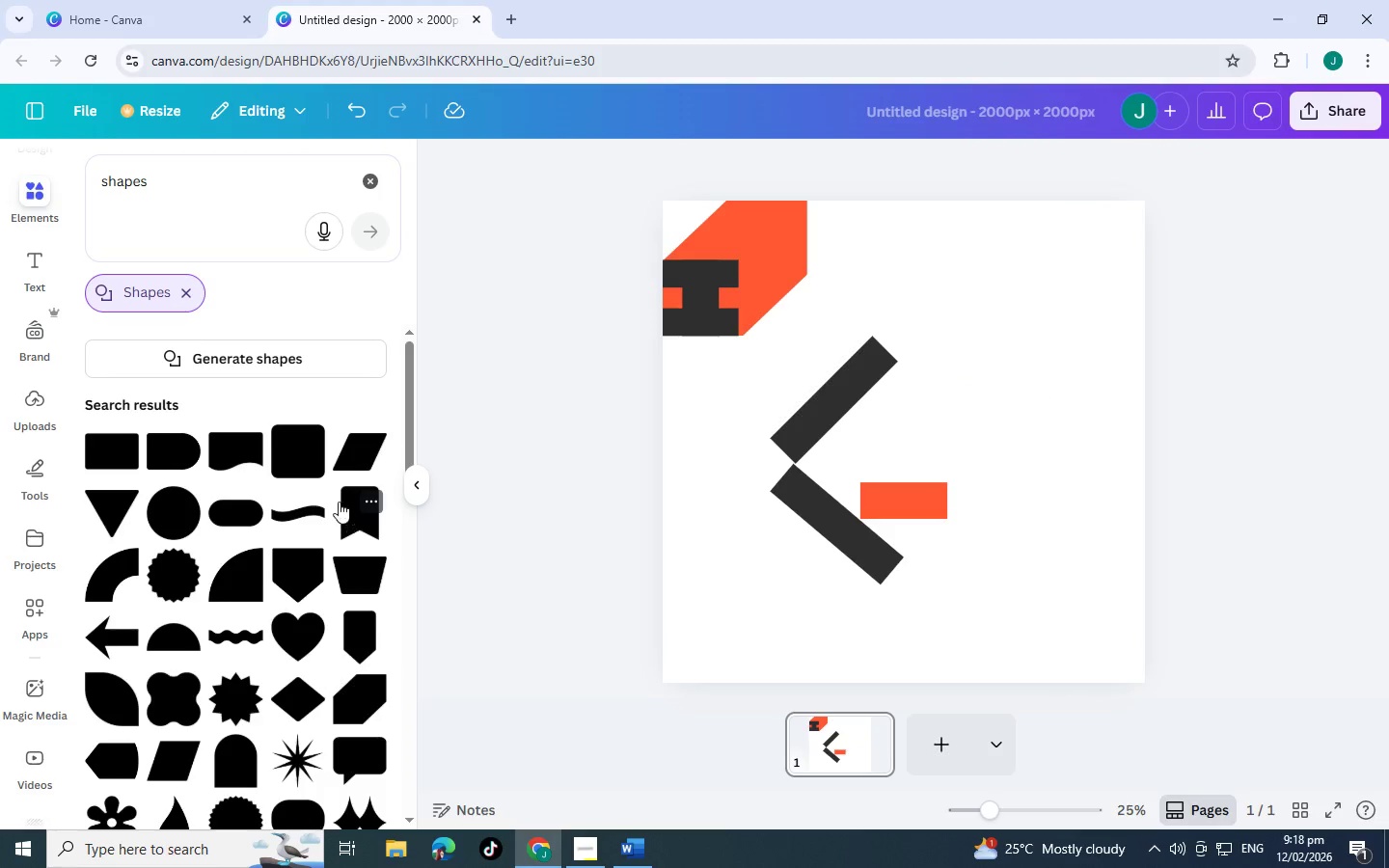 
scroll: coordinate [333, 502], scroll_direction: down, amount: 3.0
 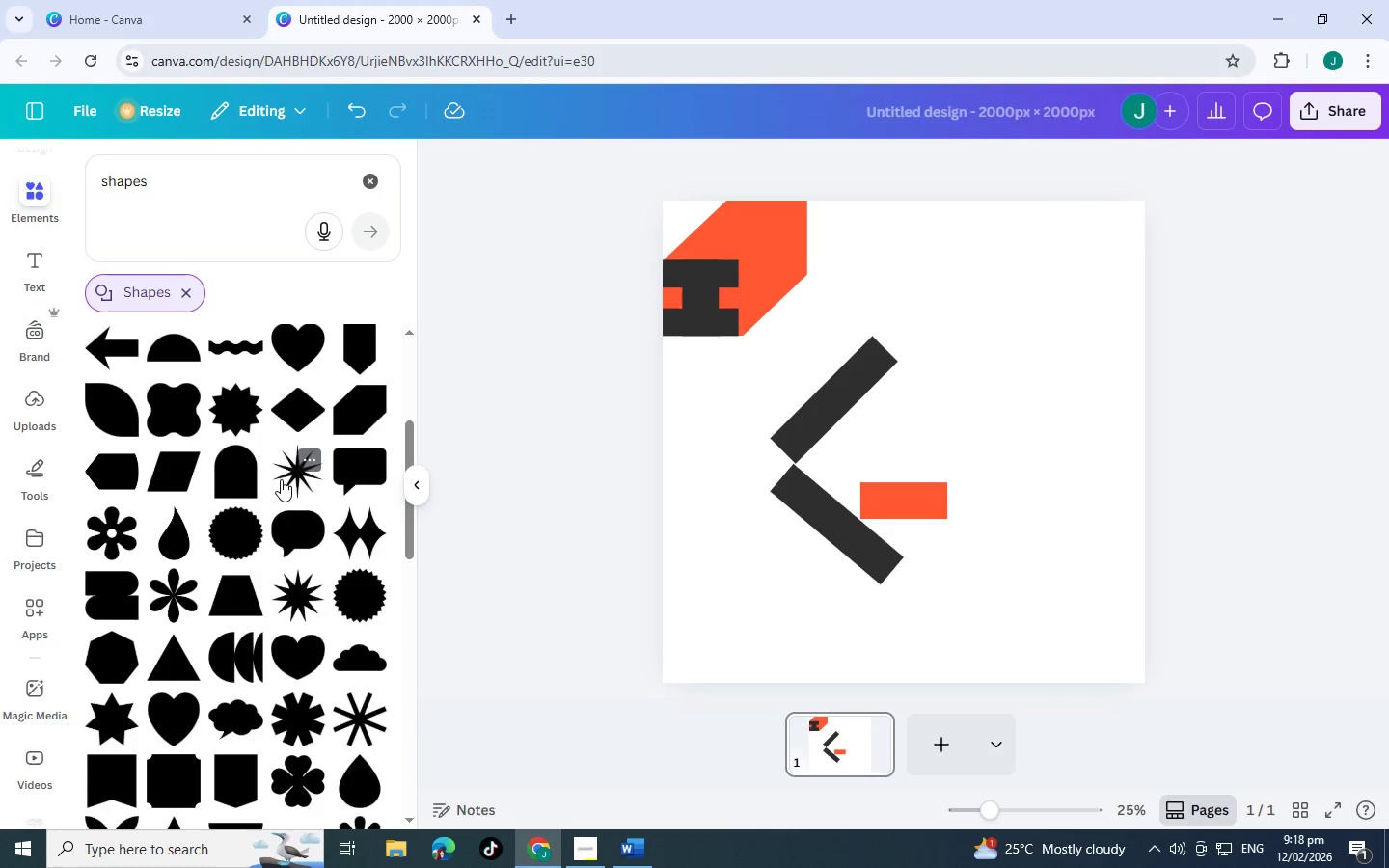 
wait(5.35)
 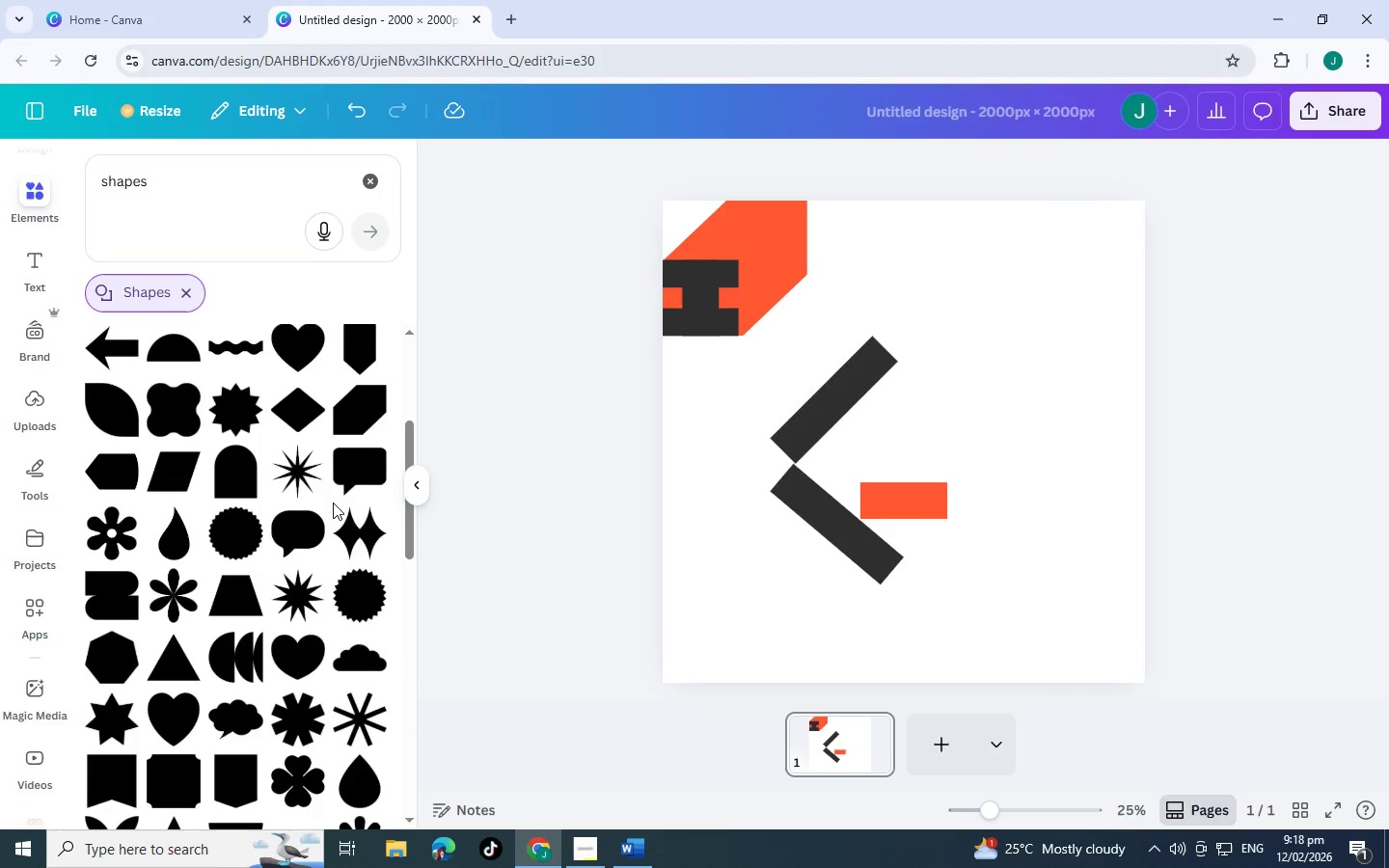 
left_click_drag(start_coordinate=[804, 504], to_coordinate=[806, 454])
 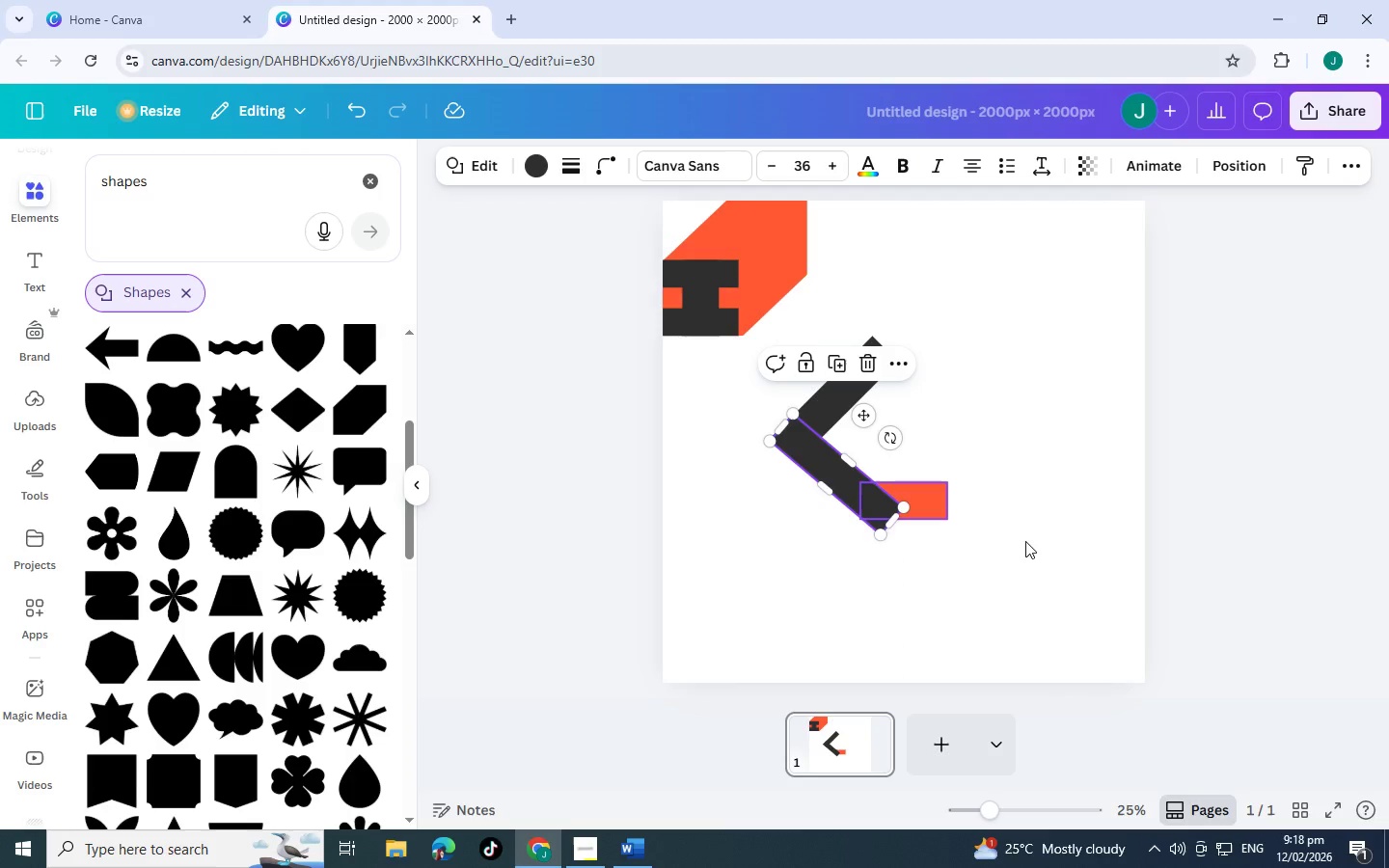 
left_click([1025, 541])
 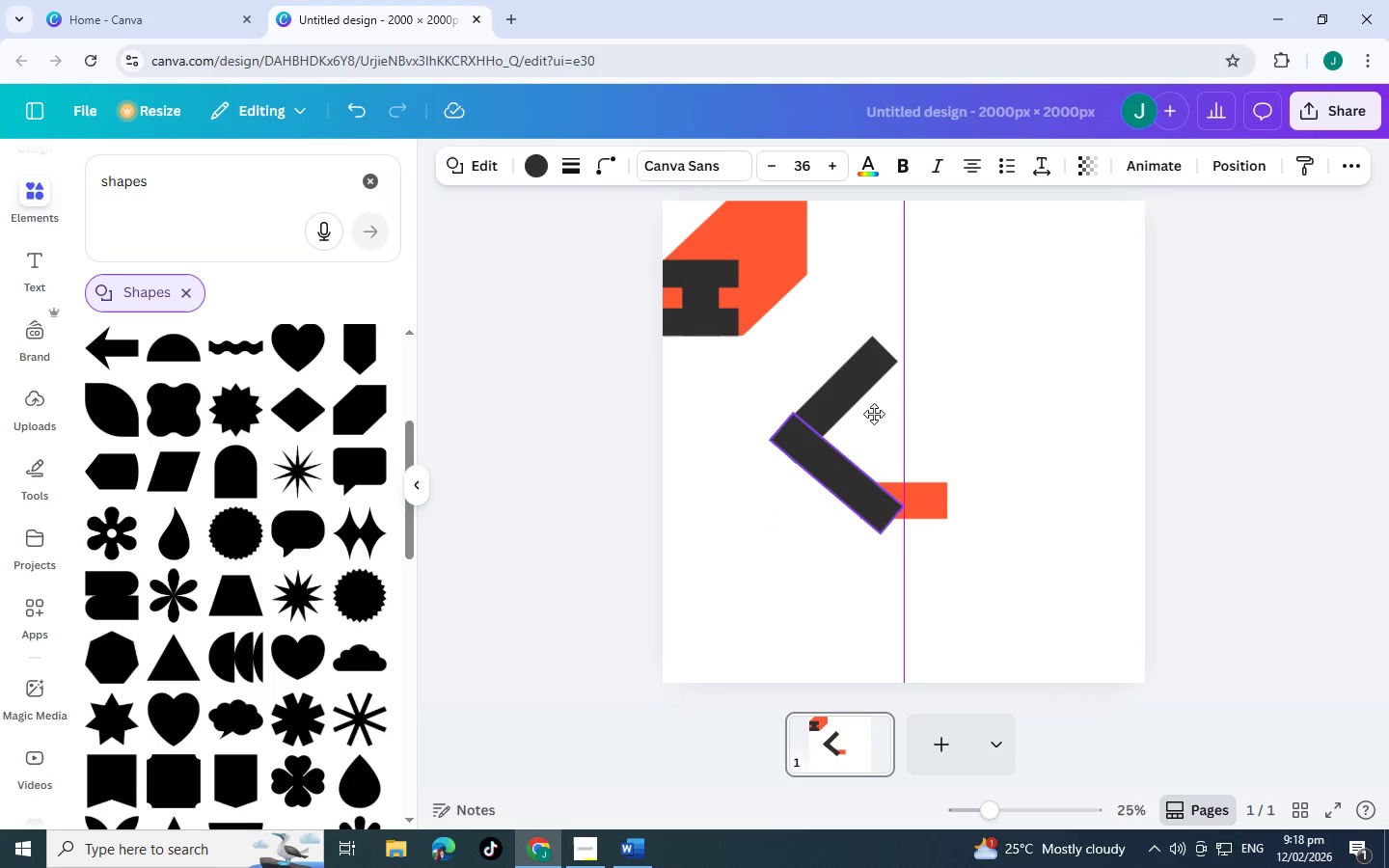 
wait(7.55)
 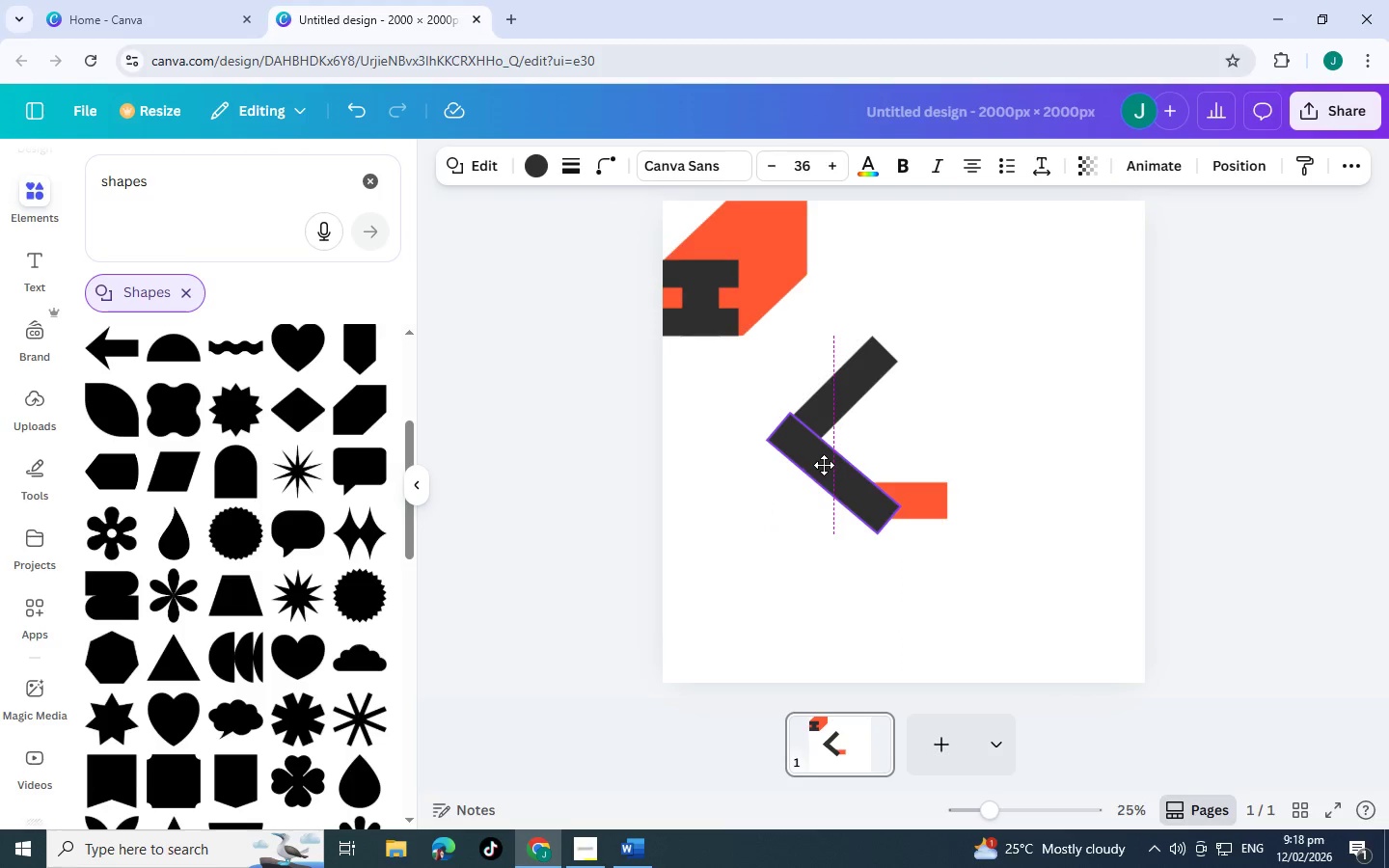 
left_click([540, 161])
 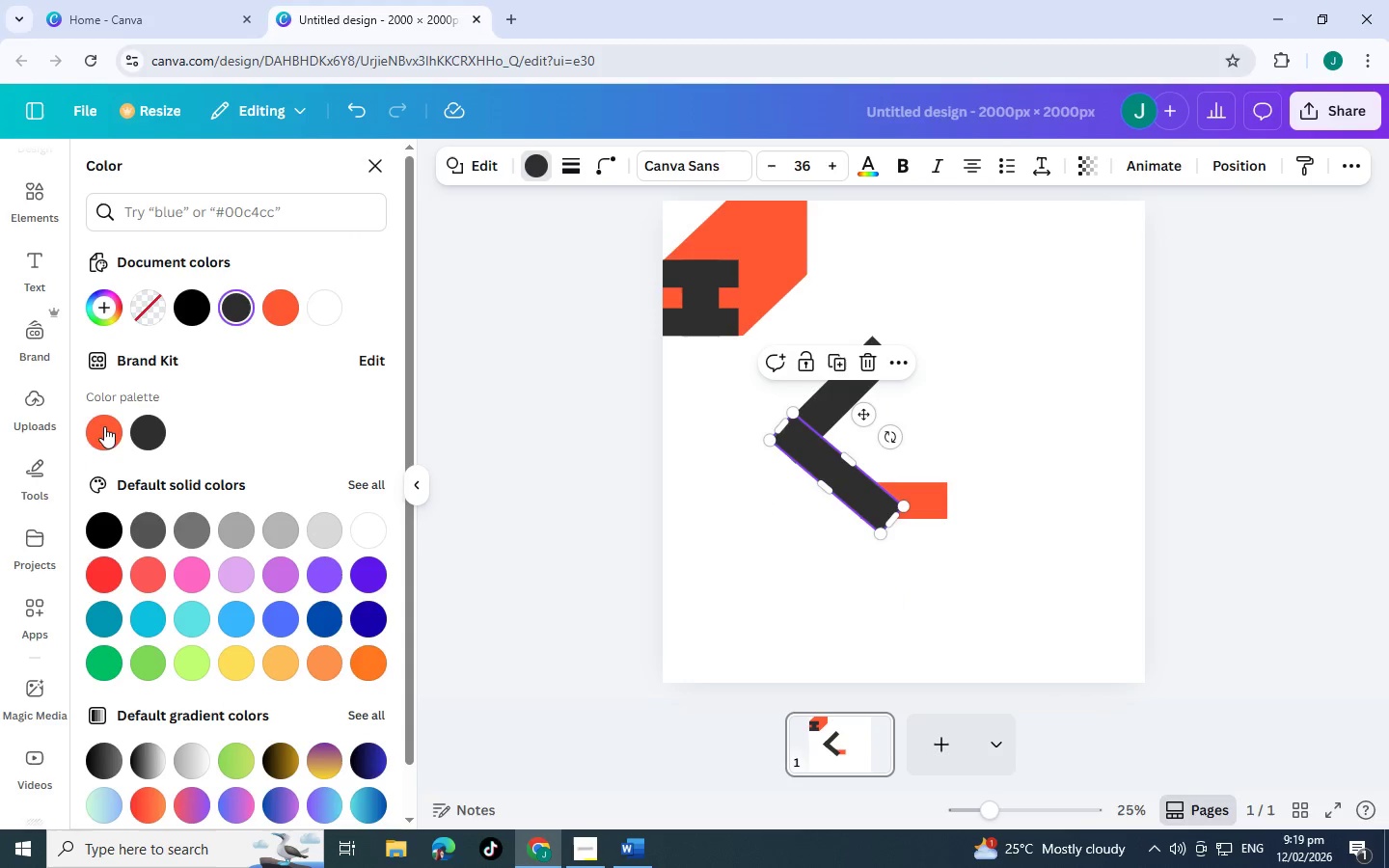 
left_click([92, 434])
 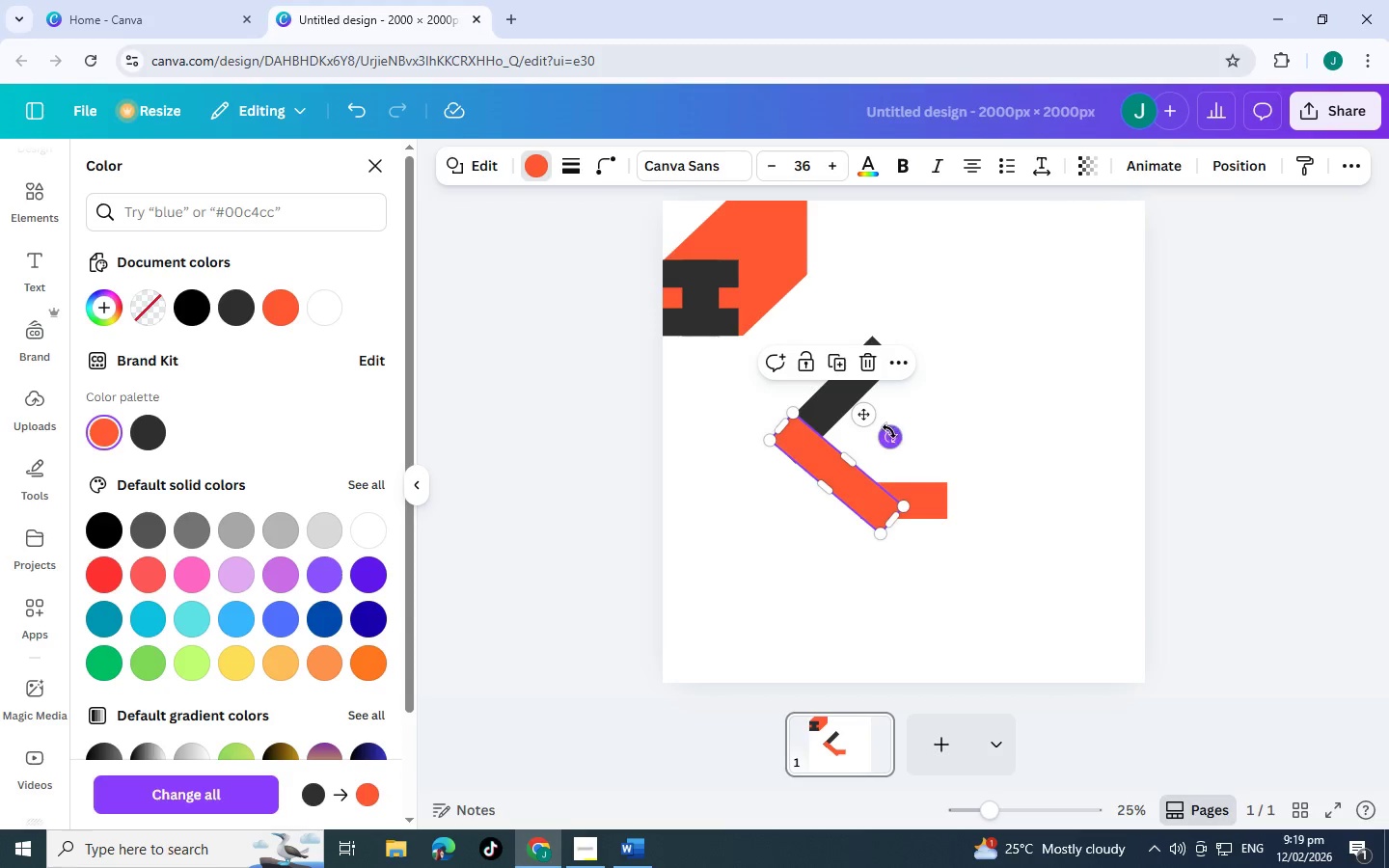 
left_click_drag(start_coordinate=[893, 440], to_coordinate=[896, 447])
 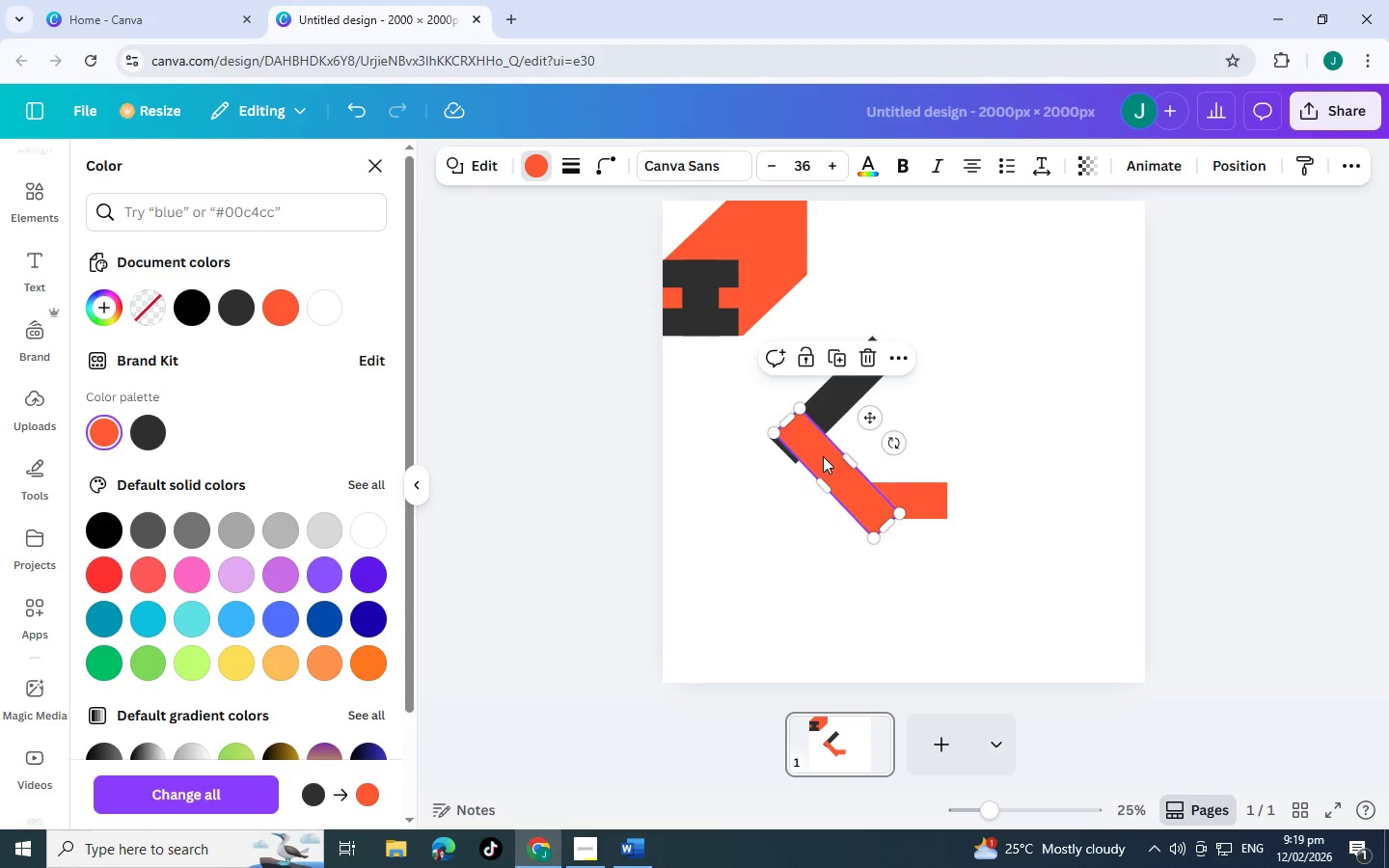 
left_click_drag(start_coordinate=[823, 456], to_coordinate=[767, 535])
 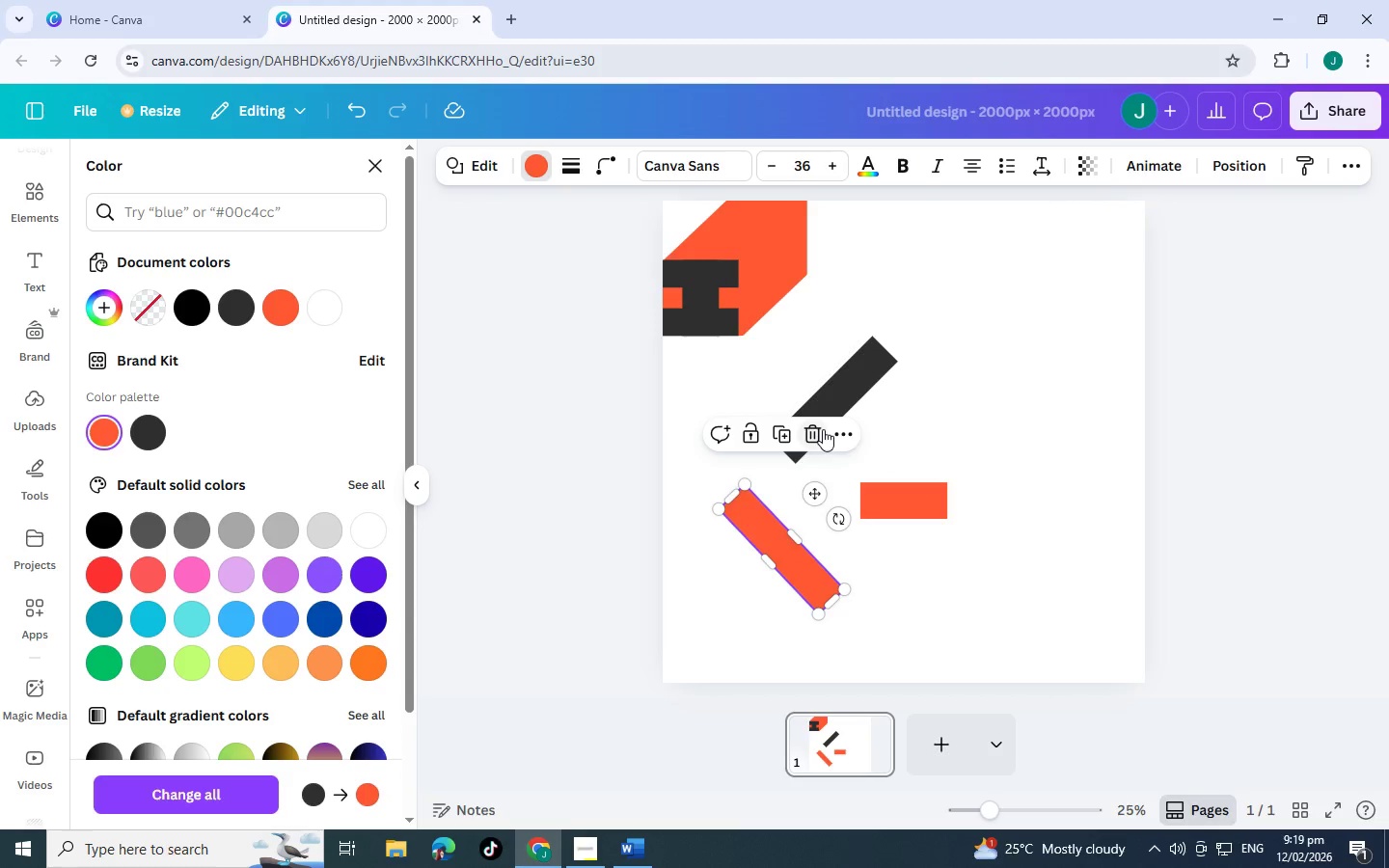 
left_click([814, 429])
 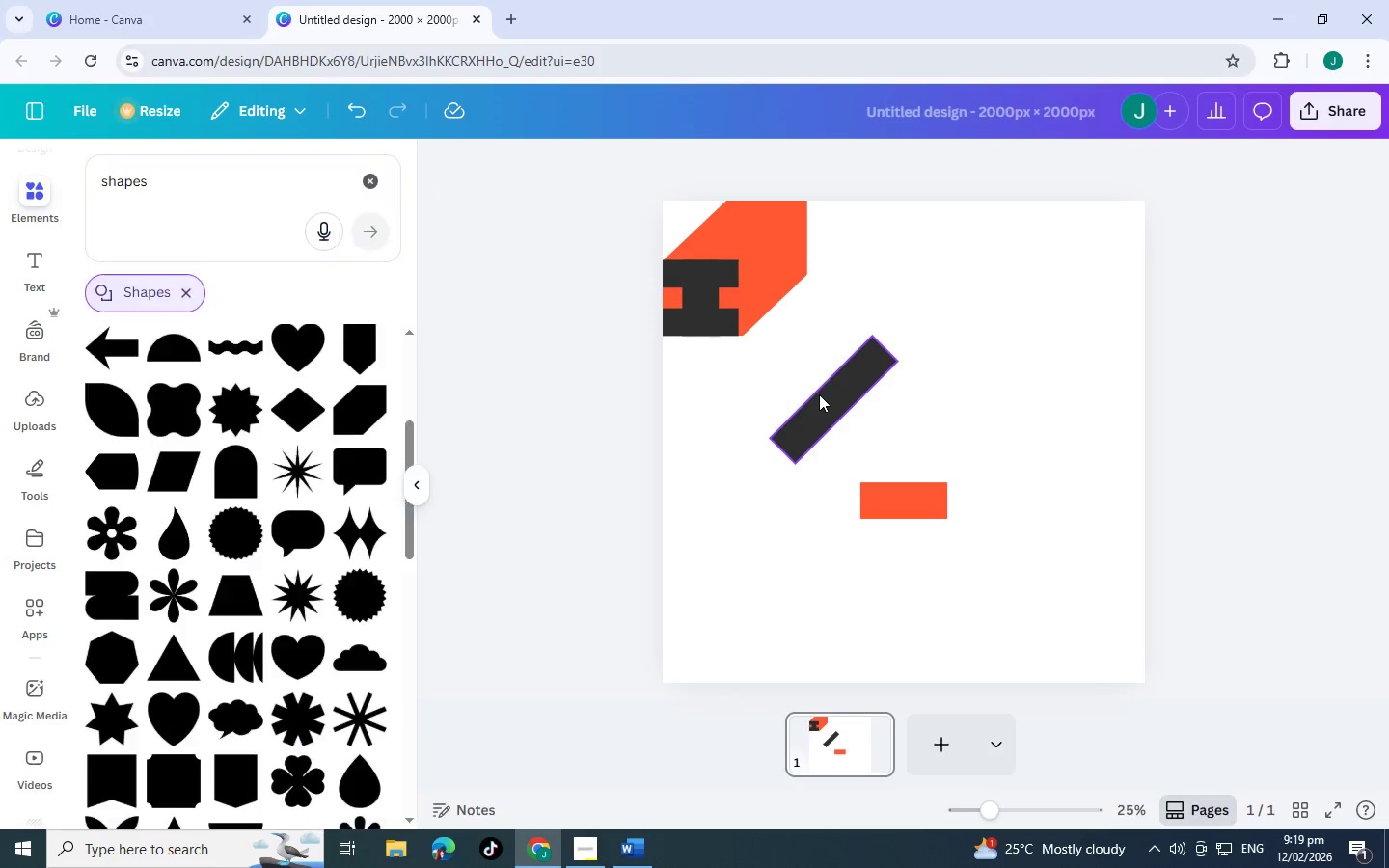 
left_click([819, 394])
 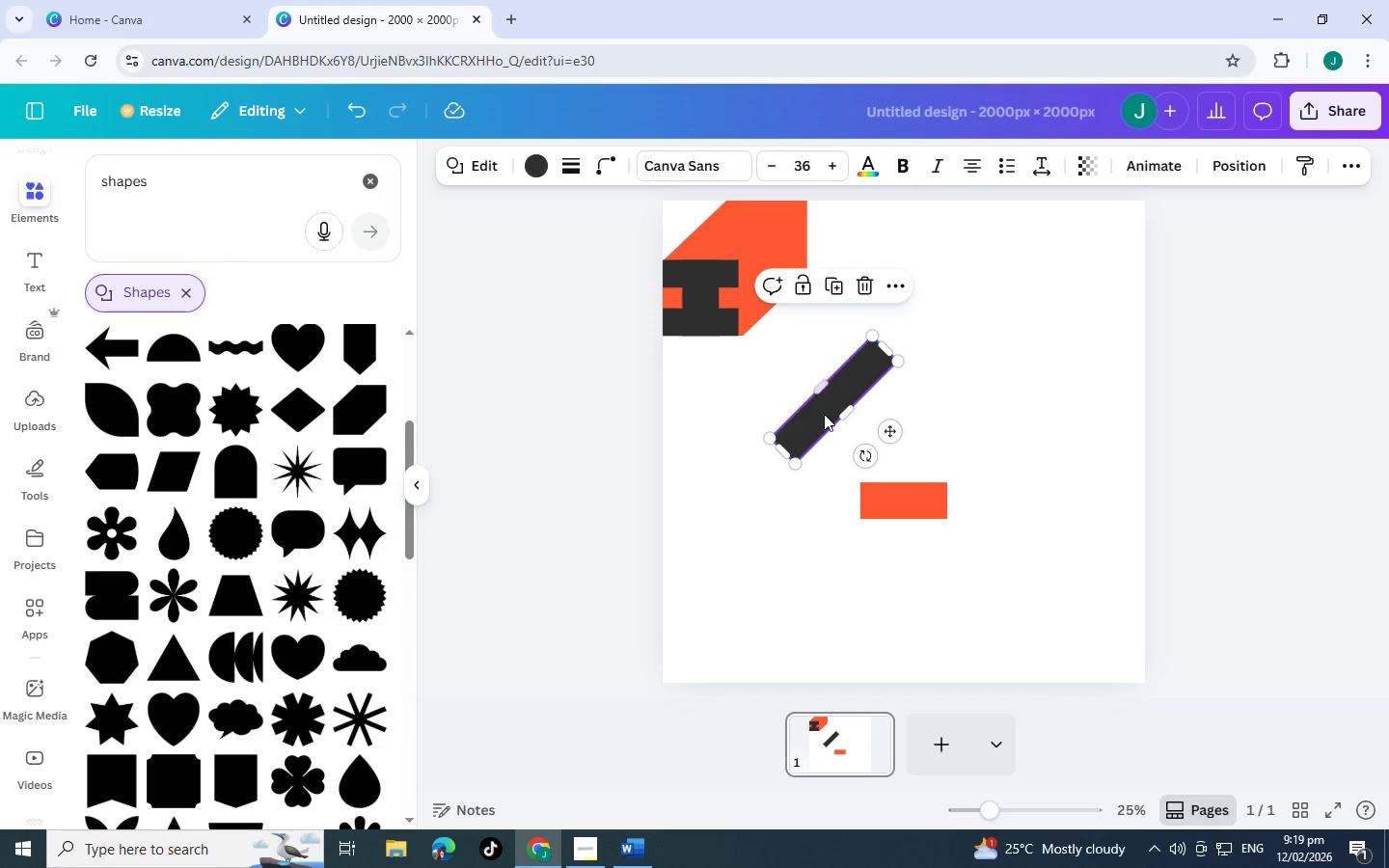 
key(Control+C)
 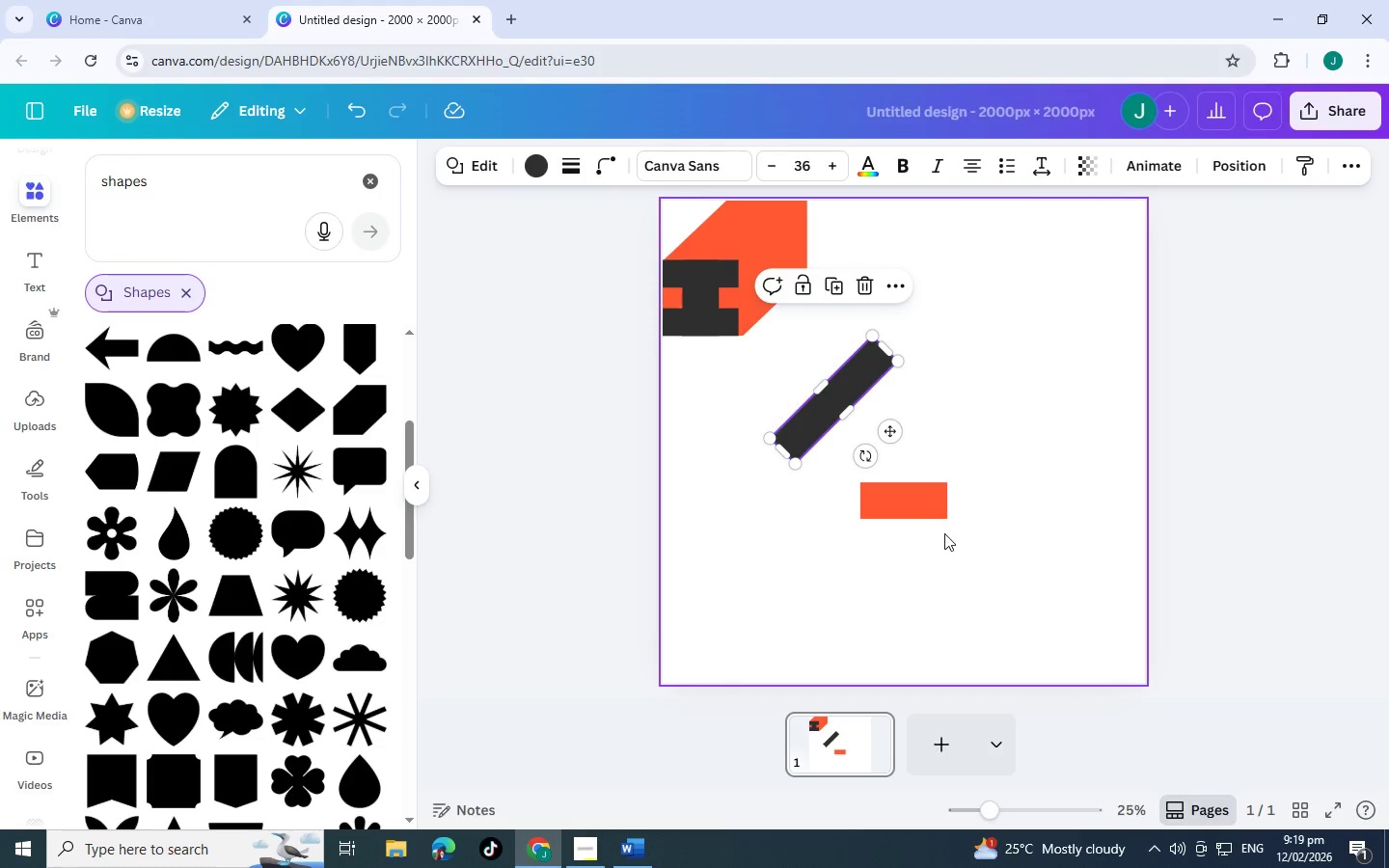 
key(Control+V)
 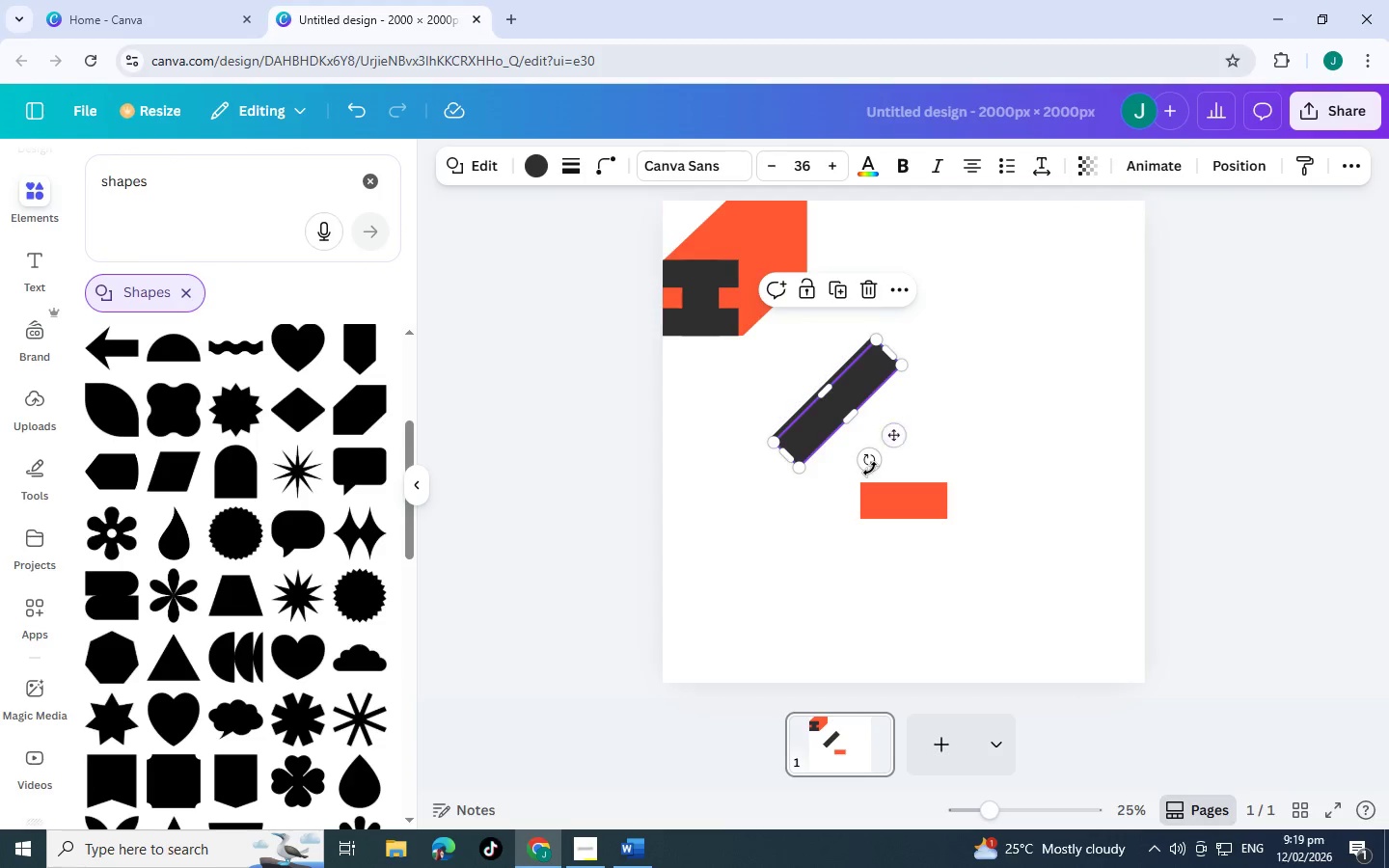 
left_click_drag(start_coordinate=[870, 466], to_coordinate=[796, 439])
 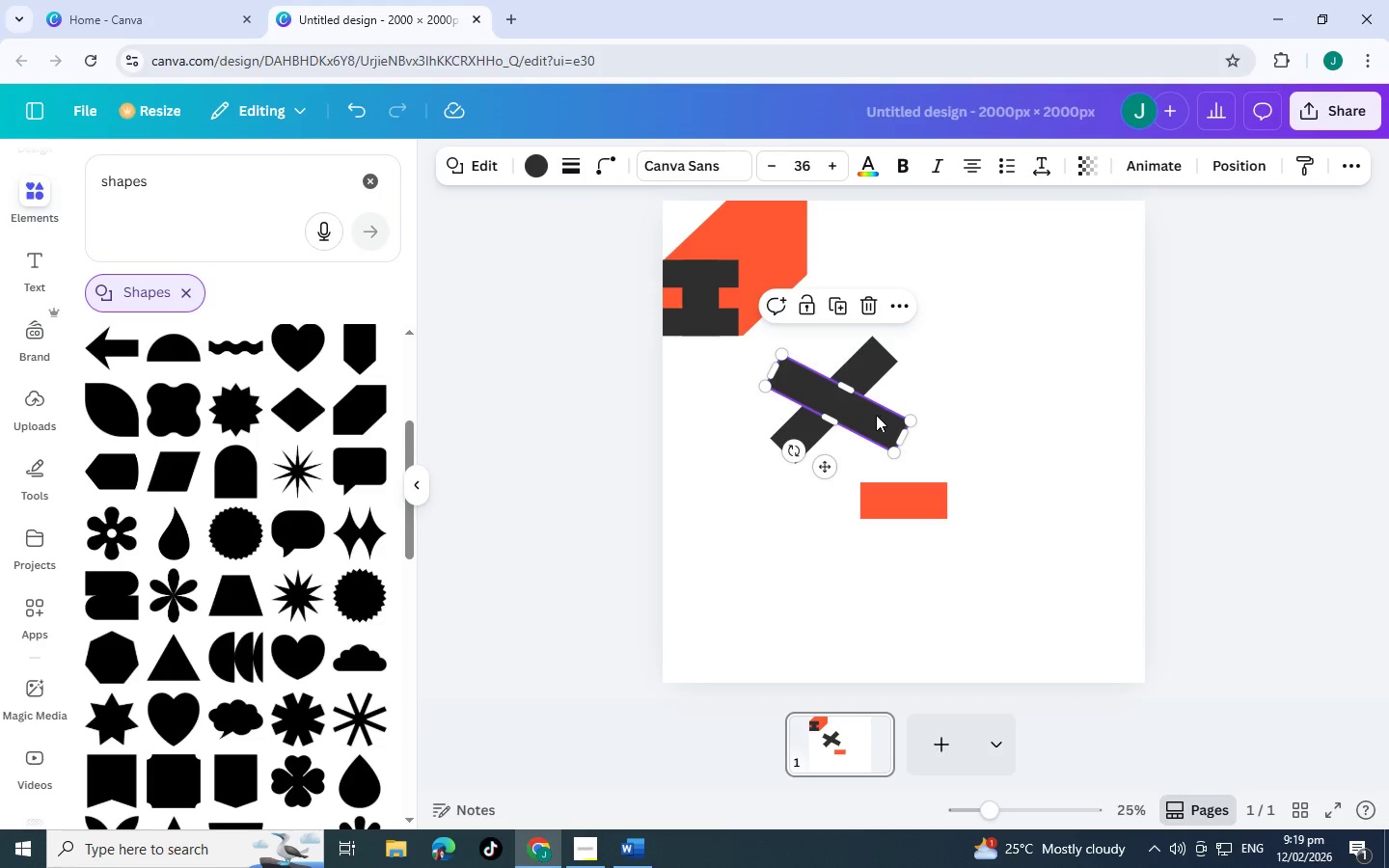 
left_click_drag(start_coordinate=[876, 417], to_coordinate=[884, 477])
 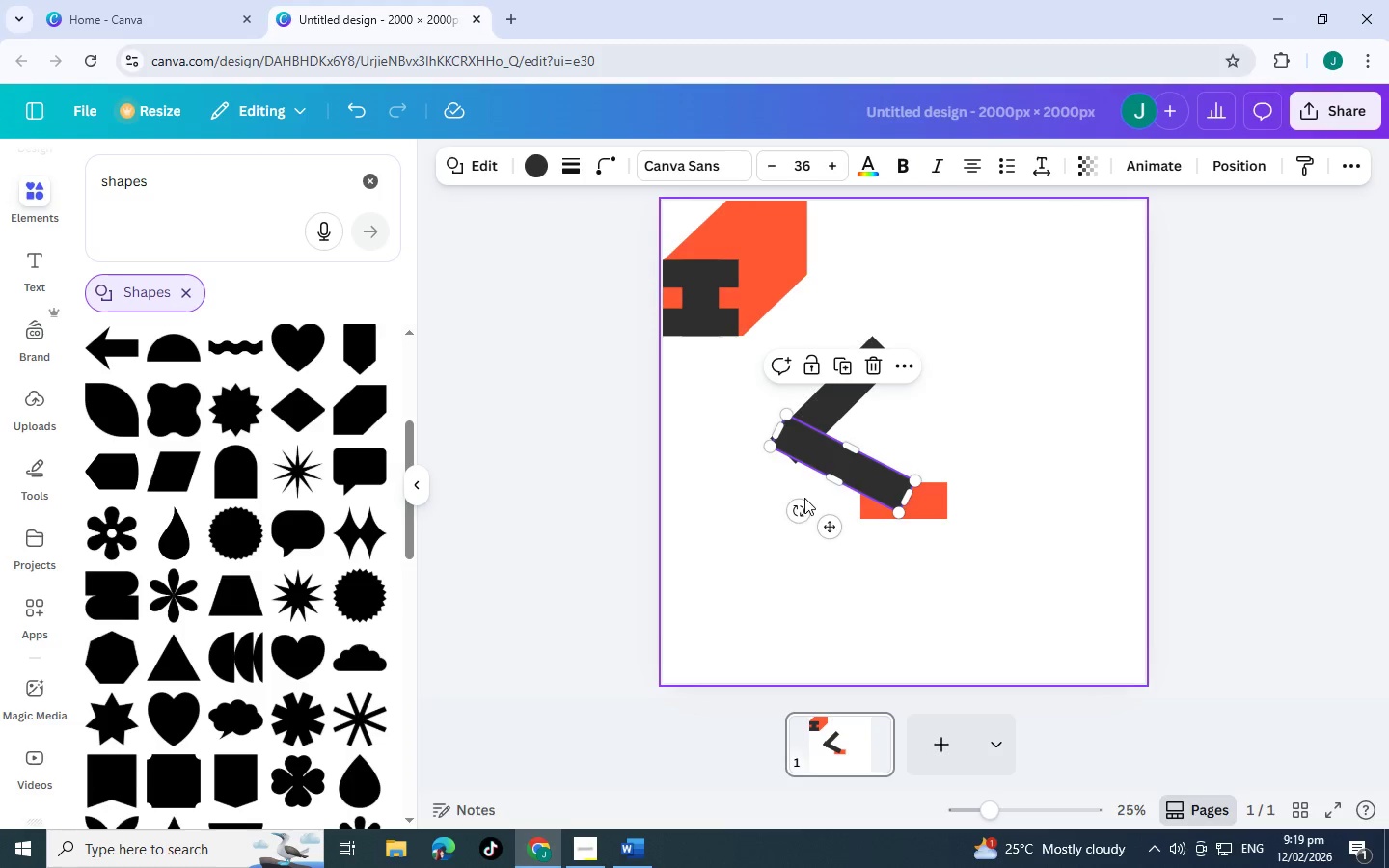 
left_click_drag(start_coordinate=[800, 514], to_coordinate=[834, 469])
 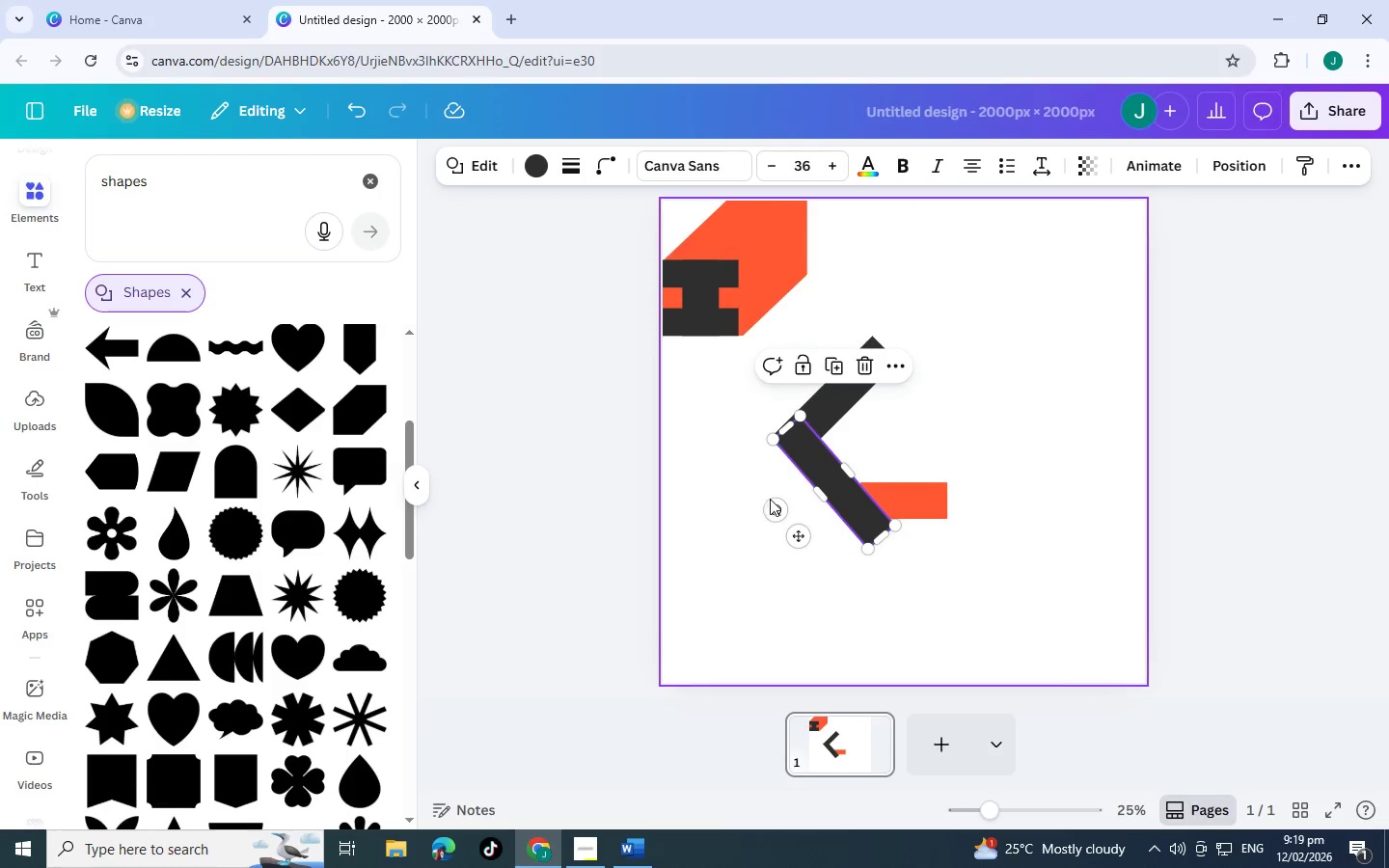 
mouse_move([793, 491])
 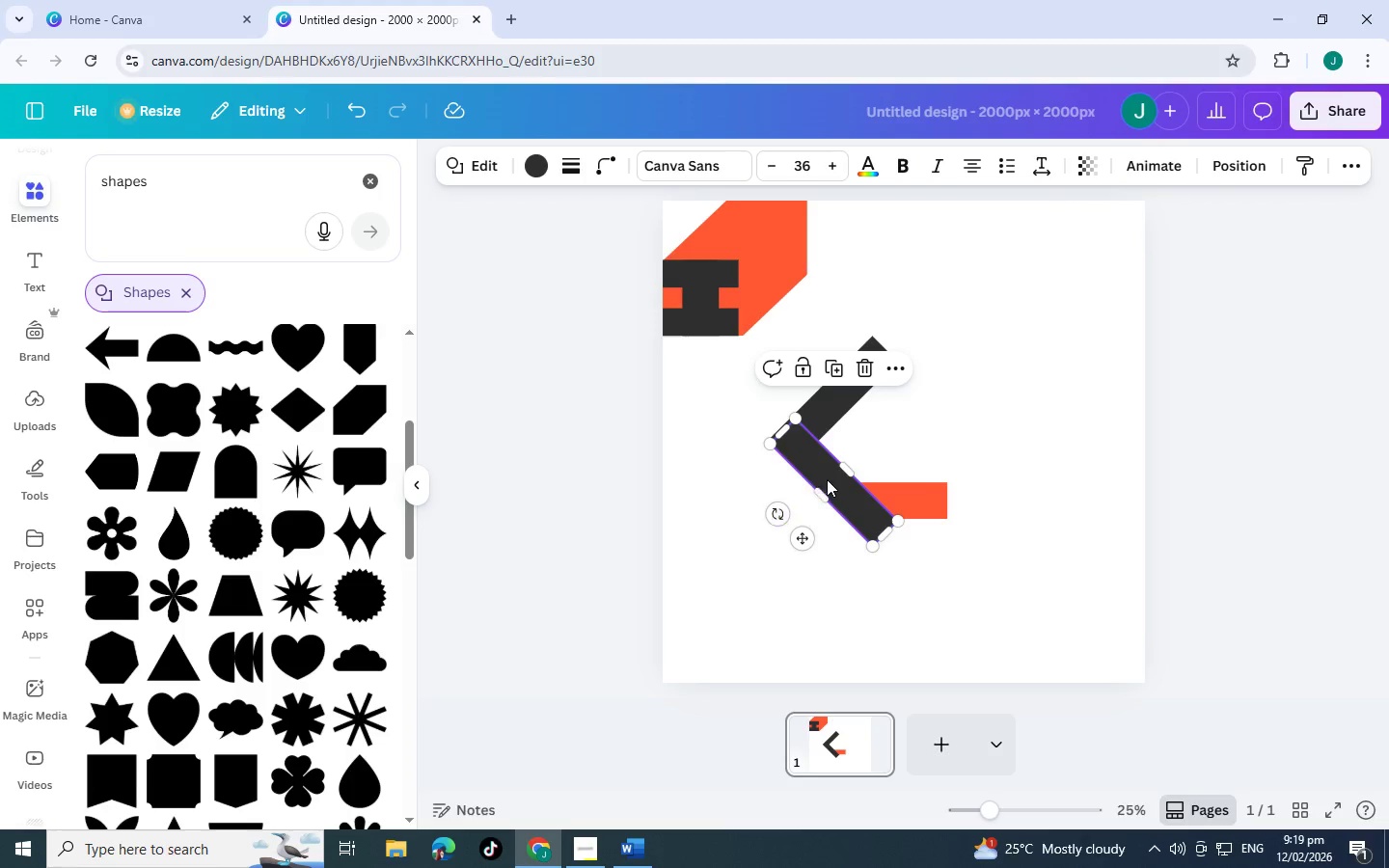 
left_click_drag(start_coordinate=[827, 481], to_coordinate=[827, 476])
 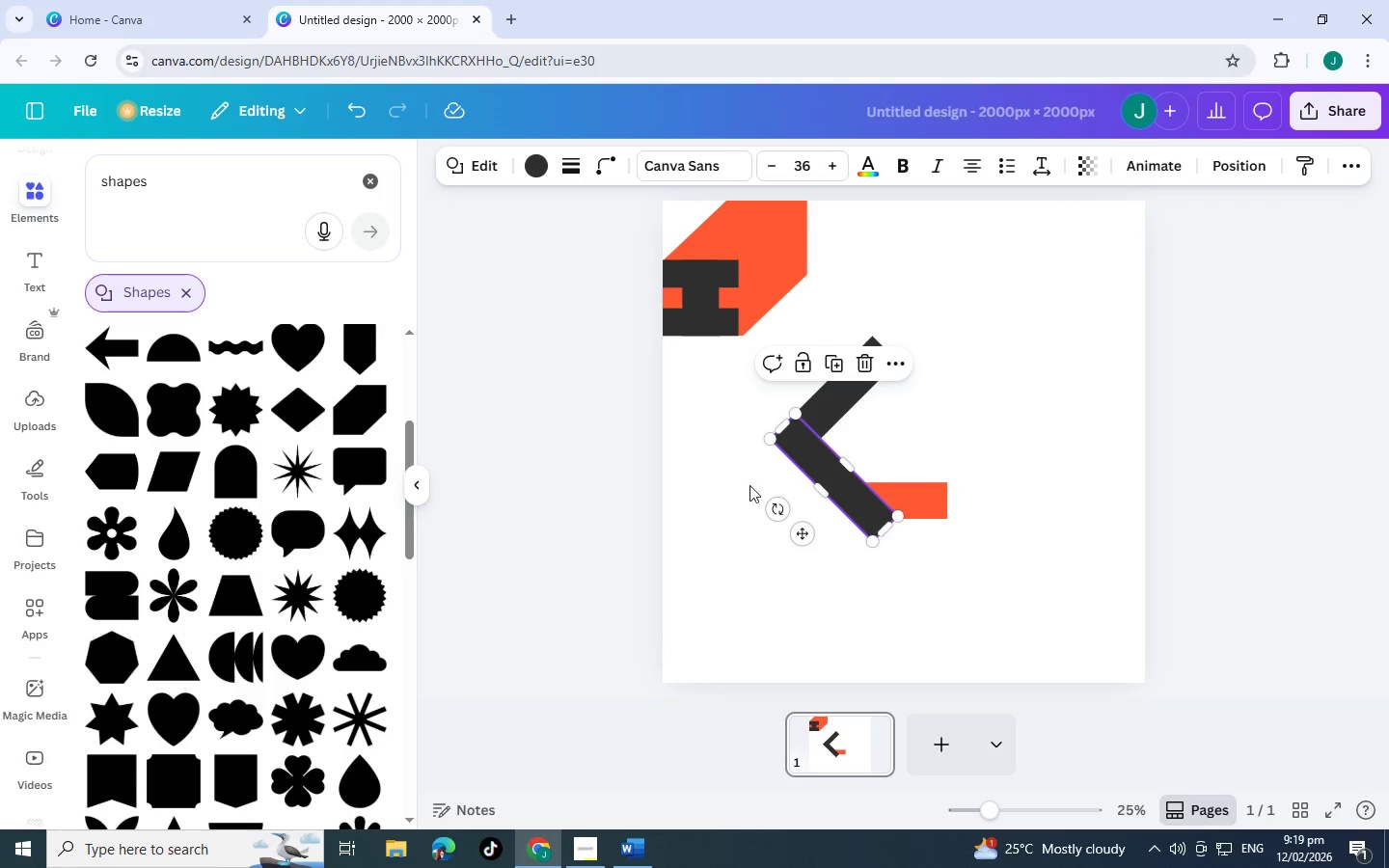 
hold_key(key=ControlLeft, duration=1.5)
 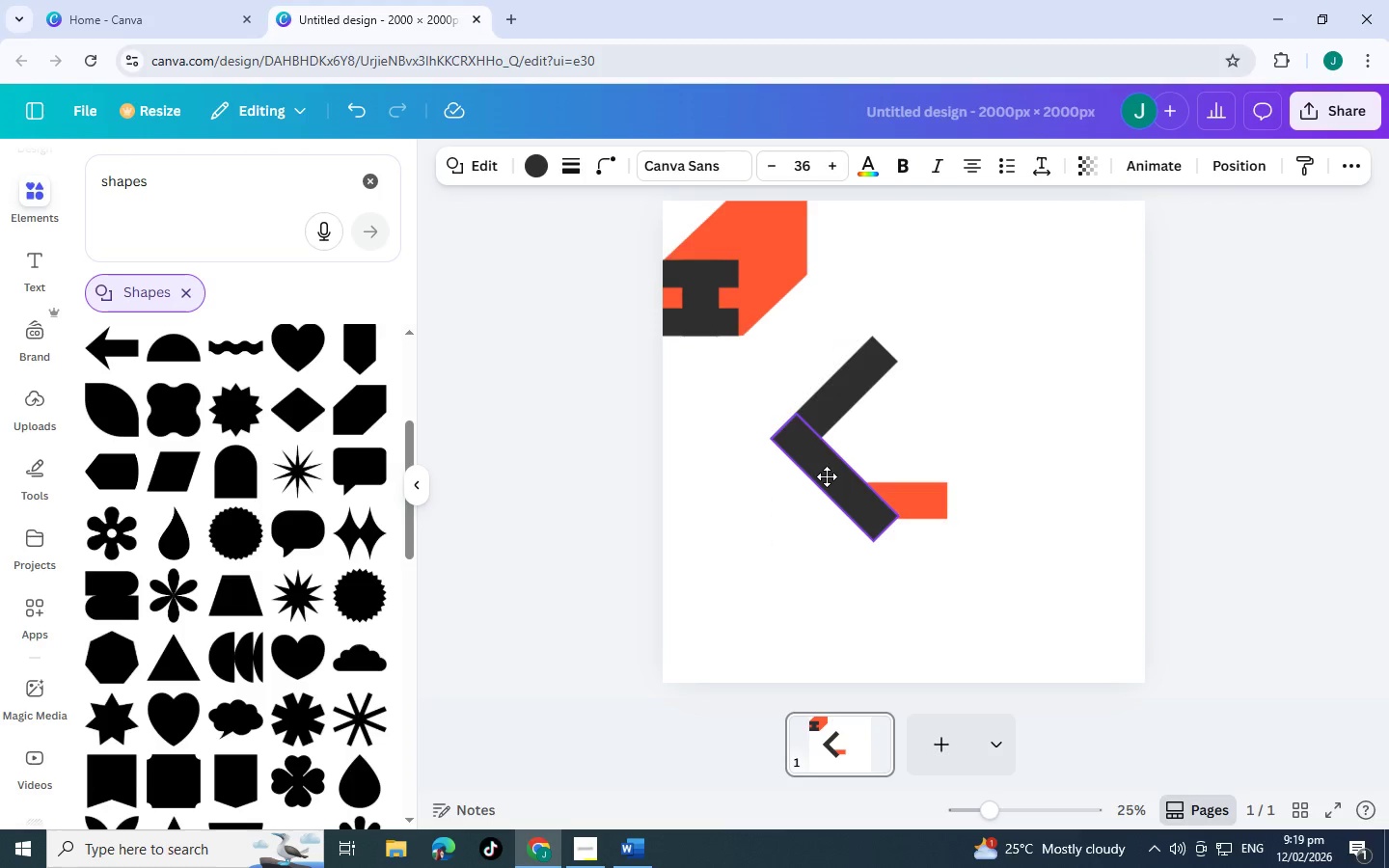 
hold_key(key=ControlLeft, duration=1.08)
 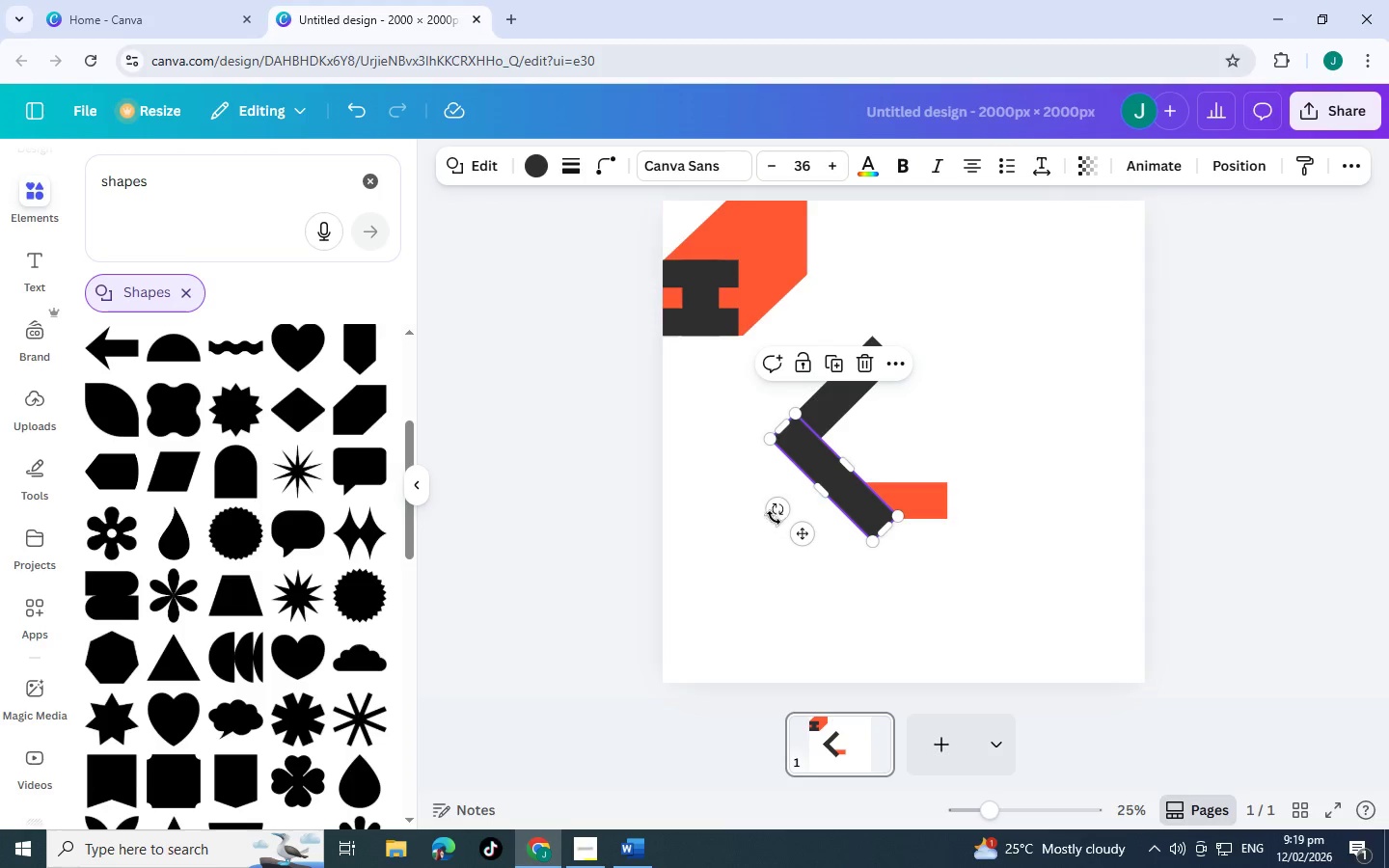 
left_click([747, 521])
 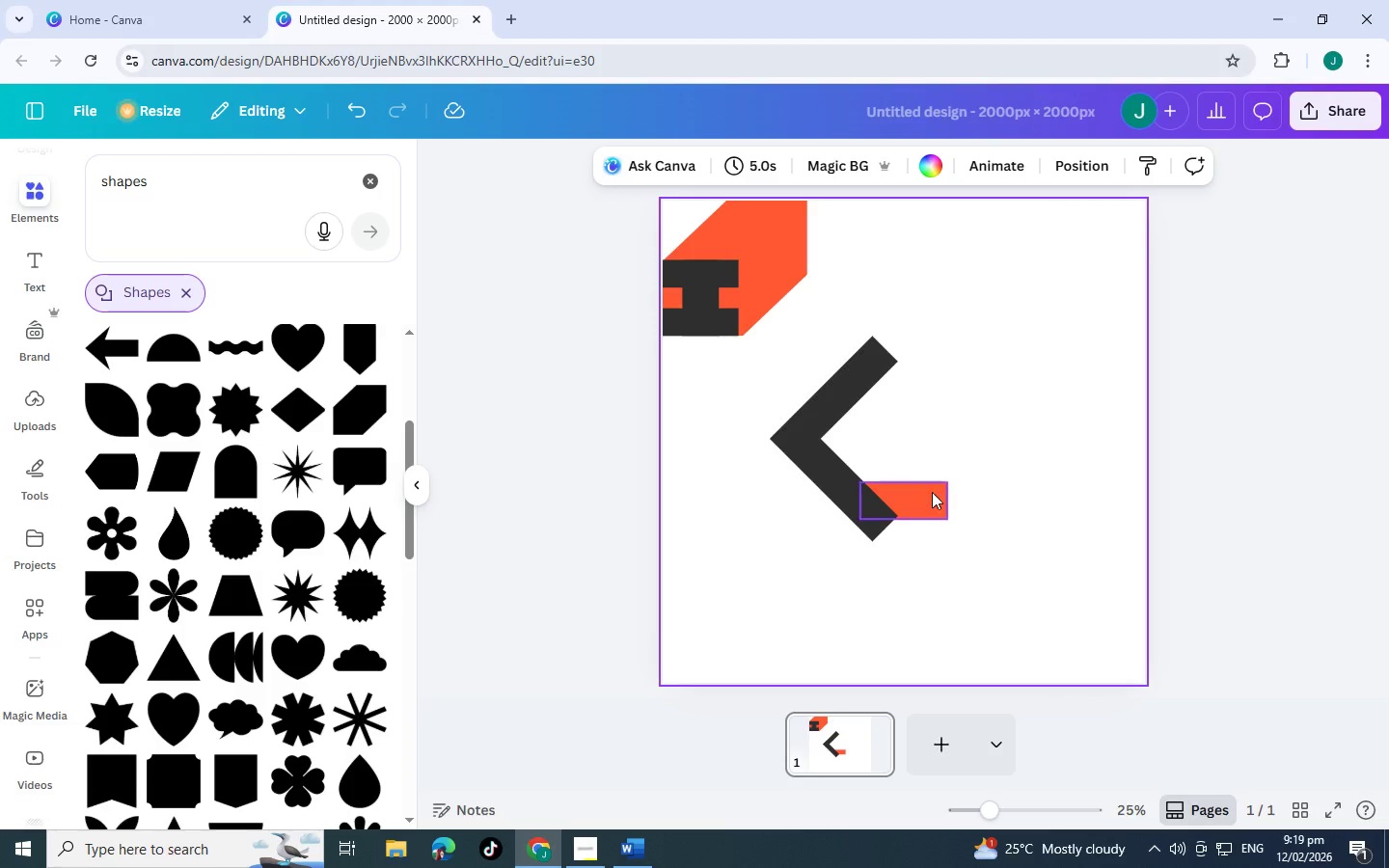 
left_click_drag(start_coordinate=[932, 492], to_coordinate=[1031, 365])
 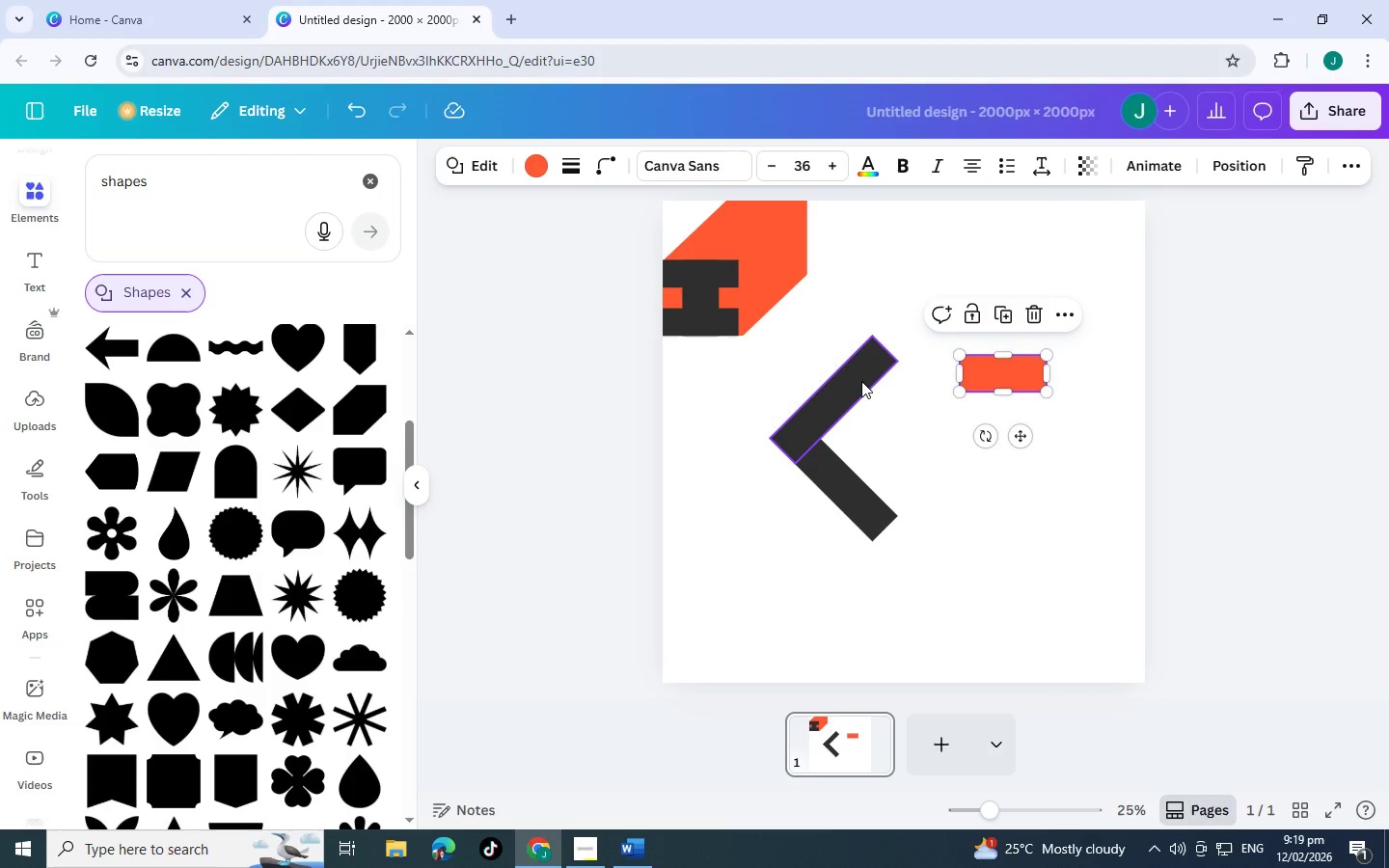 
left_click([861, 381])
 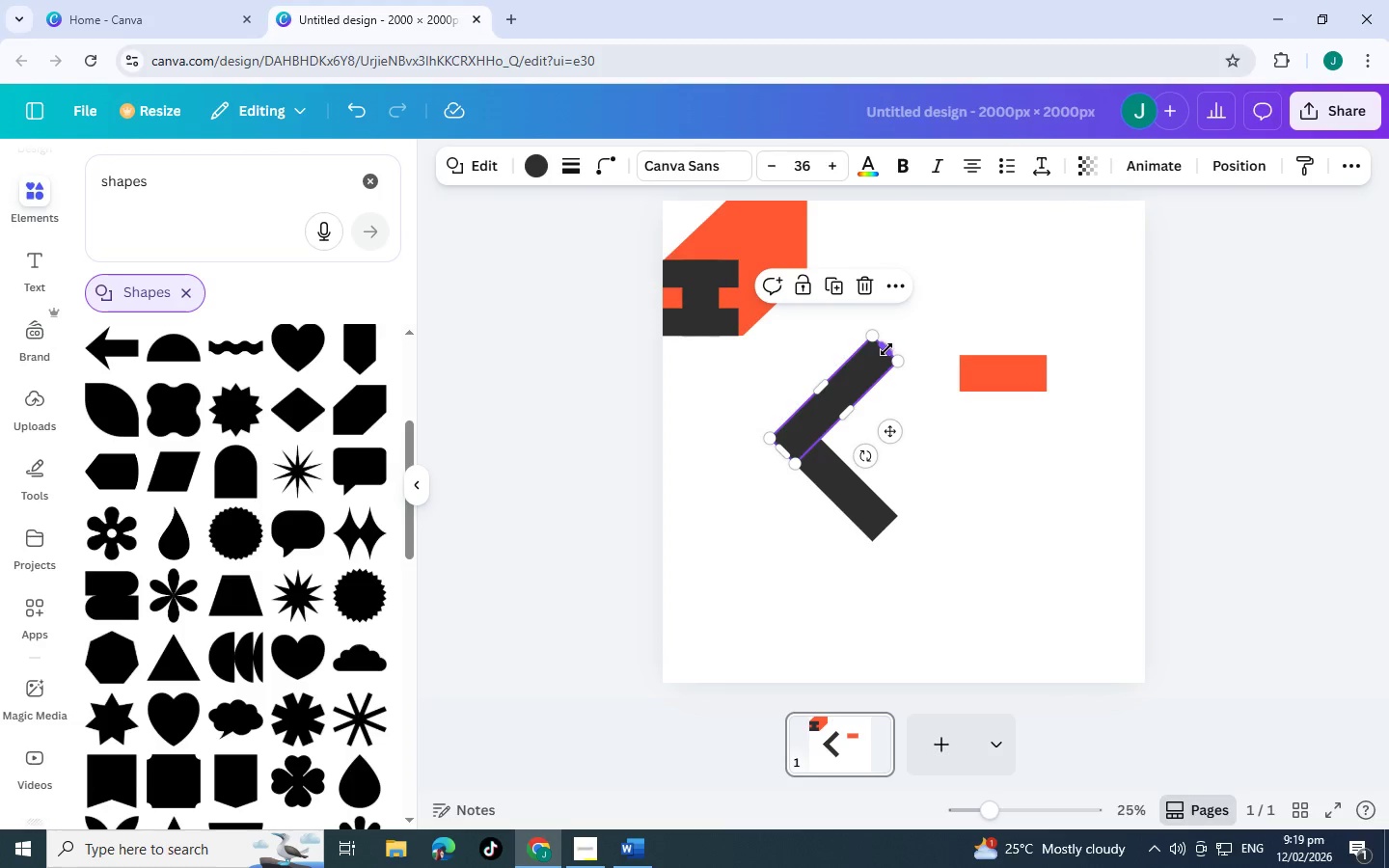 
left_click_drag(start_coordinate=[886, 349], to_coordinate=[827, 397])
 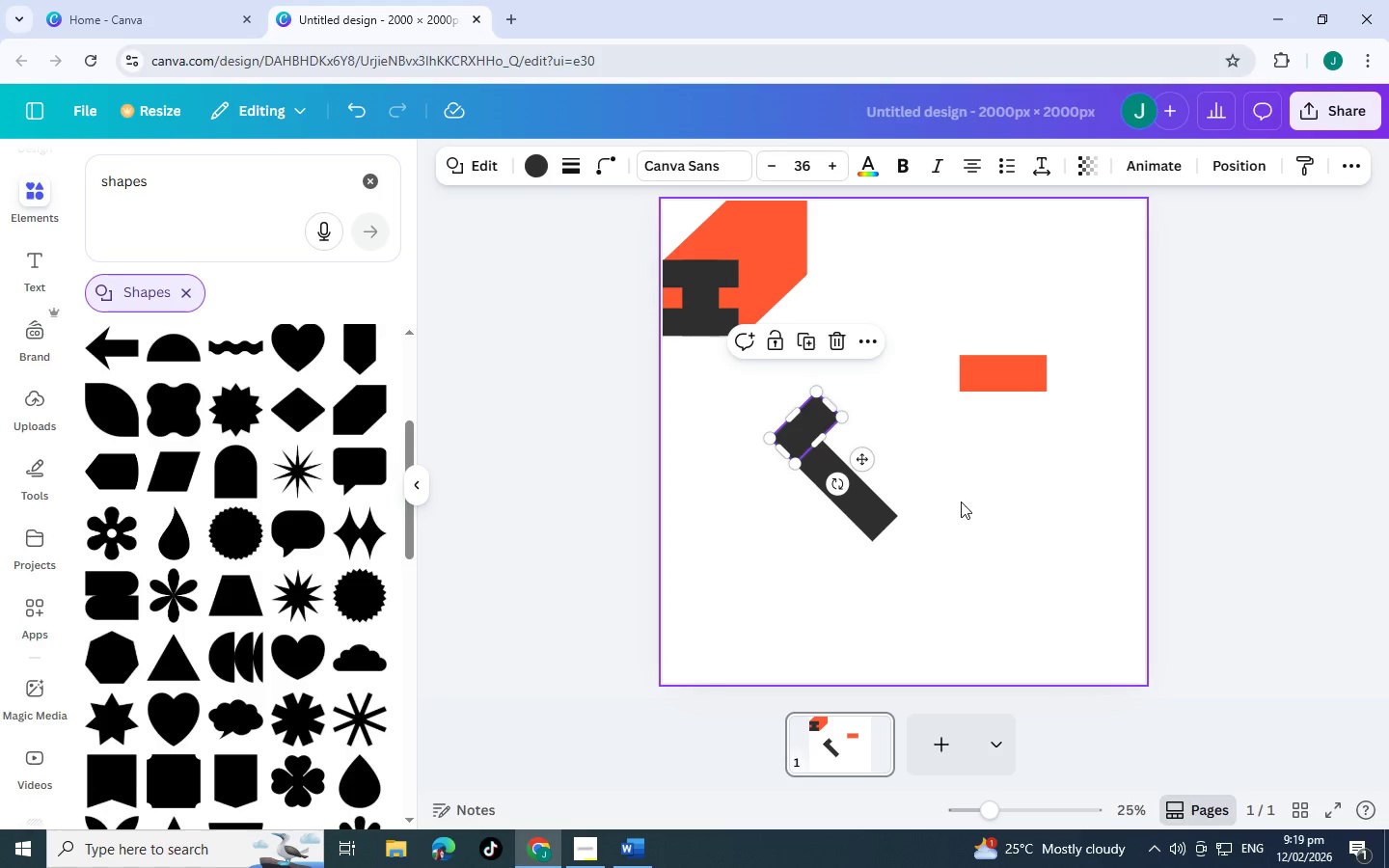 
left_click([961, 502])
 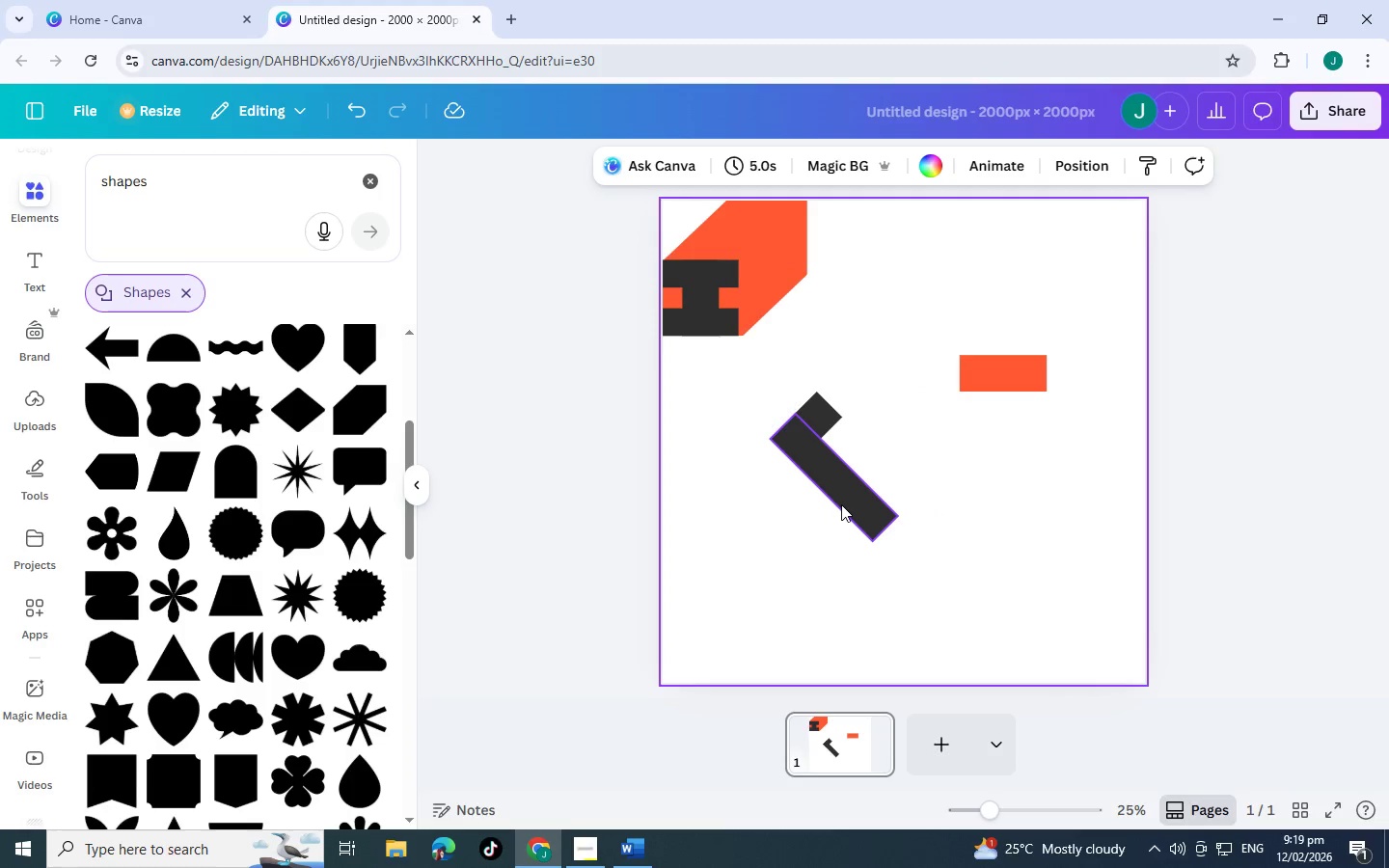 
left_click([841, 504])
 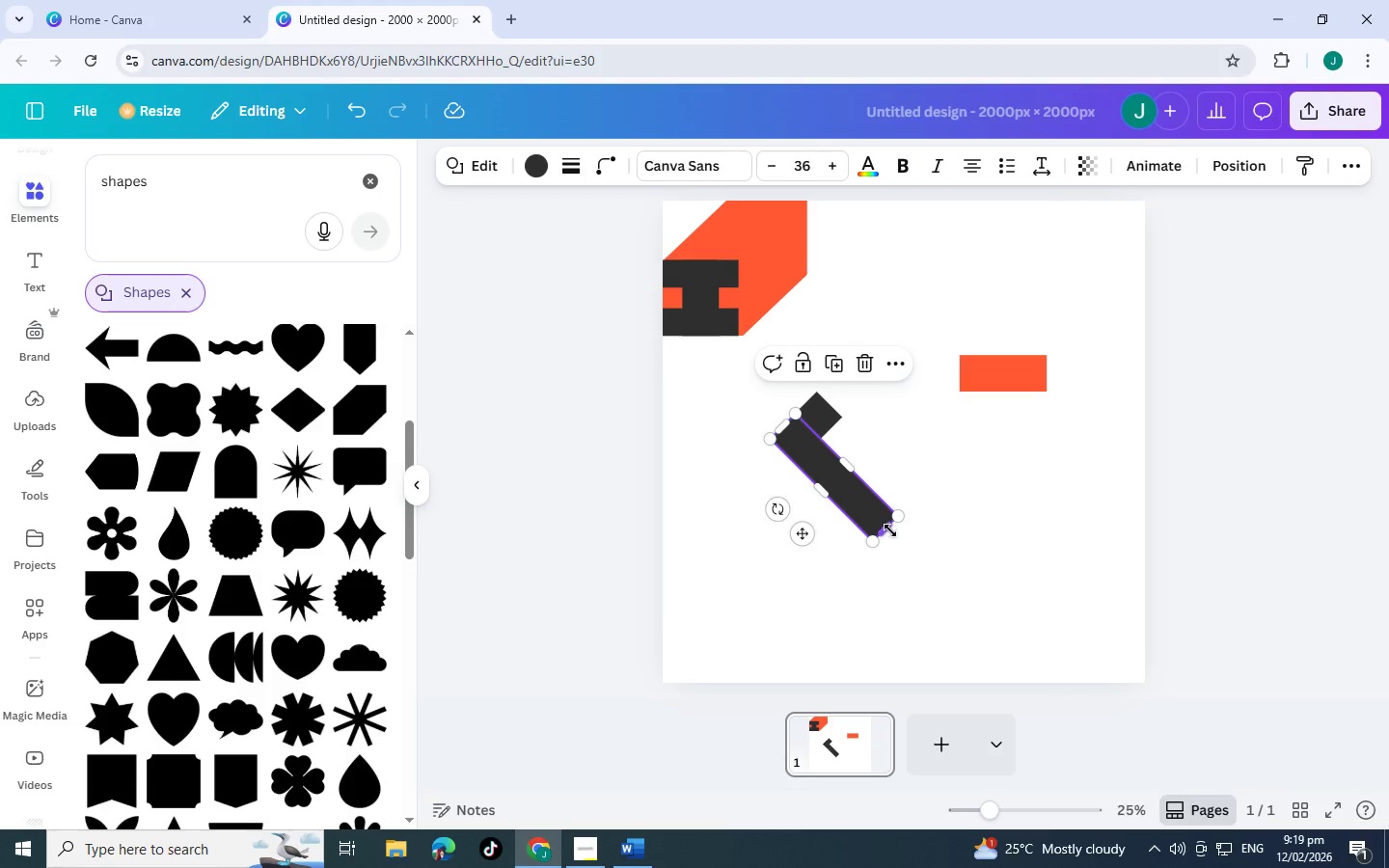 
left_click_drag(start_coordinate=[890, 530], to_coordinate=[846, 502])
 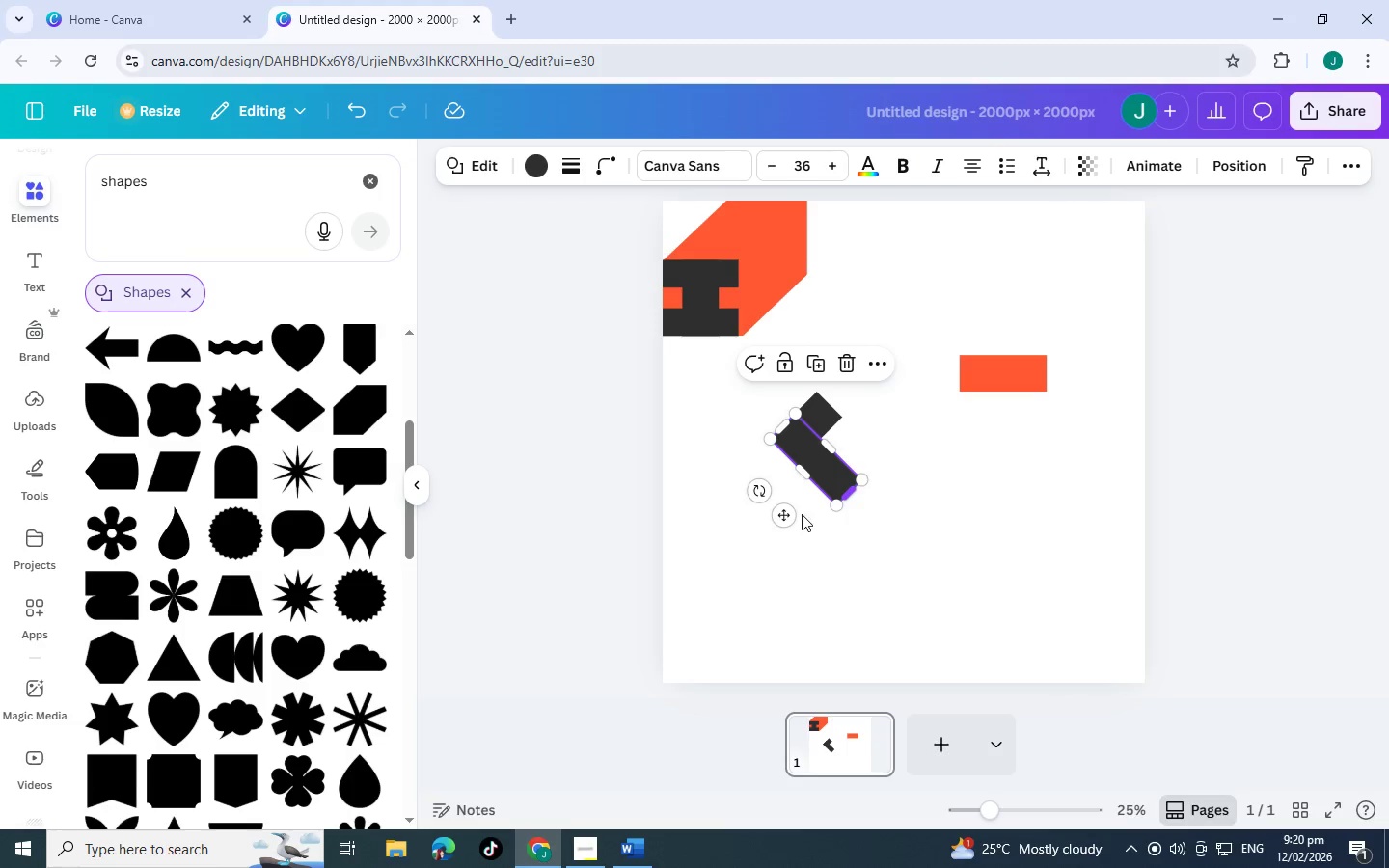 
left_click([802, 514])
 